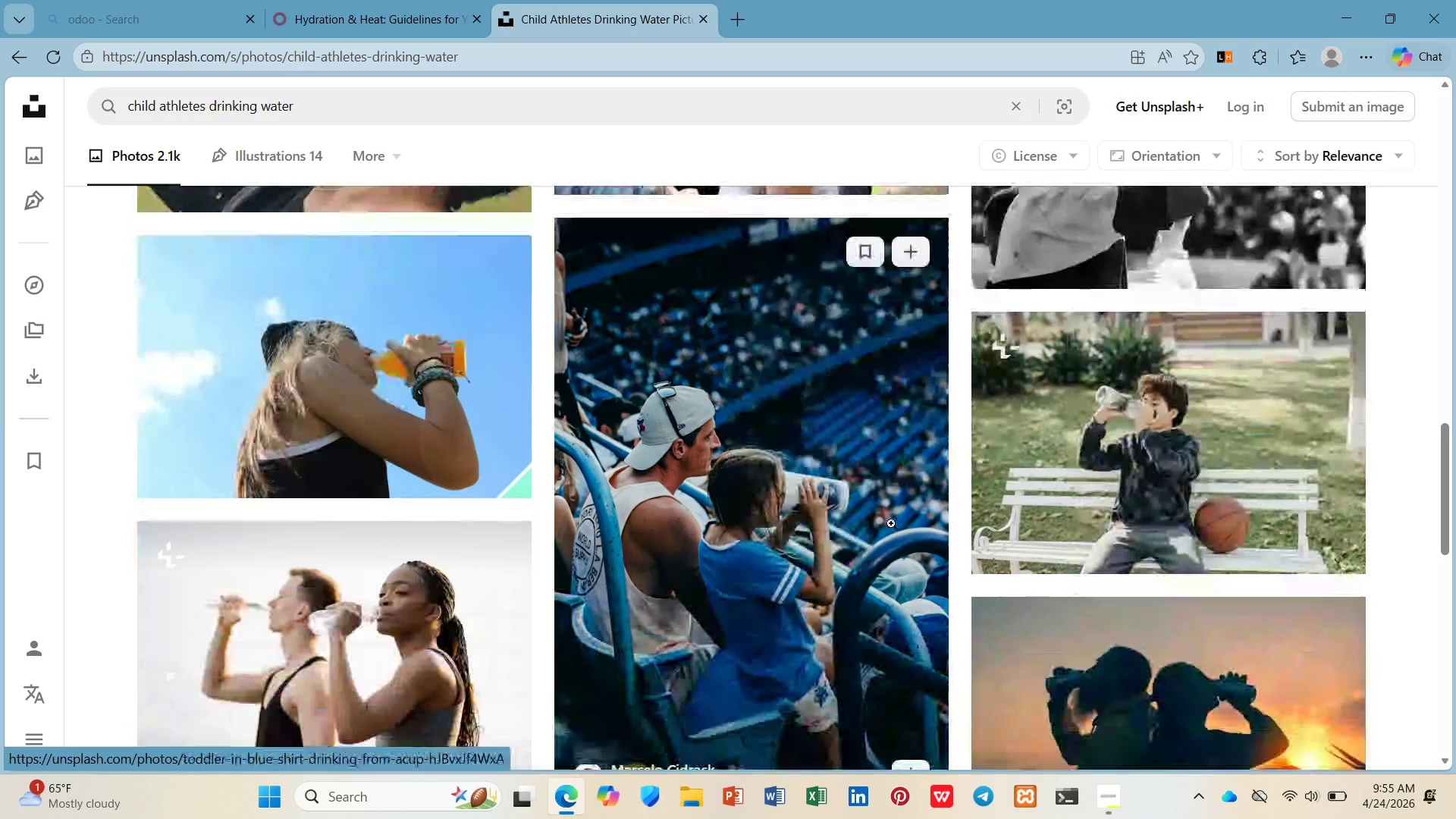 
scroll: coordinate [890, 539], scroll_direction: down, amount: 9.0
 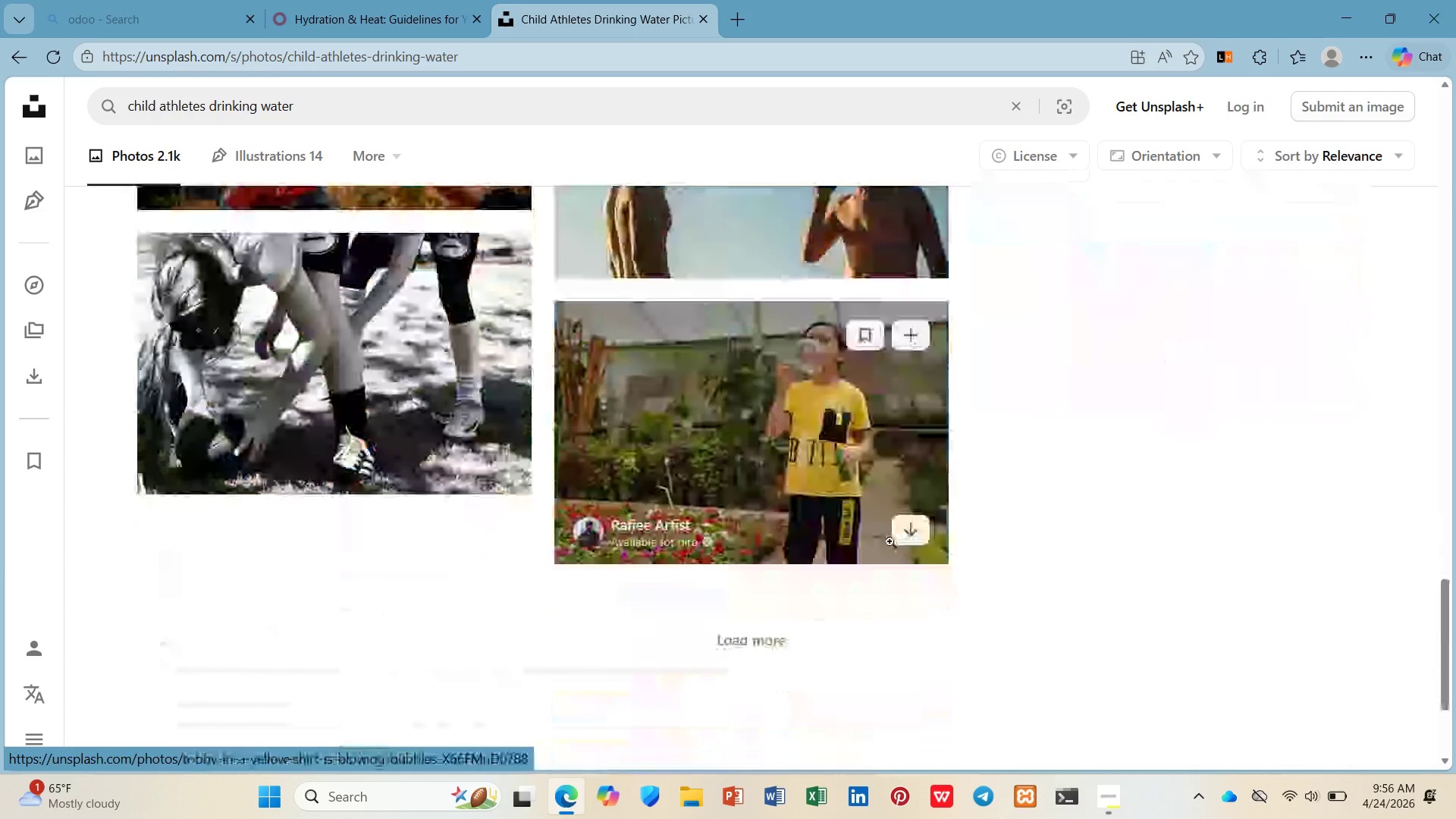 
scroll: coordinate [890, 549], scroll_direction: up, amount: 11.0
 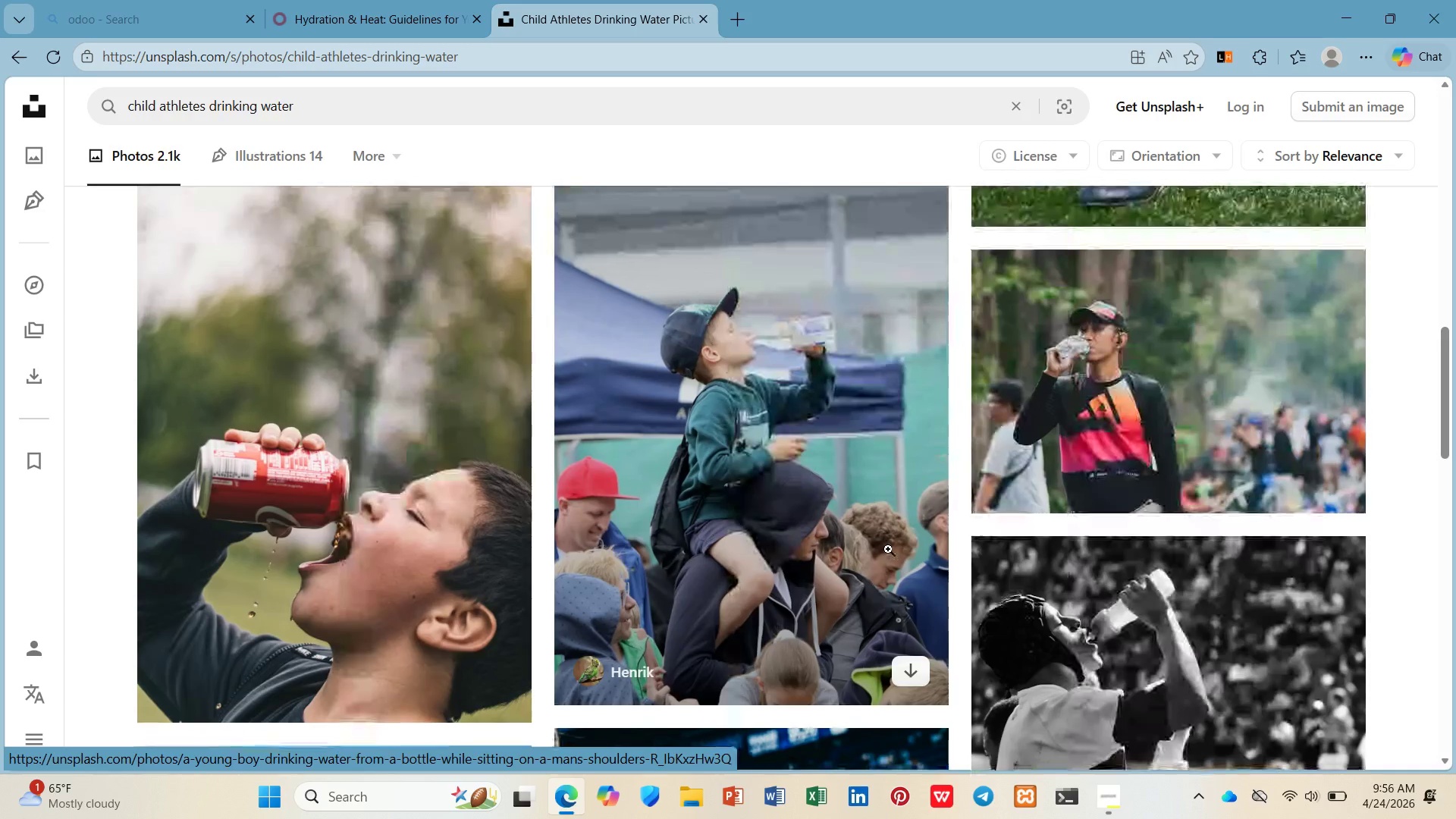 
scroll: coordinate [888, 549], scroll_direction: up, amount: 1.0
 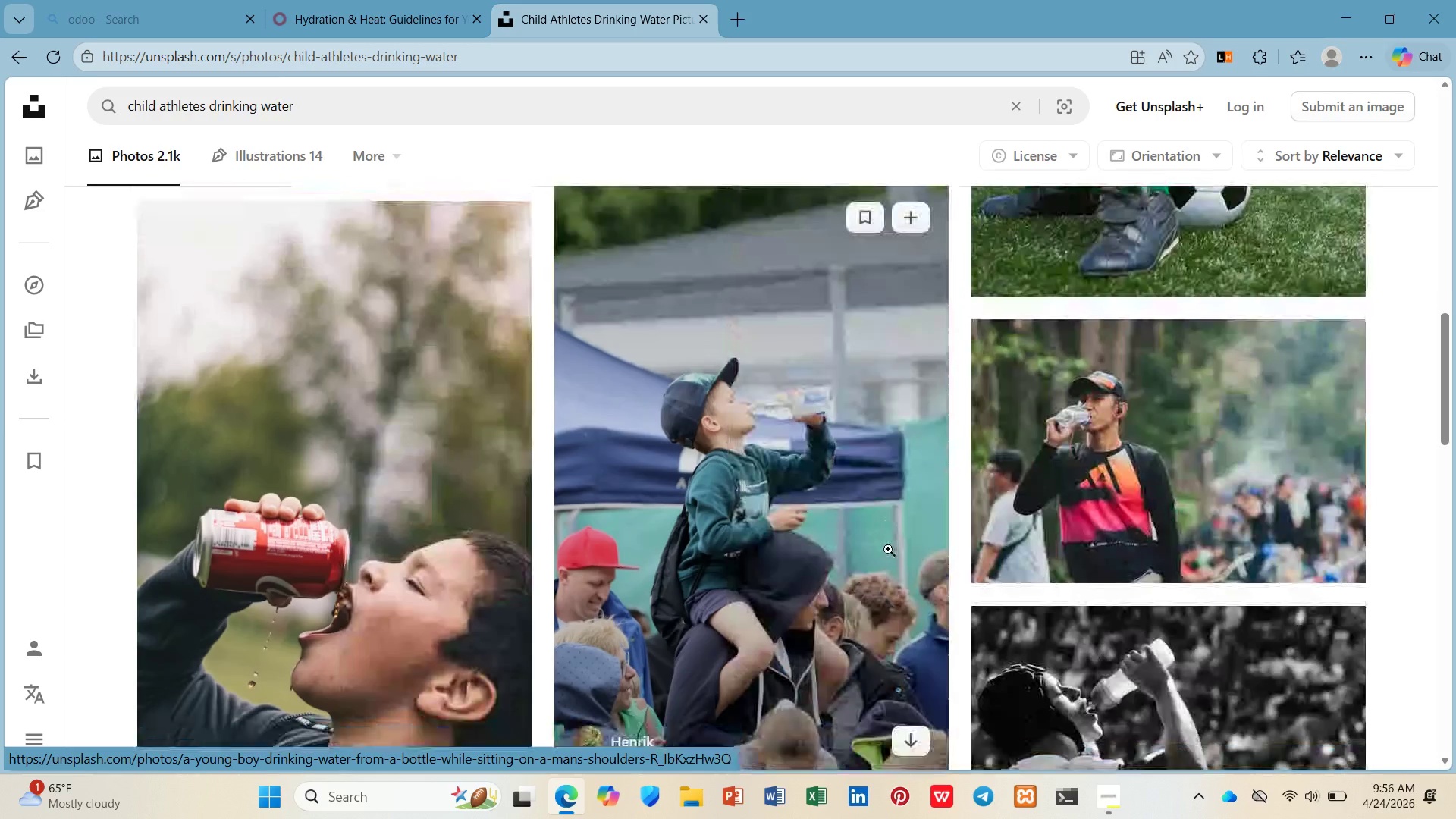 
scroll: coordinate [887, 554], scroll_direction: down, amount: 3.0
 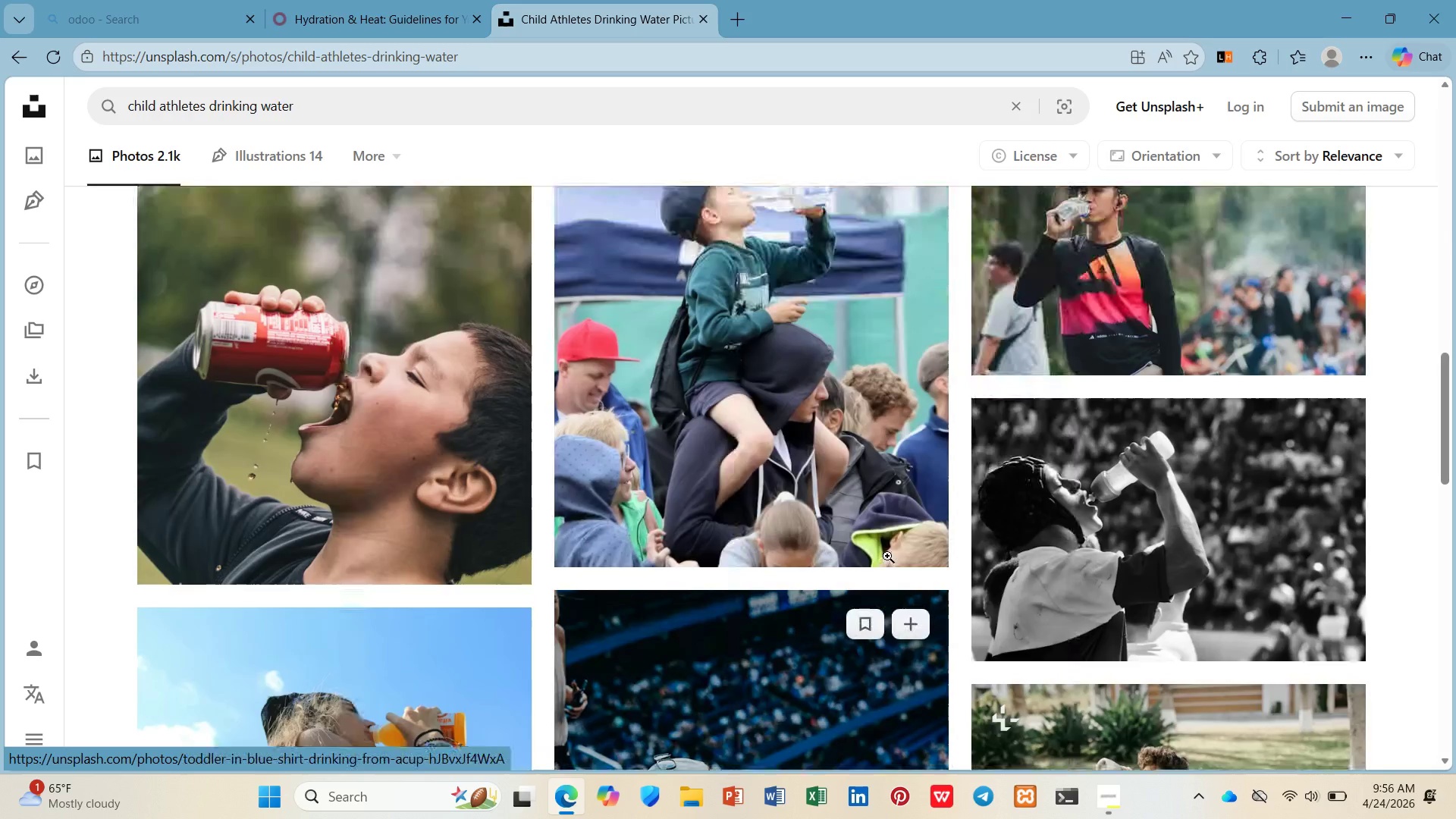 
scroll: coordinate [886, 563], scroll_direction: up, amount: 10.0
 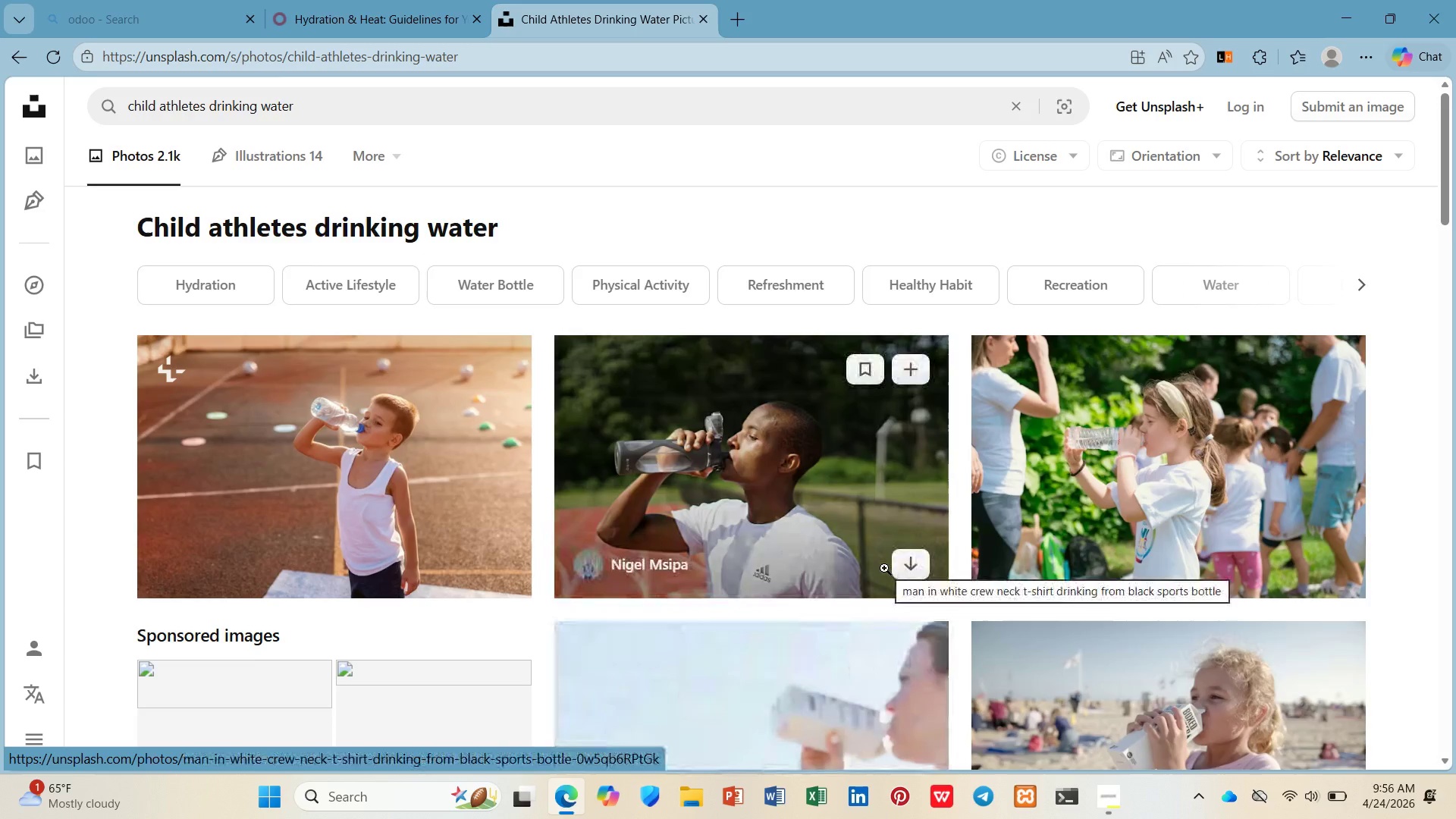 
scroll: coordinate [884, 568], scroll_direction: down, amount: 1.0
 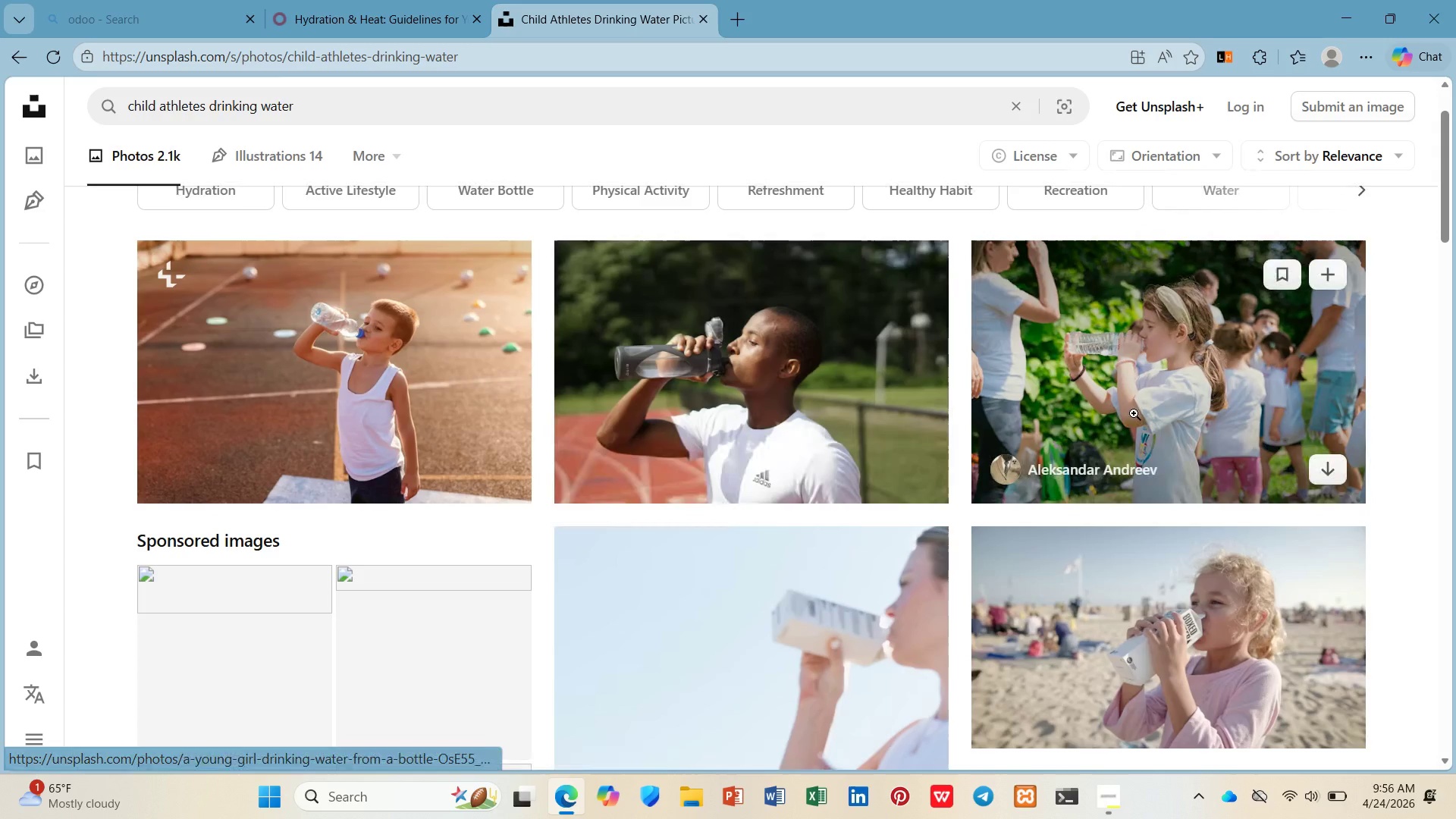 
right_click([1135, 410])
 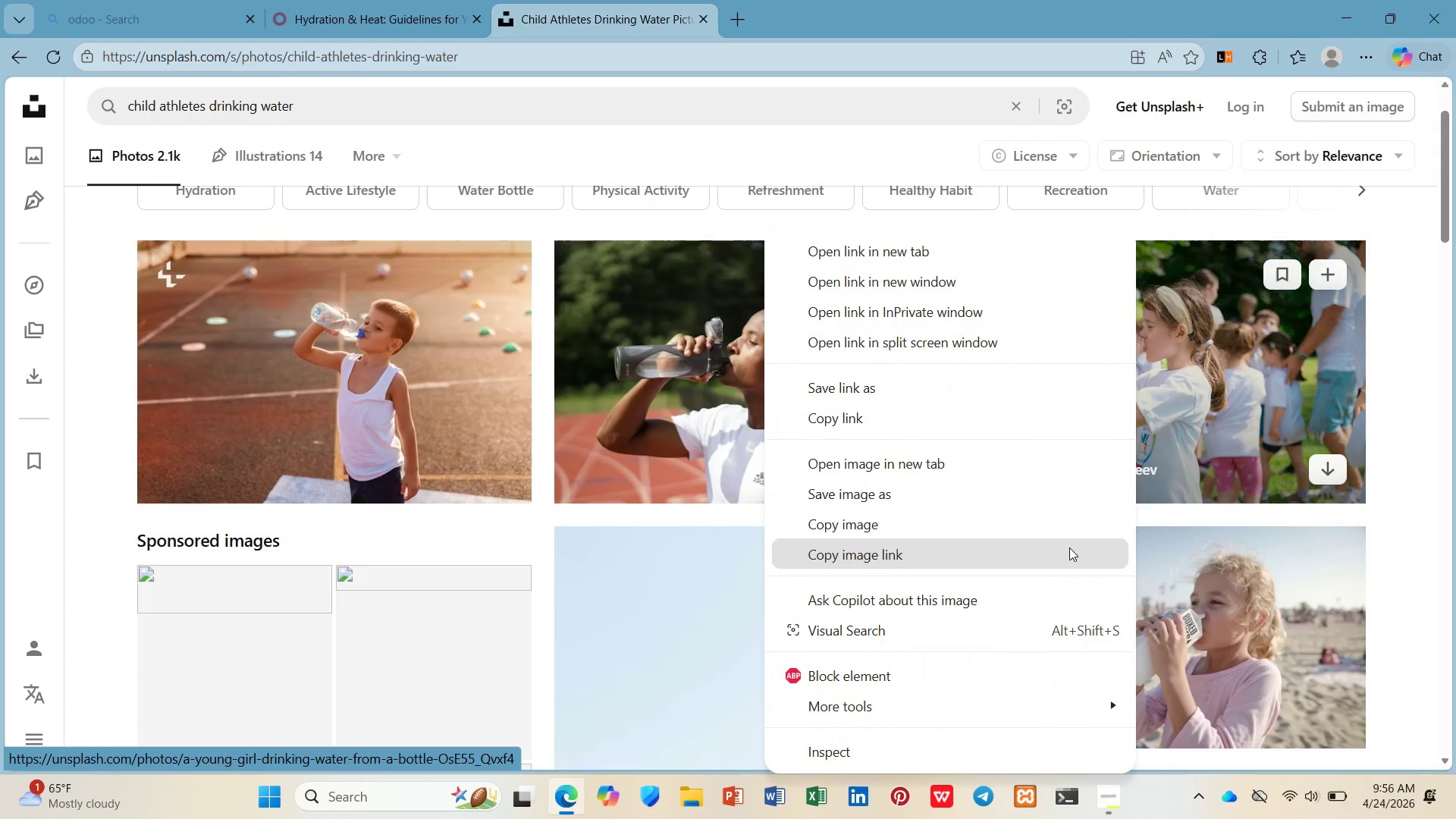 
right_click([1265, 602])
 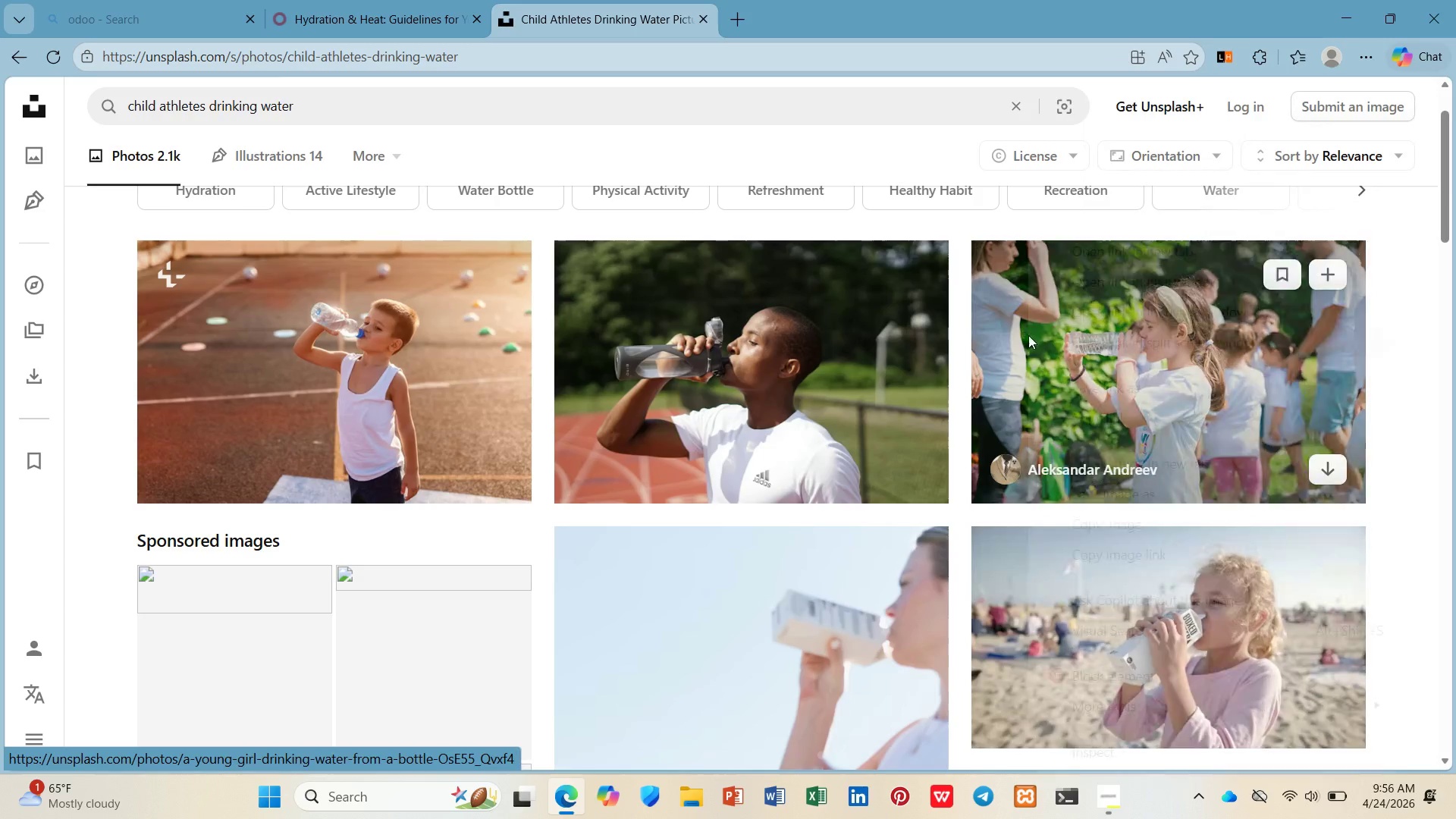 
wait(5.67)
 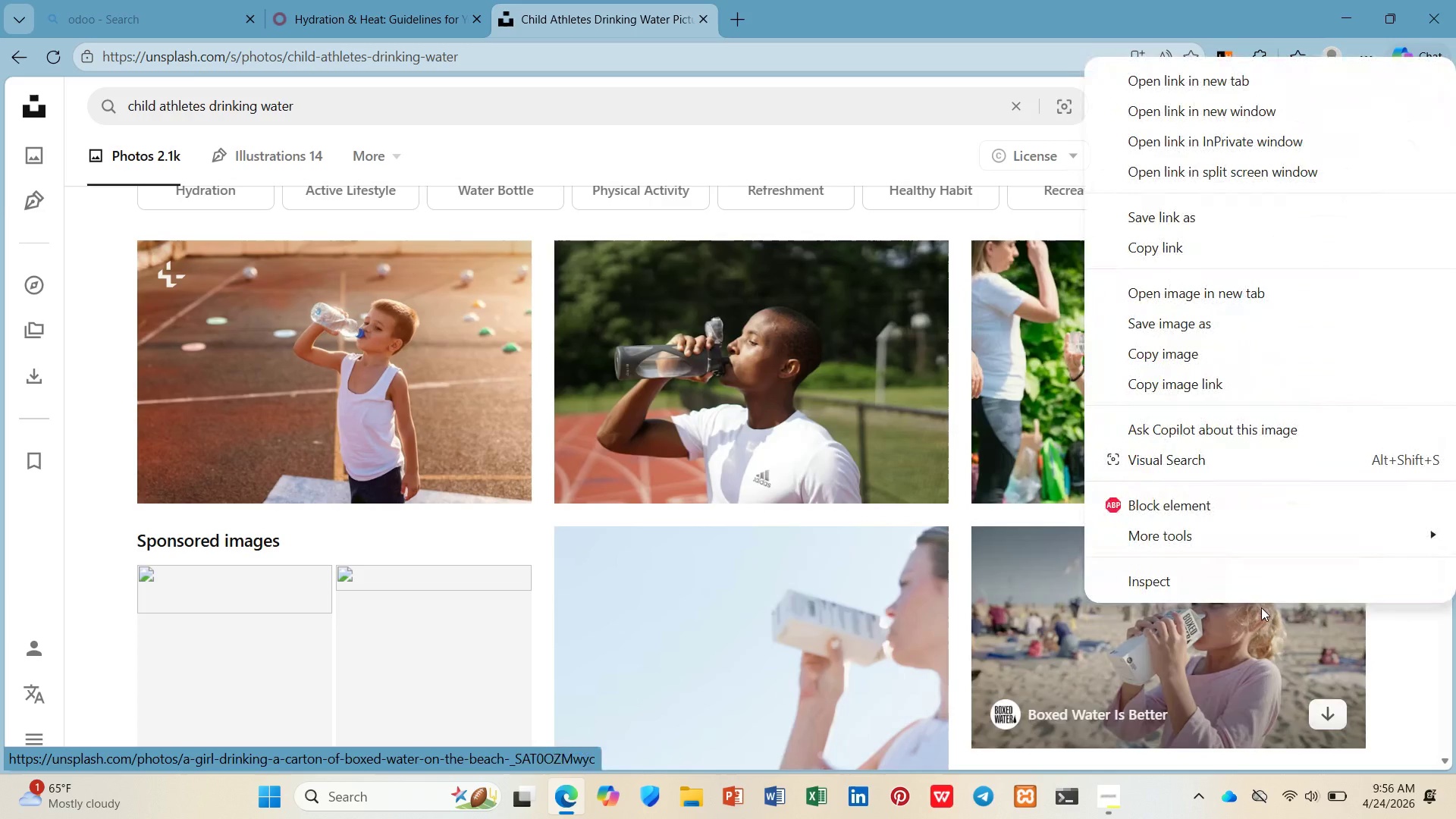 
left_click([1091, 557])
 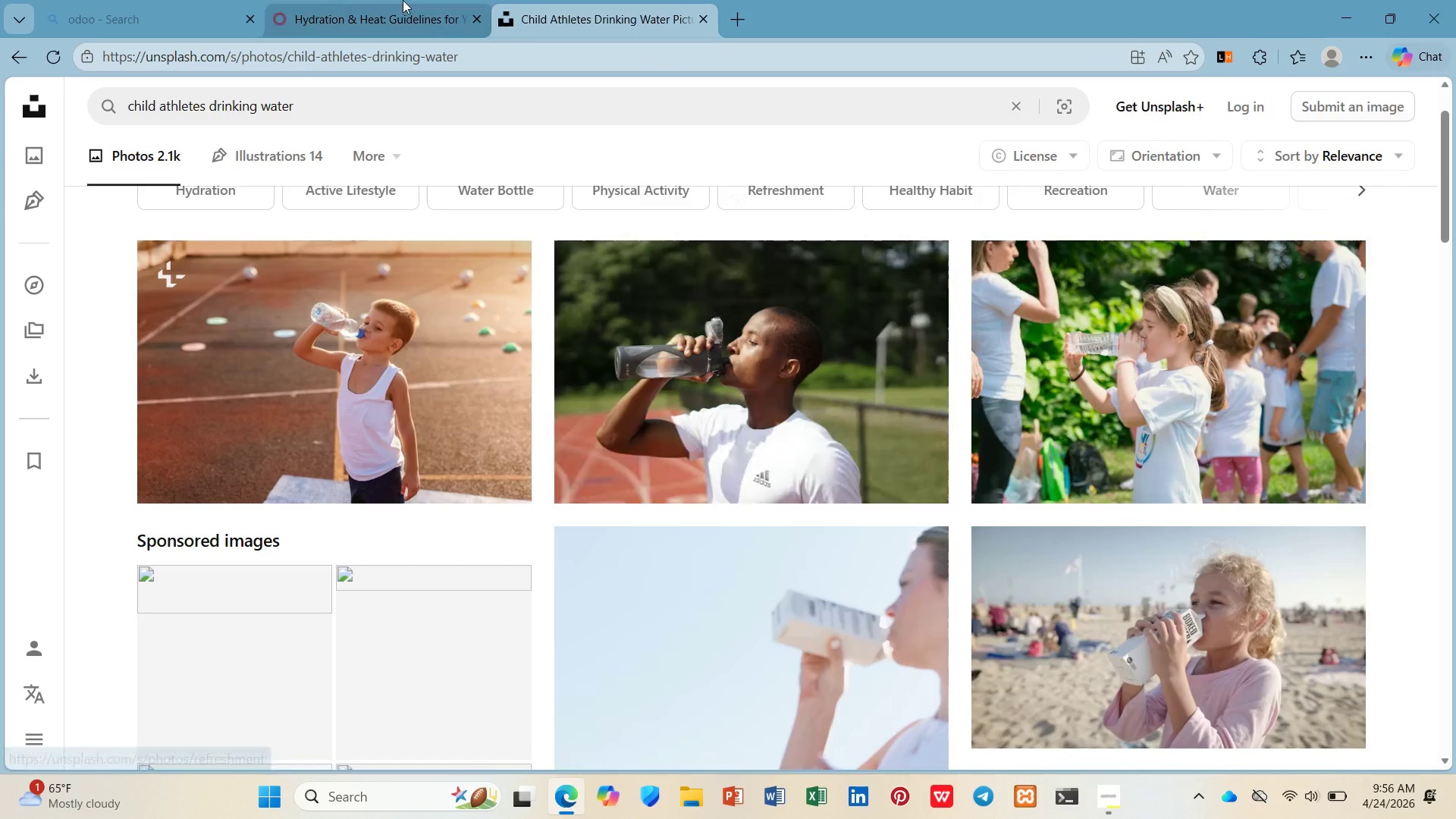 
left_click([402, 0])
 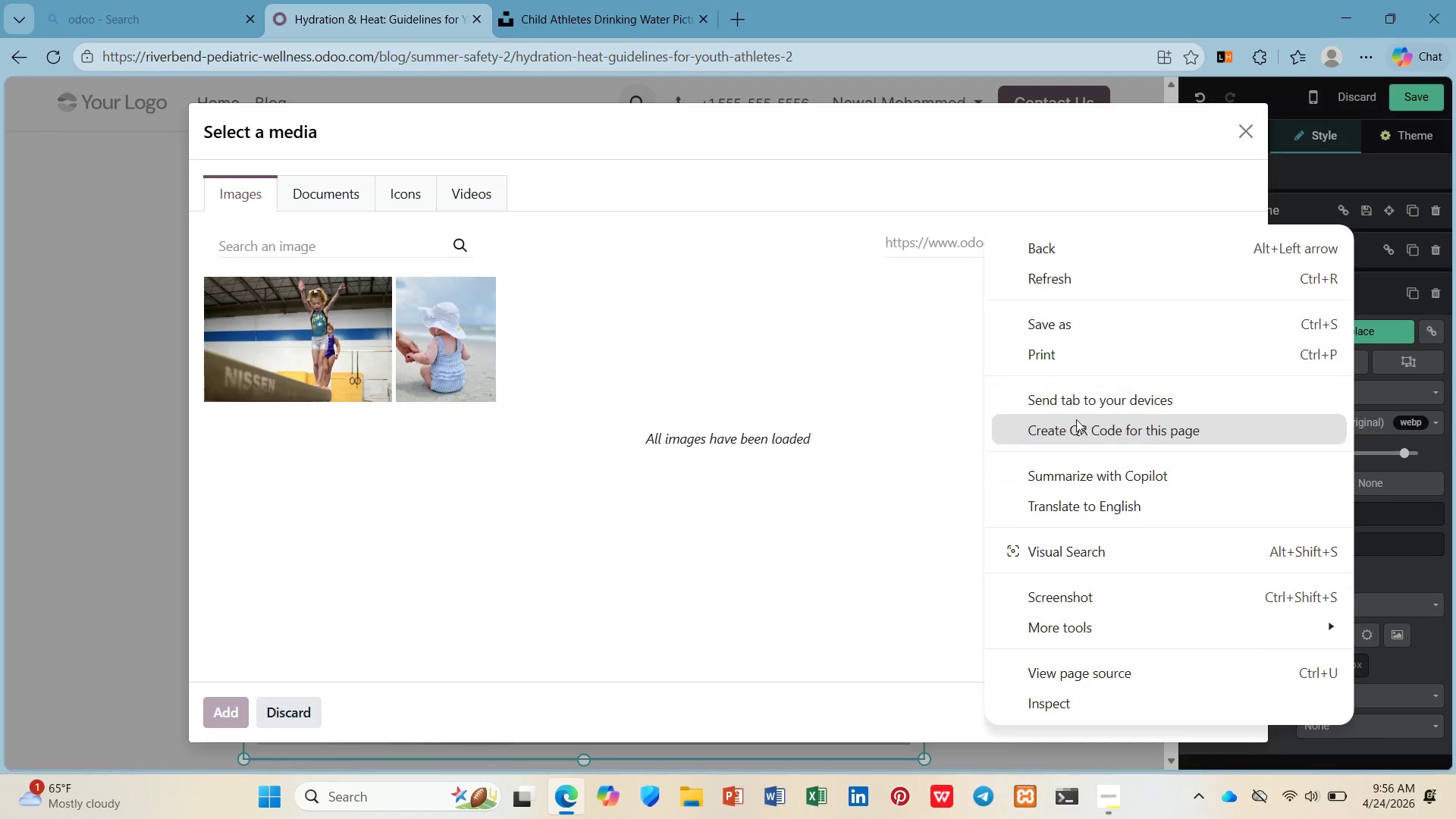 
right_click([911, 250])
 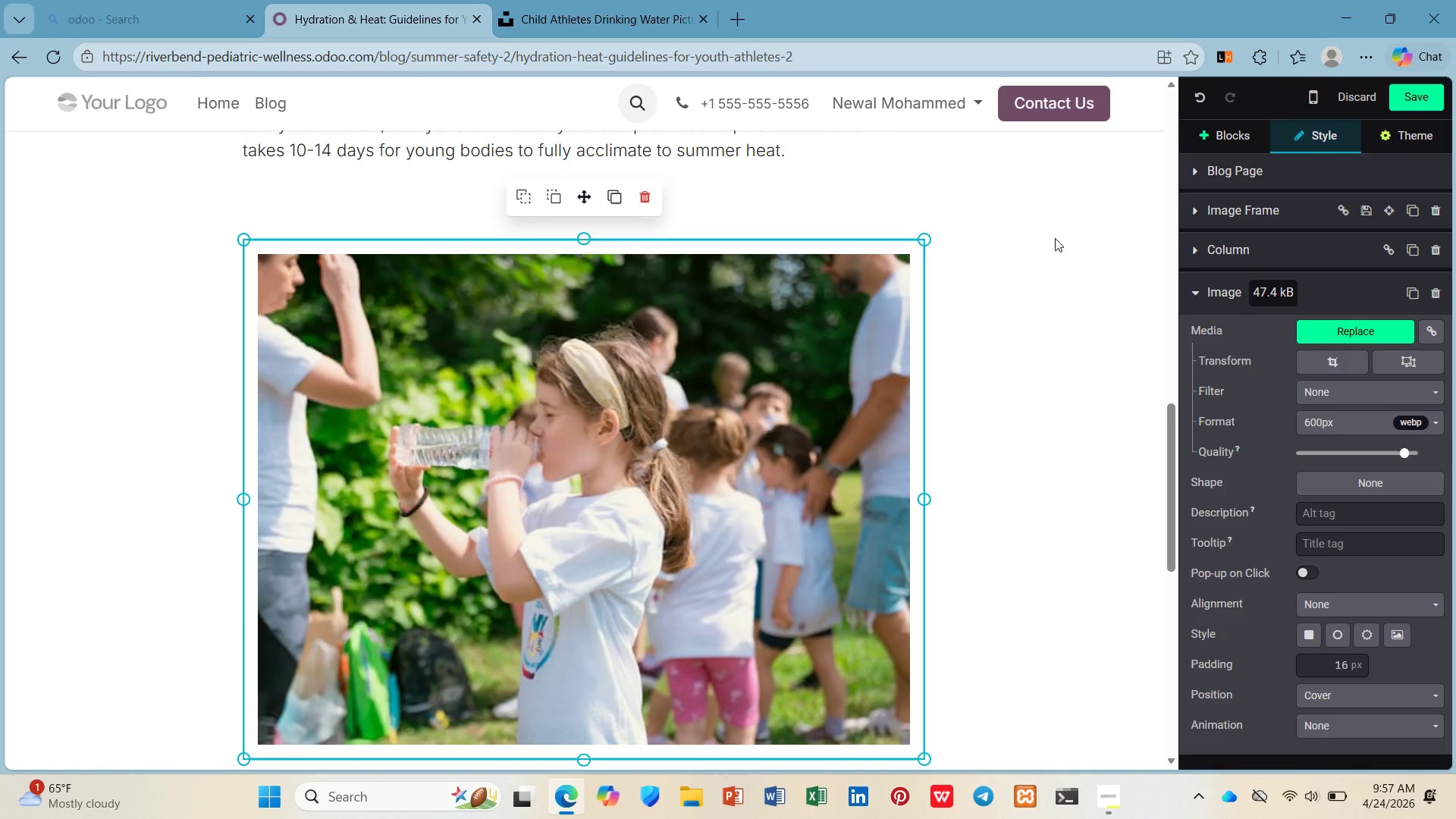 
wait(70.2)
 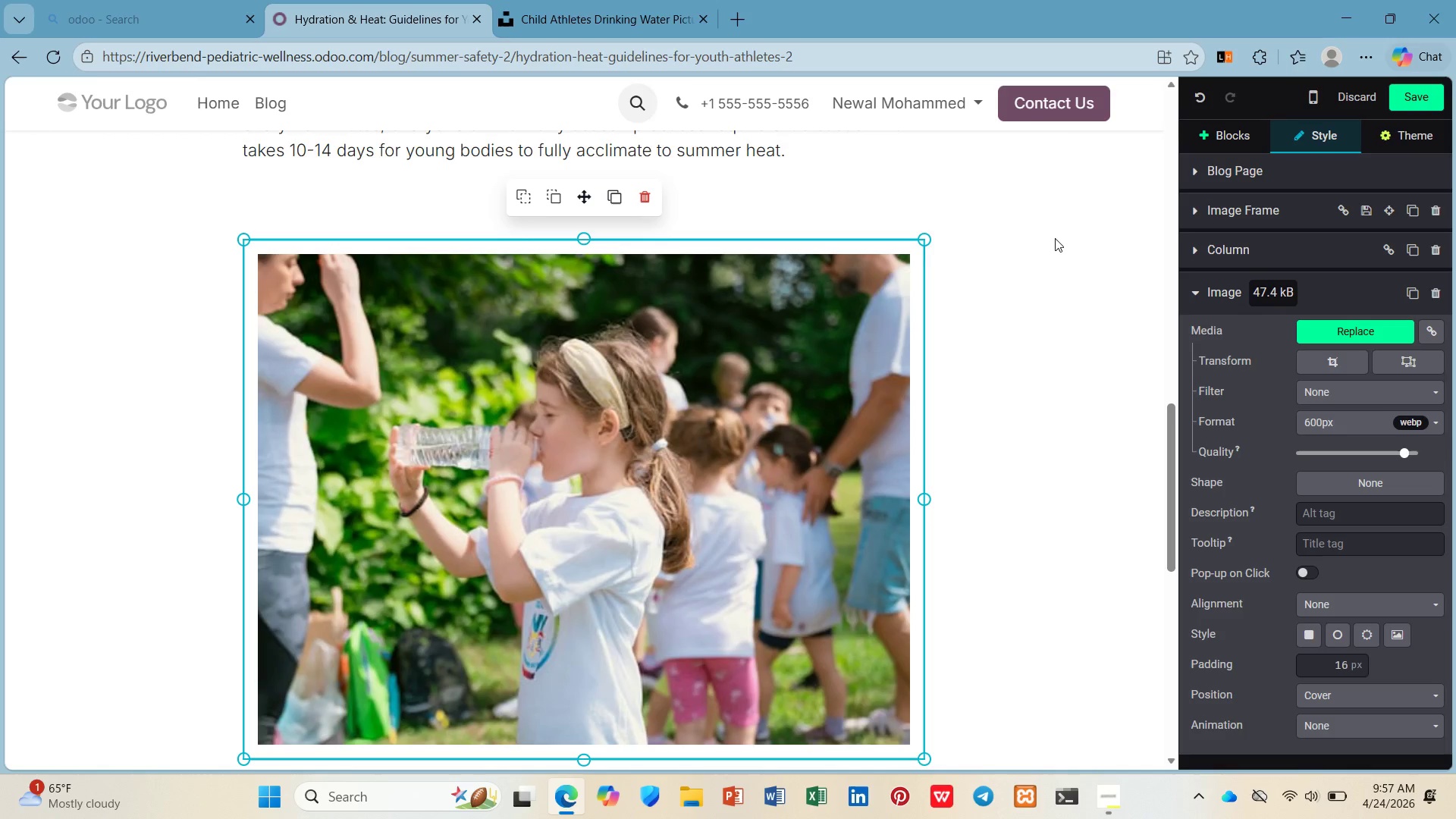 
left_click_drag(start_coordinate=[923, 505], to_coordinate=[517, 507])
 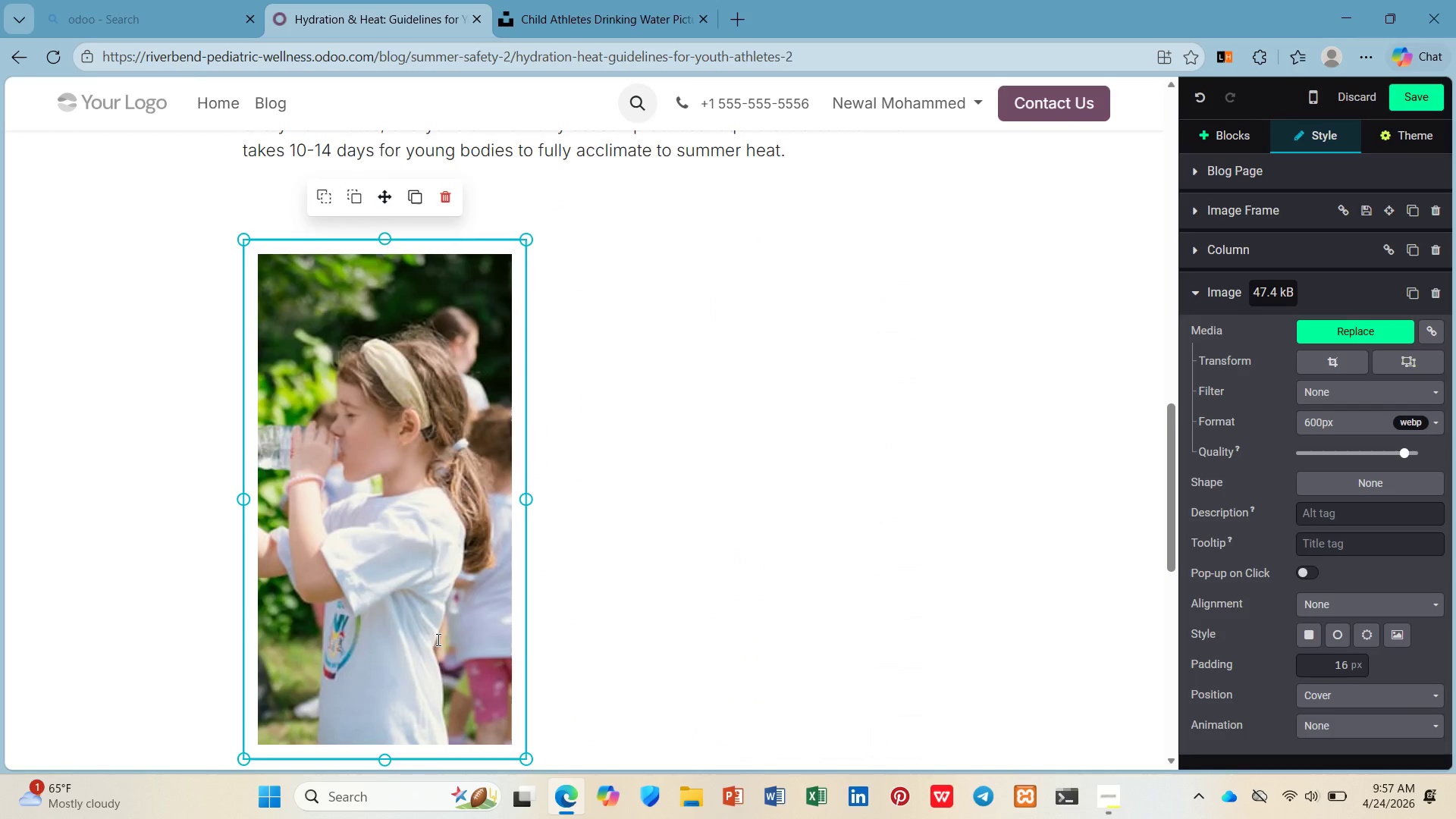 
scroll: coordinate [437, 639], scroll_direction: down, amount: 3.0
 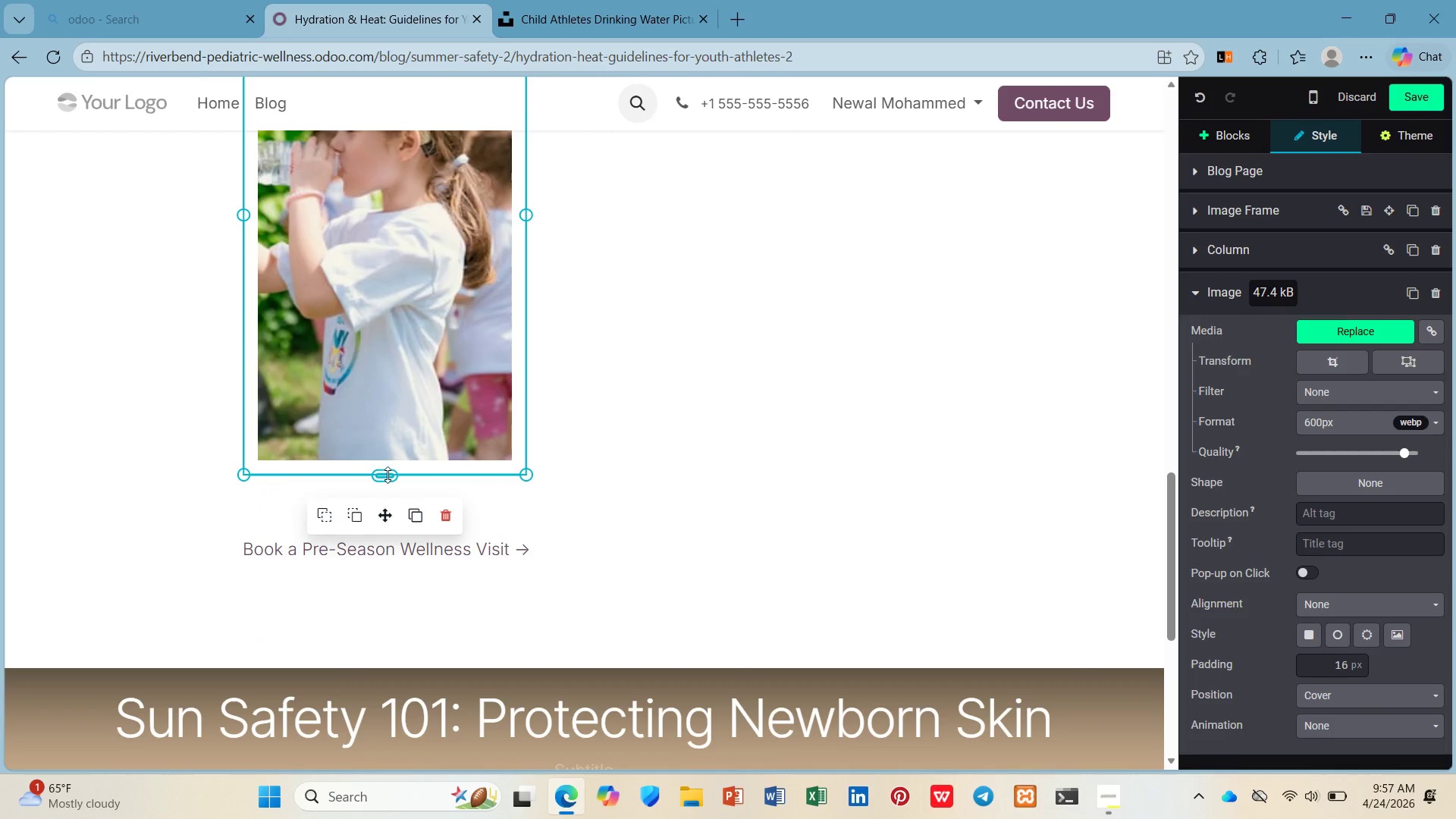 
left_click_drag(start_coordinate=[383, 471], to_coordinate=[383, 261])
 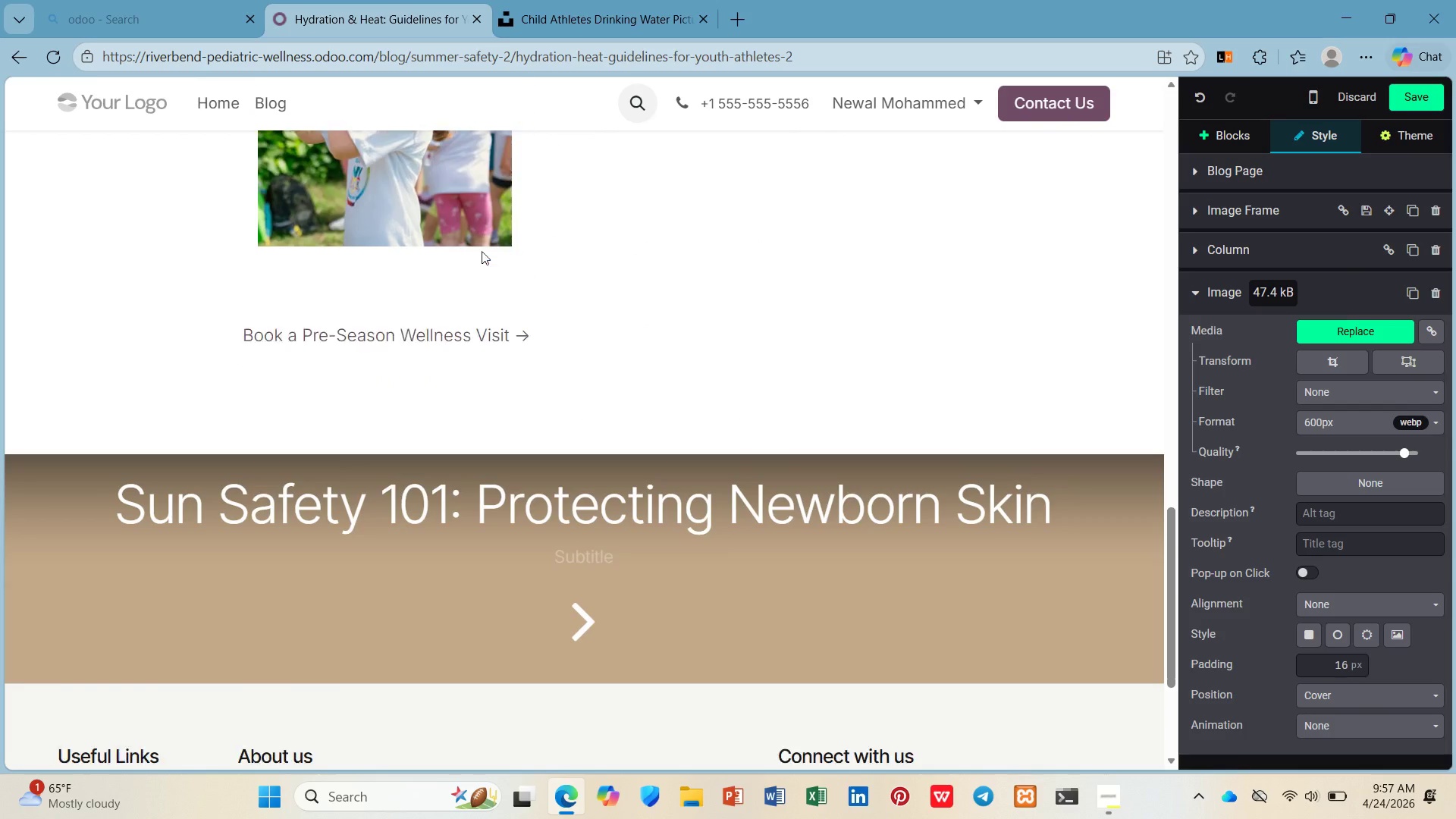 
scroll: coordinate [479, 281], scroll_direction: up, amount: 2.0
 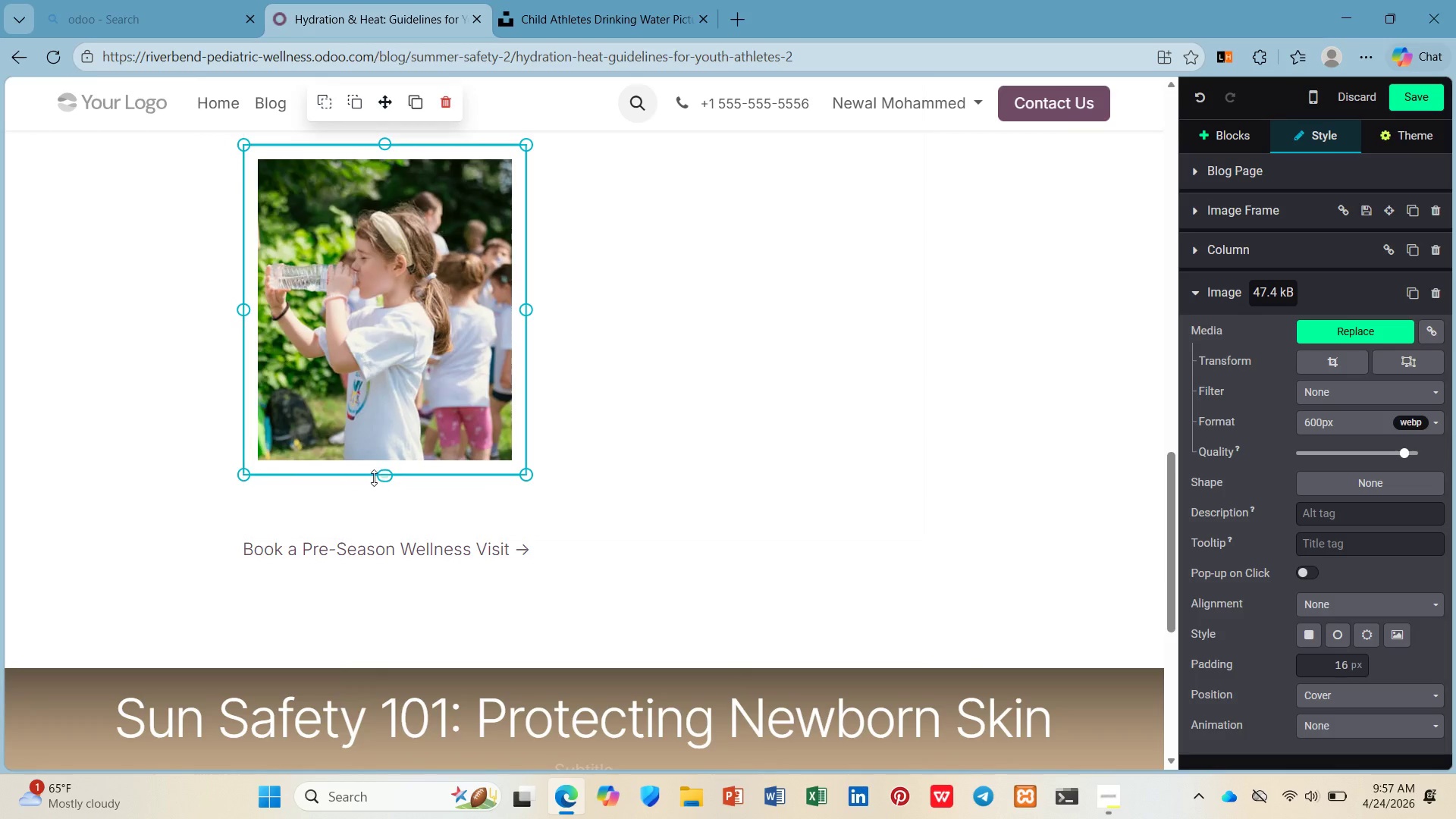 
left_click_drag(start_coordinate=[374, 475], to_coordinate=[375, 319])
 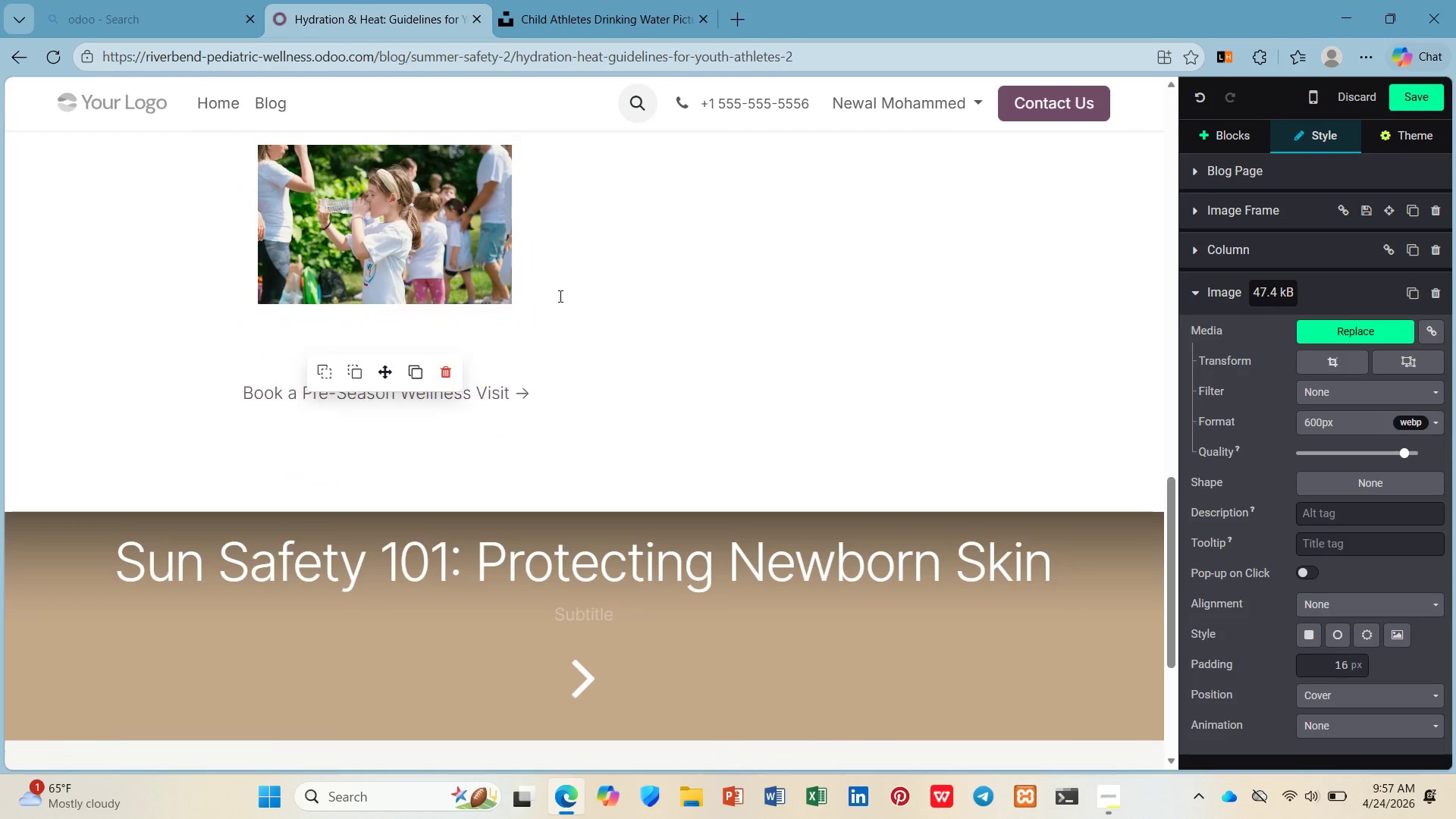 
scroll: coordinate [561, 298], scroll_direction: up, amount: 1.0
 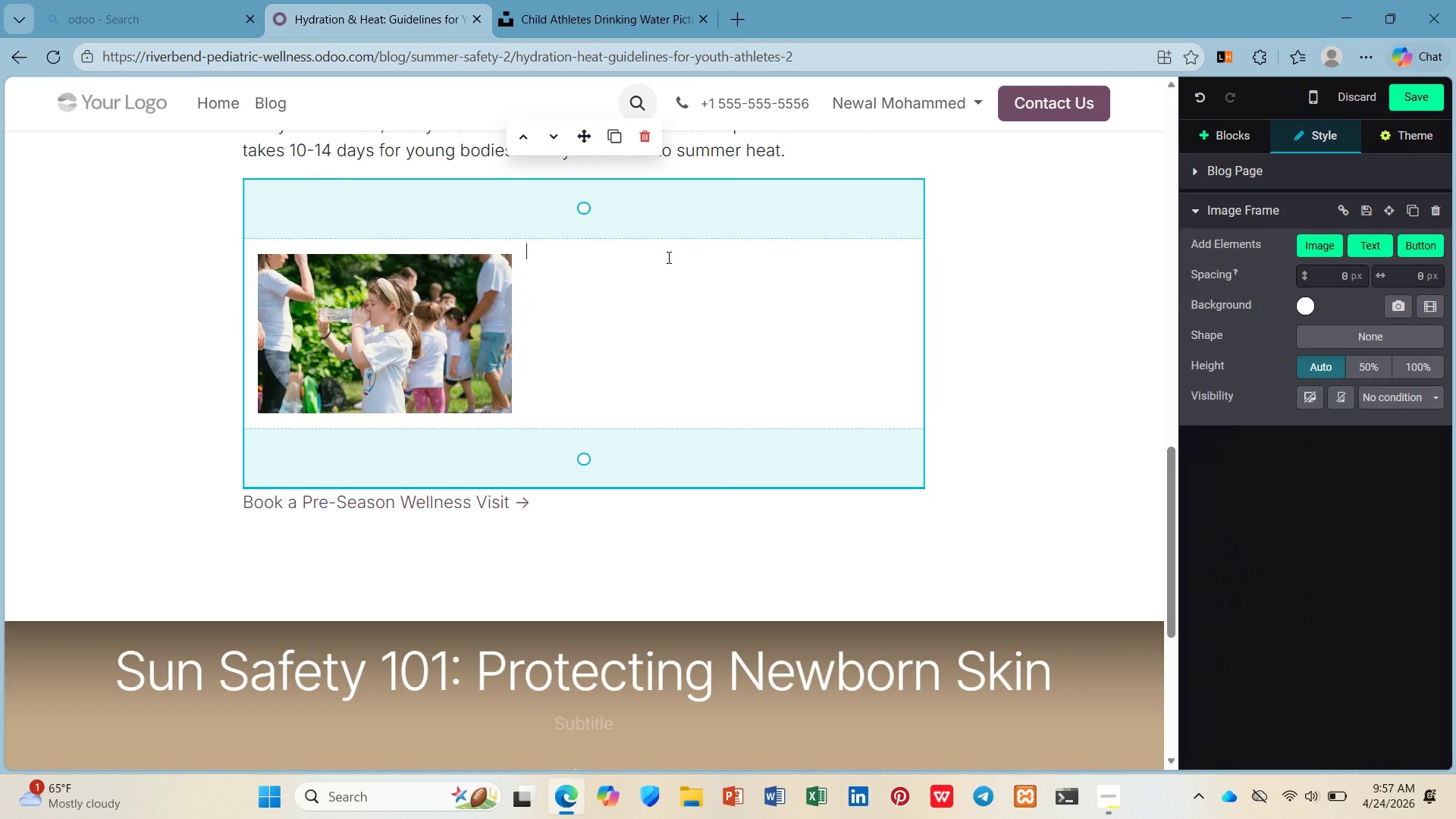 
left_click_drag(start_coordinate=[615, 241], to_coordinate=[590, 102])
 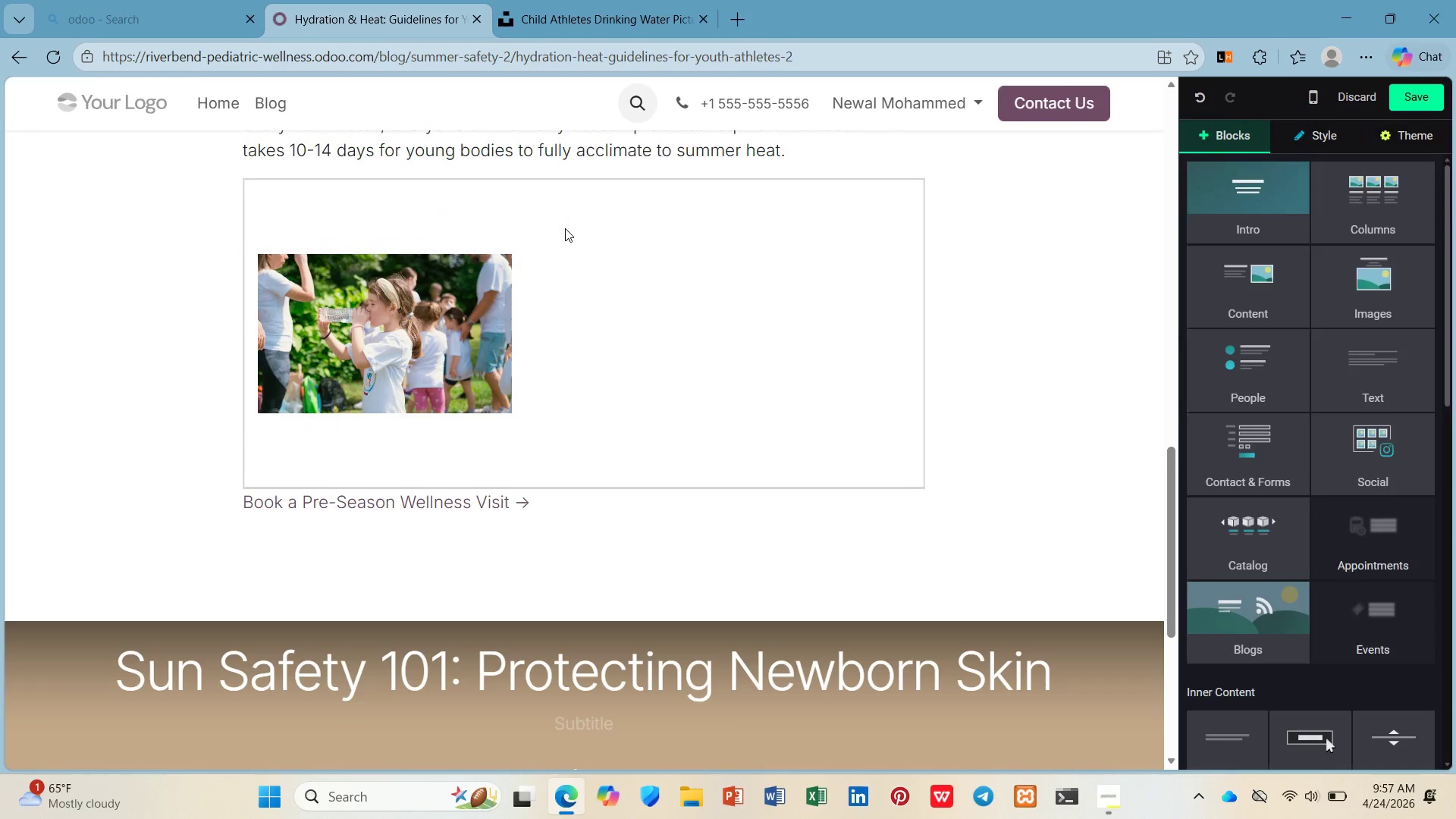 
left_click([565, 228])
 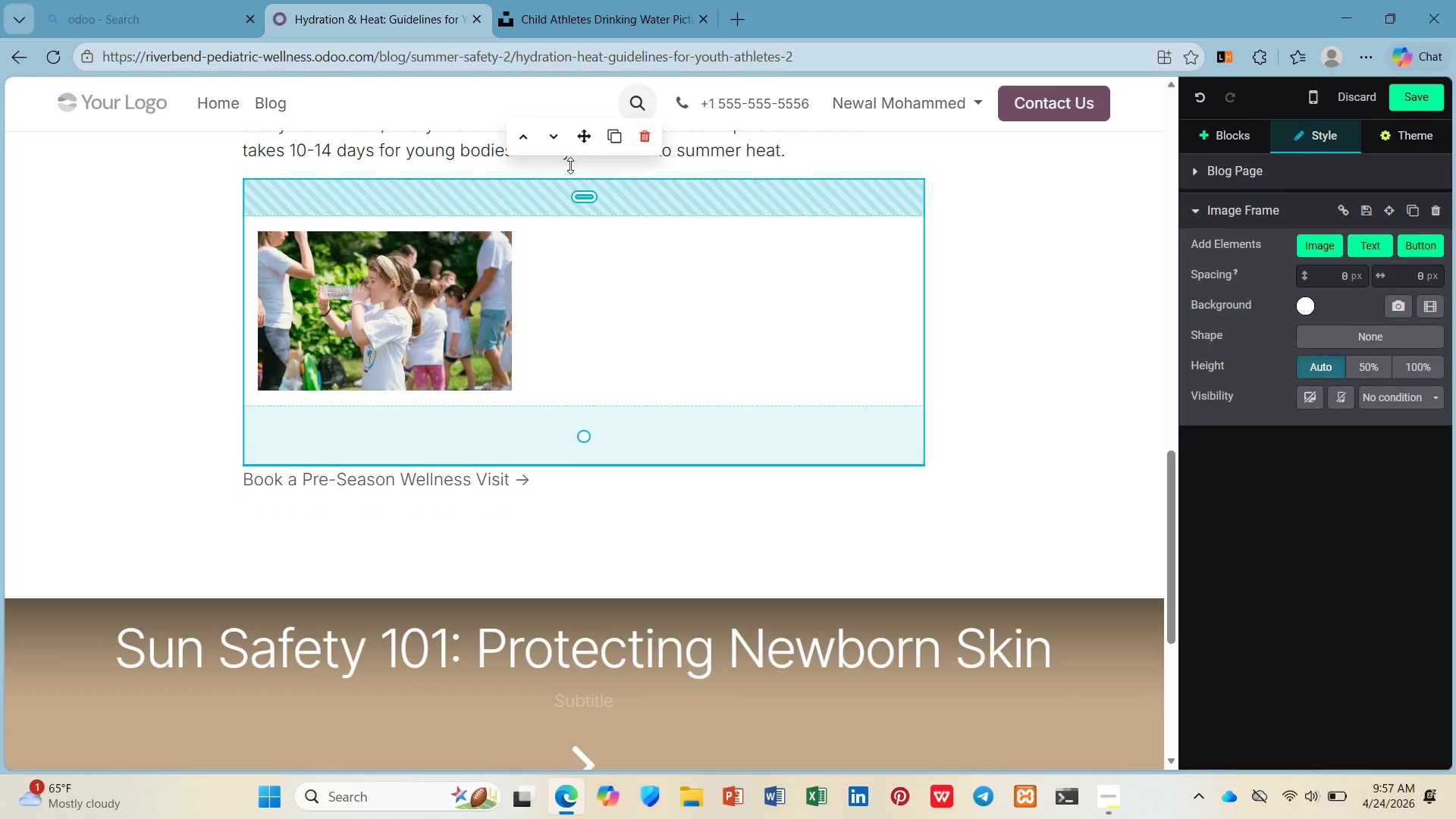 
left_click_drag(start_coordinate=[566, 212], to_coordinate=[575, 143])
 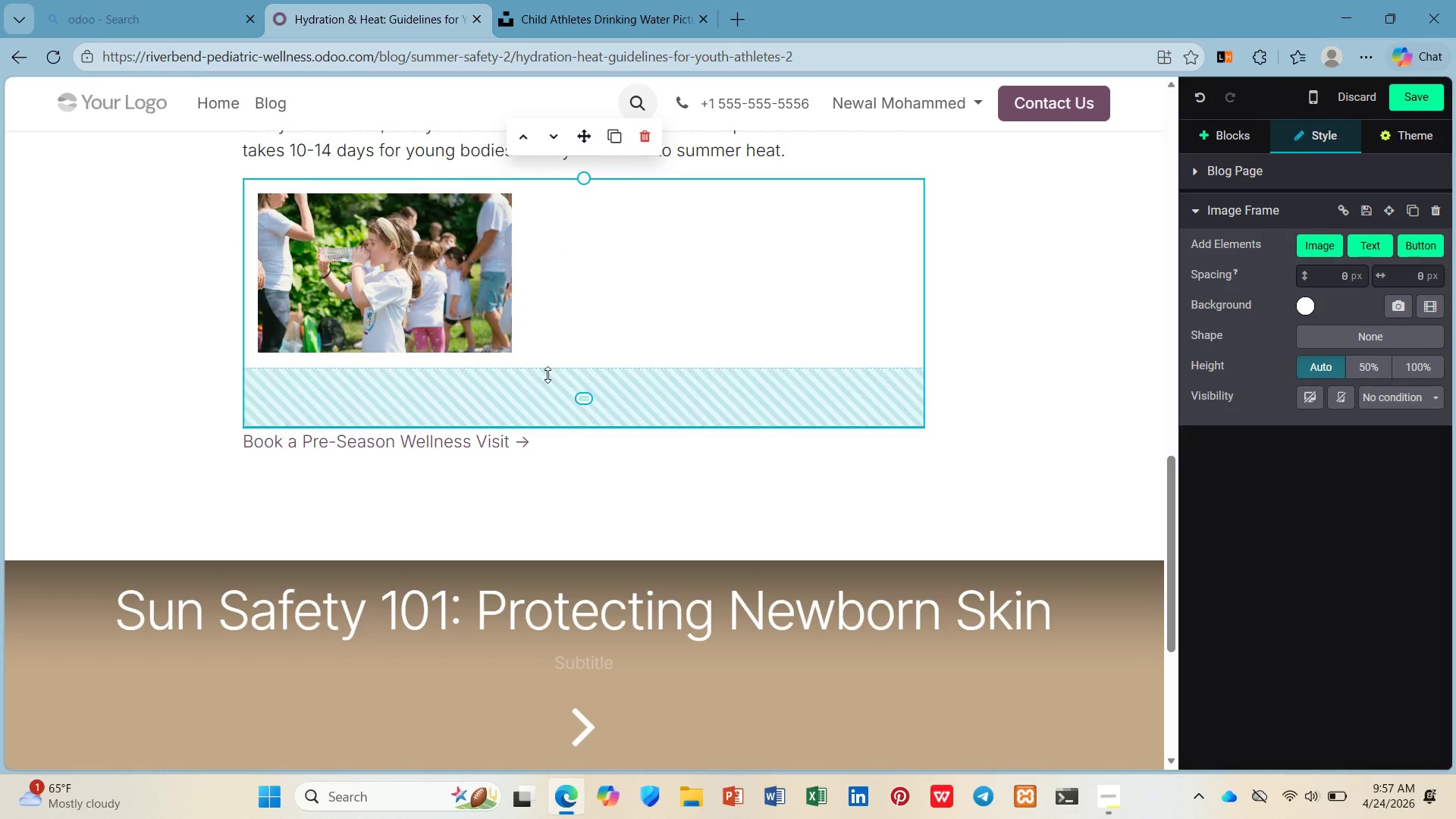 
left_click_drag(start_coordinate=[554, 388], to_coordinate=[553, 298])
 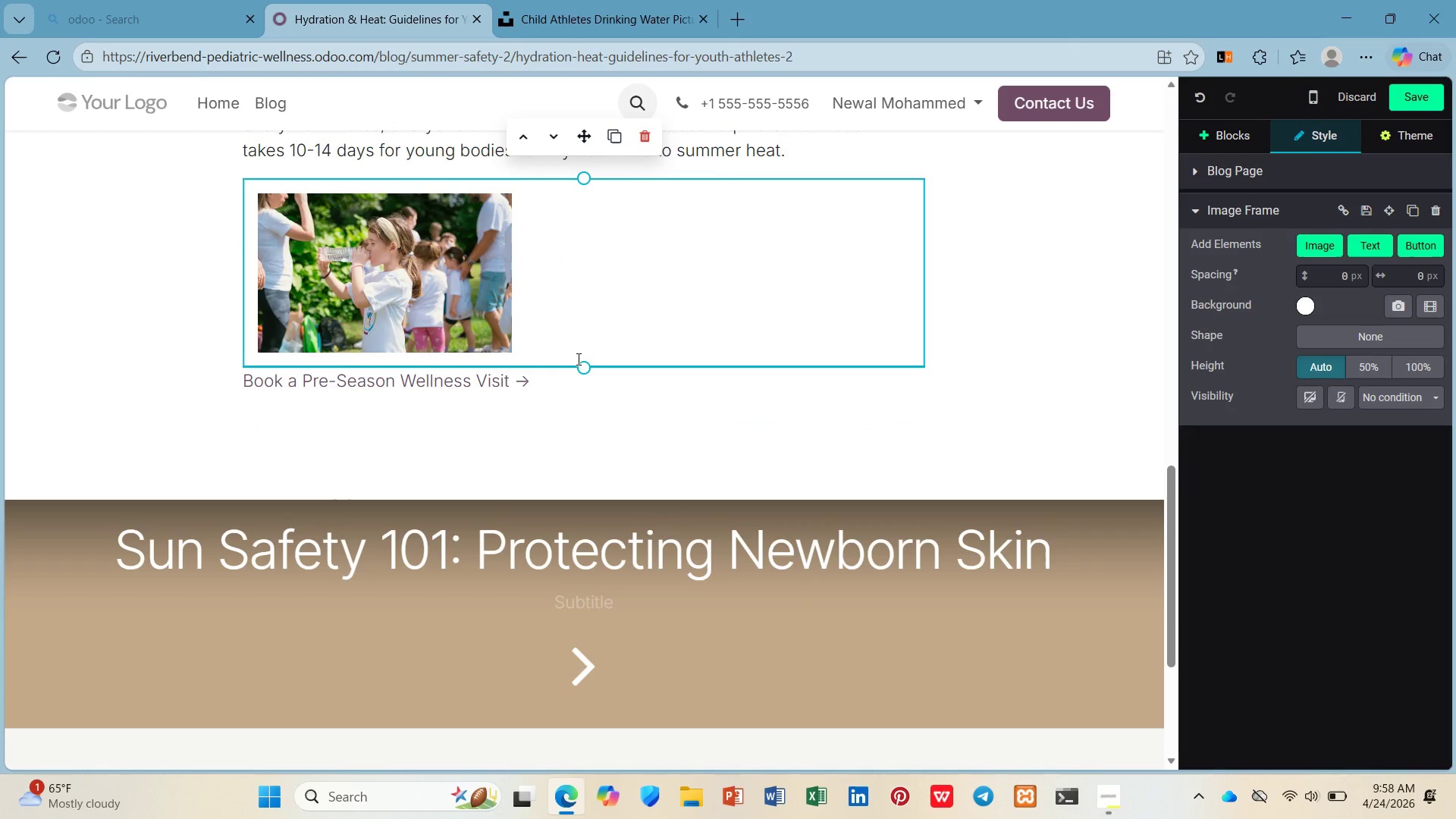 
left_click_drag(start_coordinate=[581, 363], to_coordinate=[581, 384])
 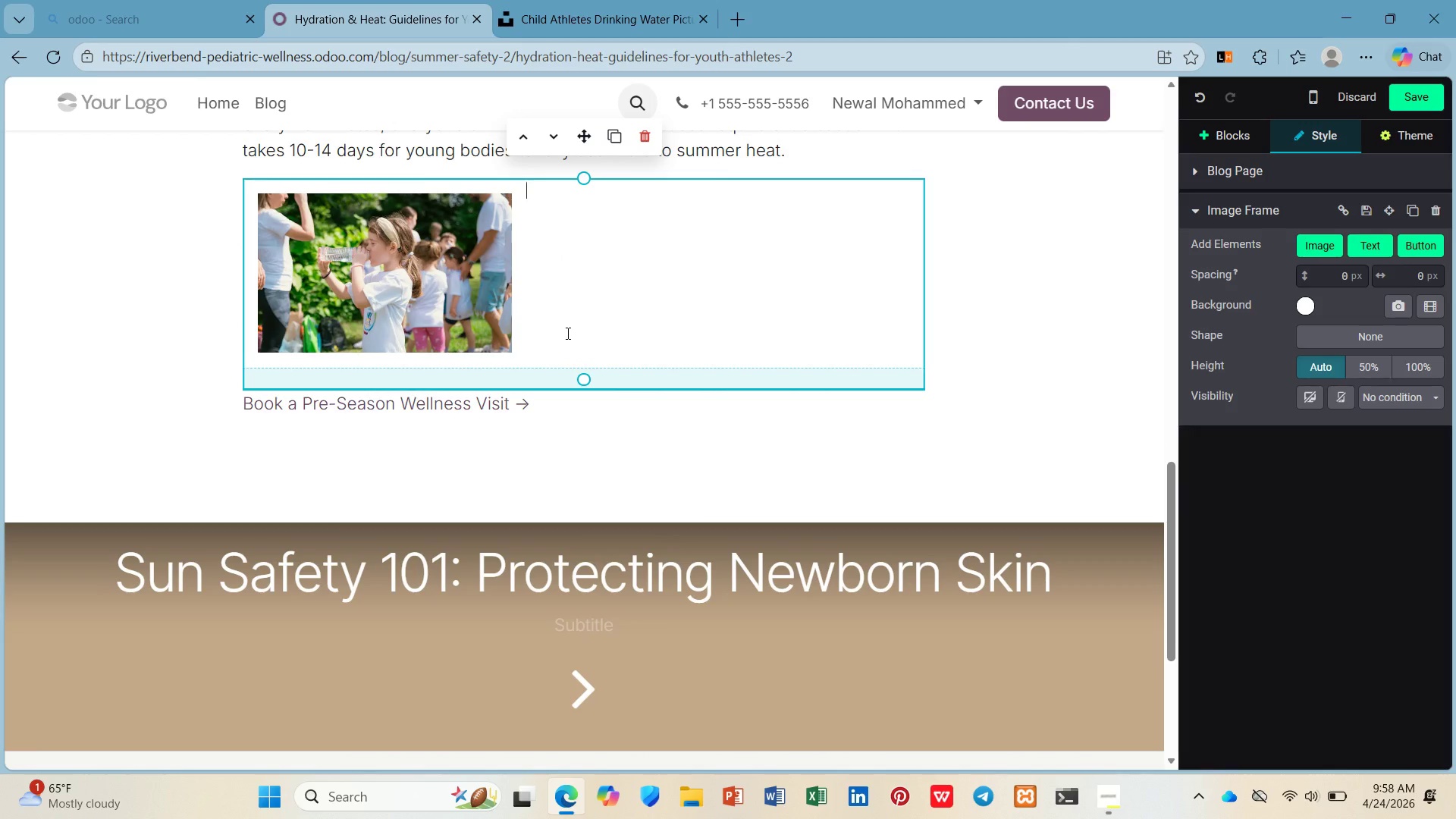 
left_click([566, 333])
 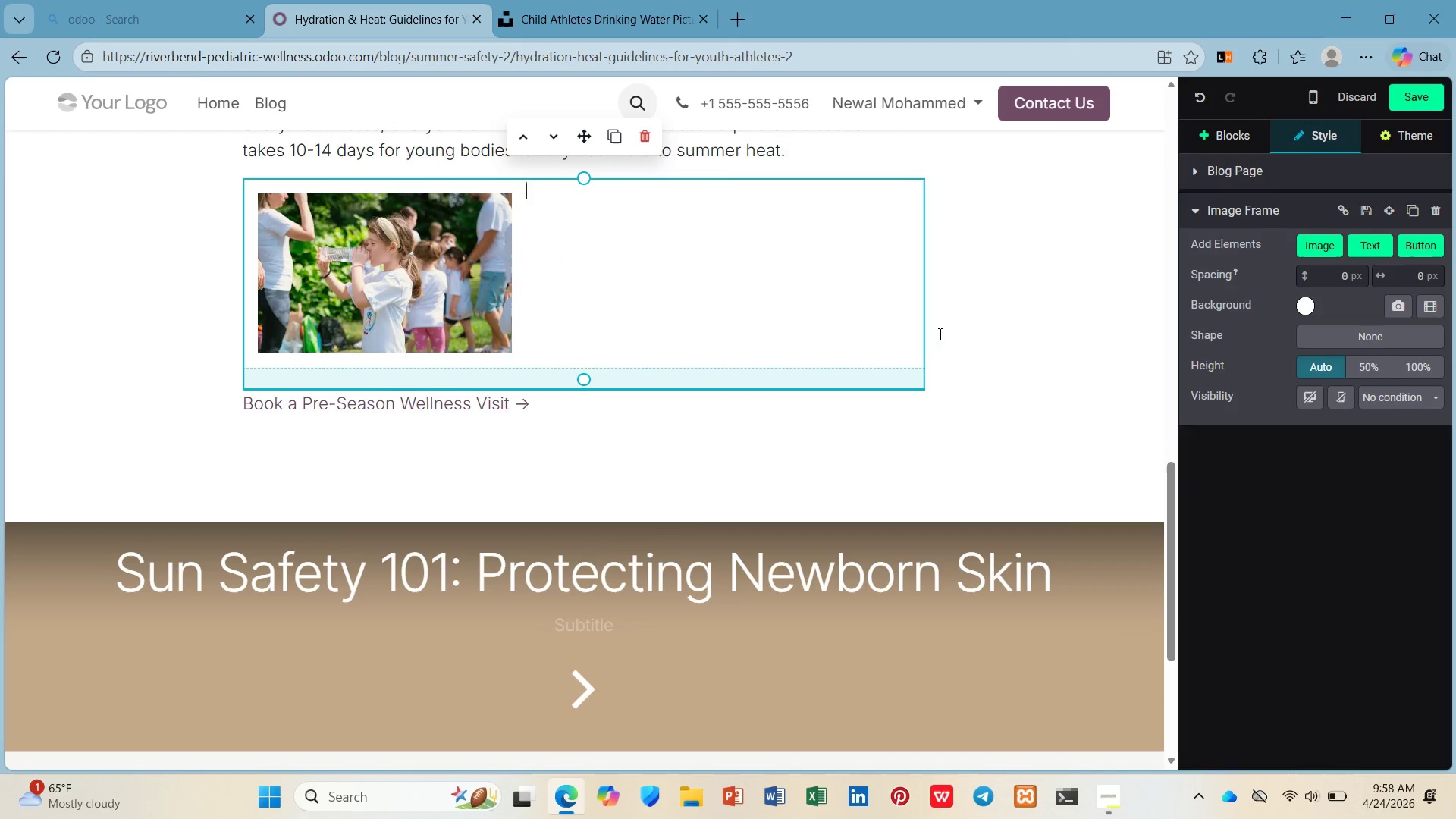 
left_click([1015, 324])
 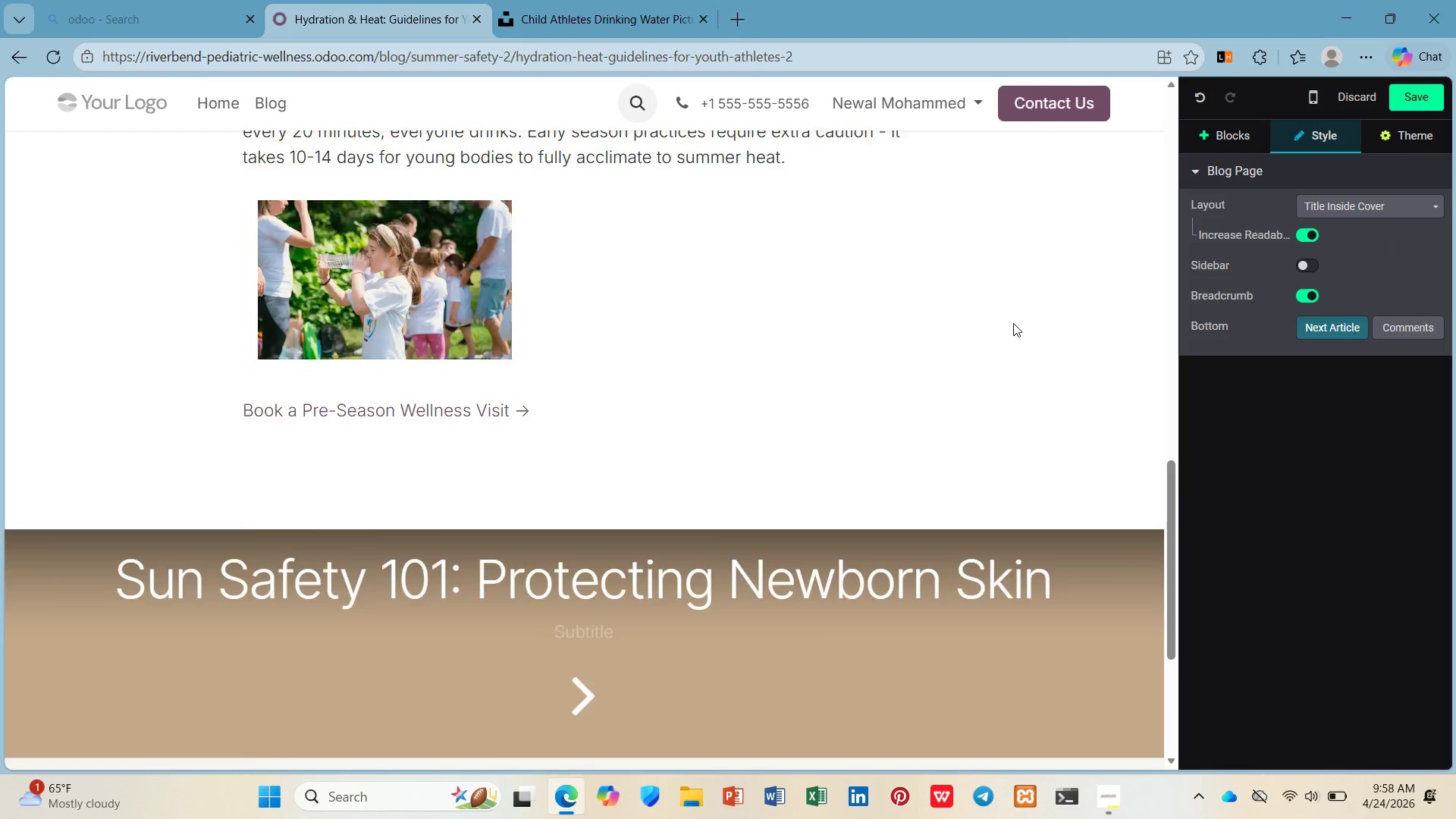 
left_click([990, 291])
 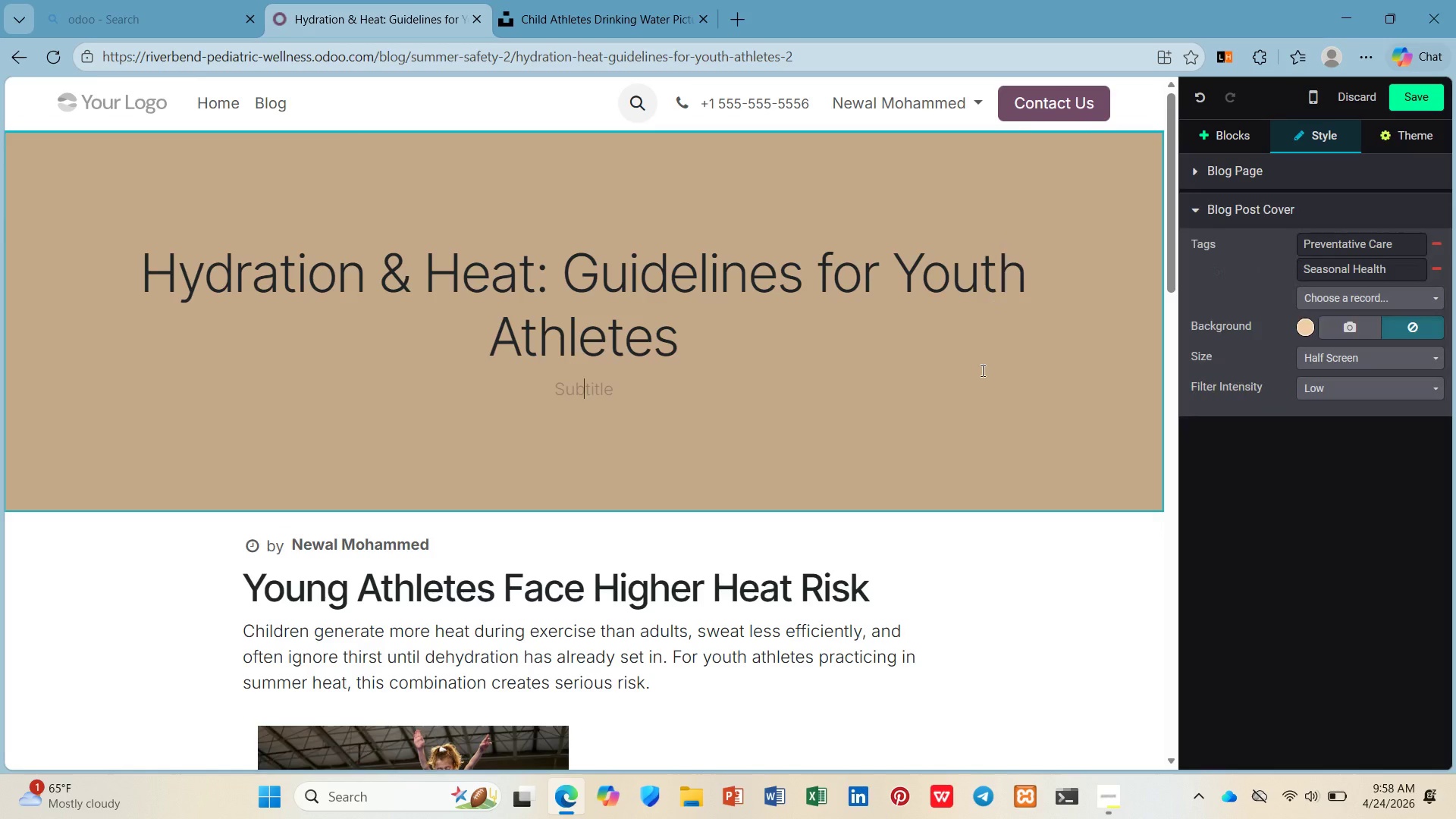 
scroll: coordinate [1011, 322], scroll_direction: up, amount: 17.0
 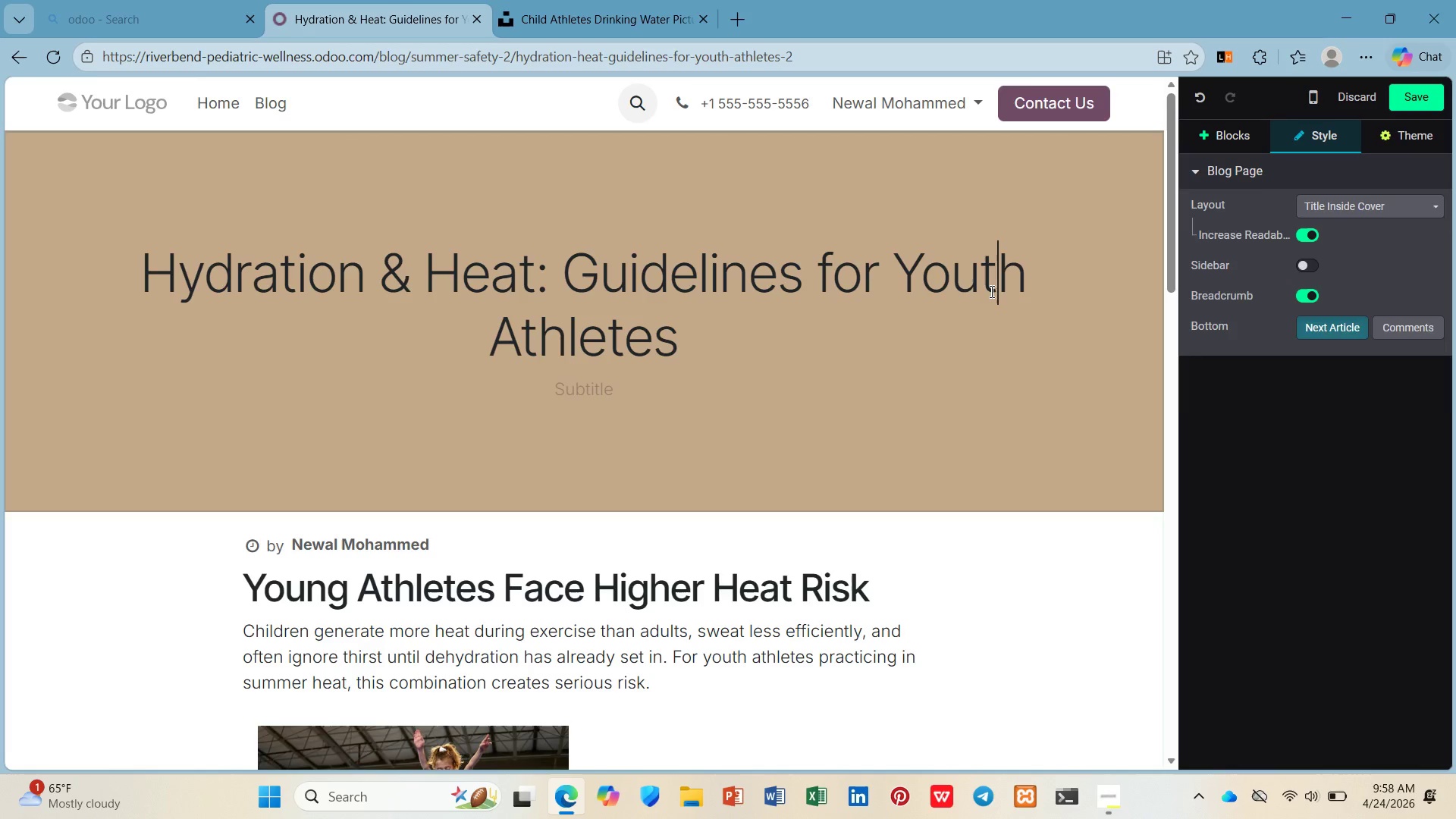 
left_click([981, 370])
 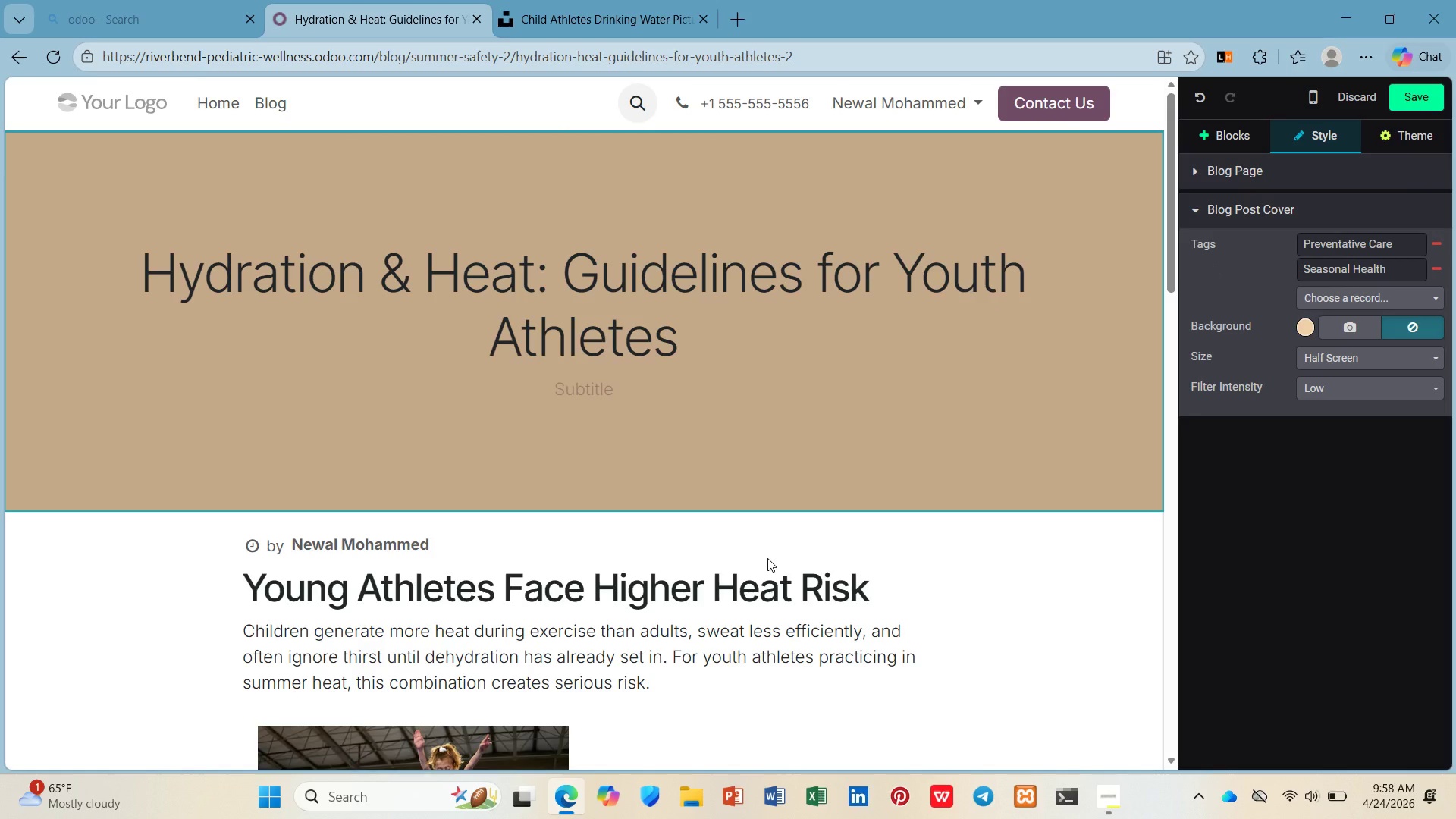 
wait(6.61)
 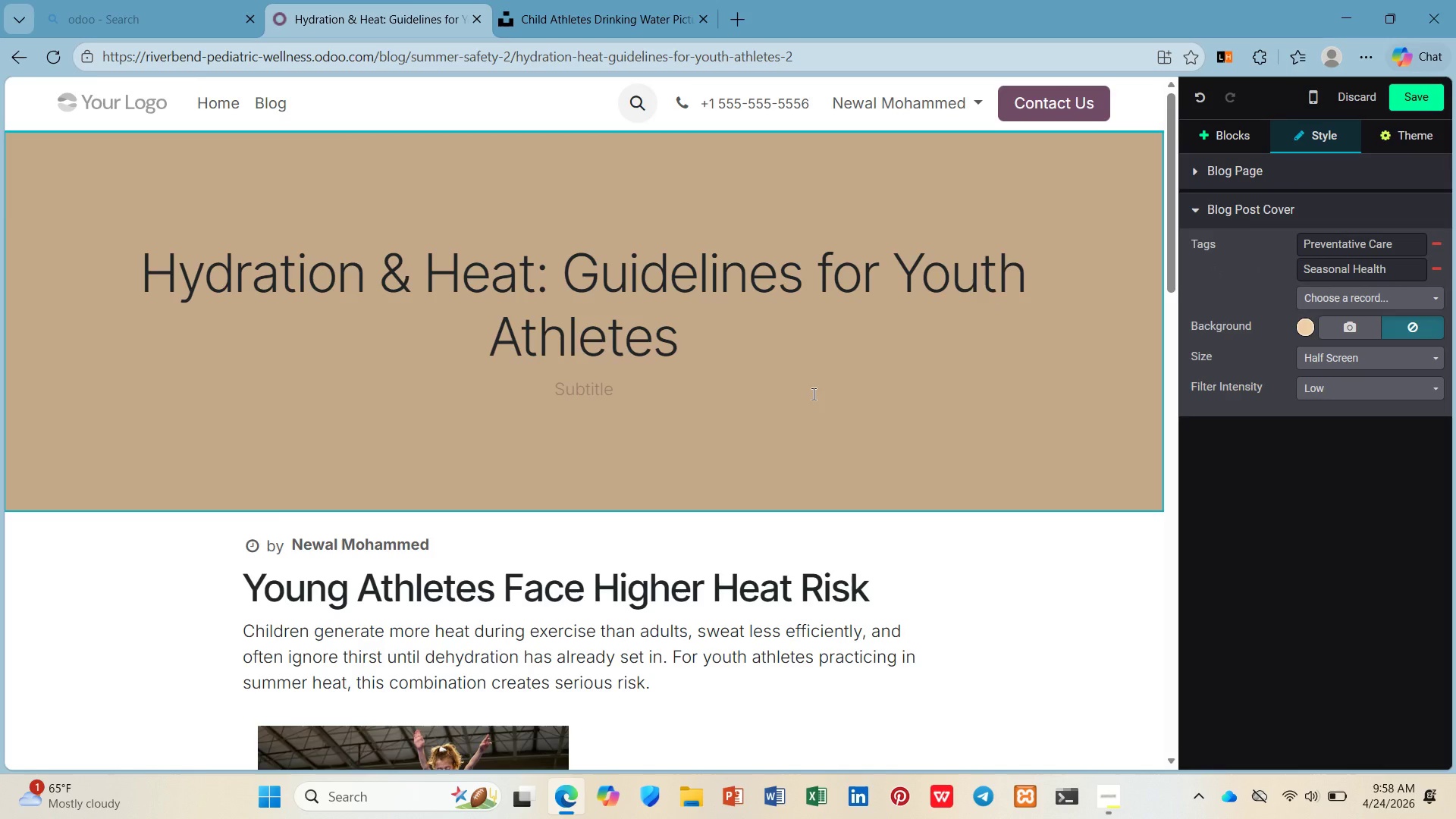 
left_click([1426, 88])
 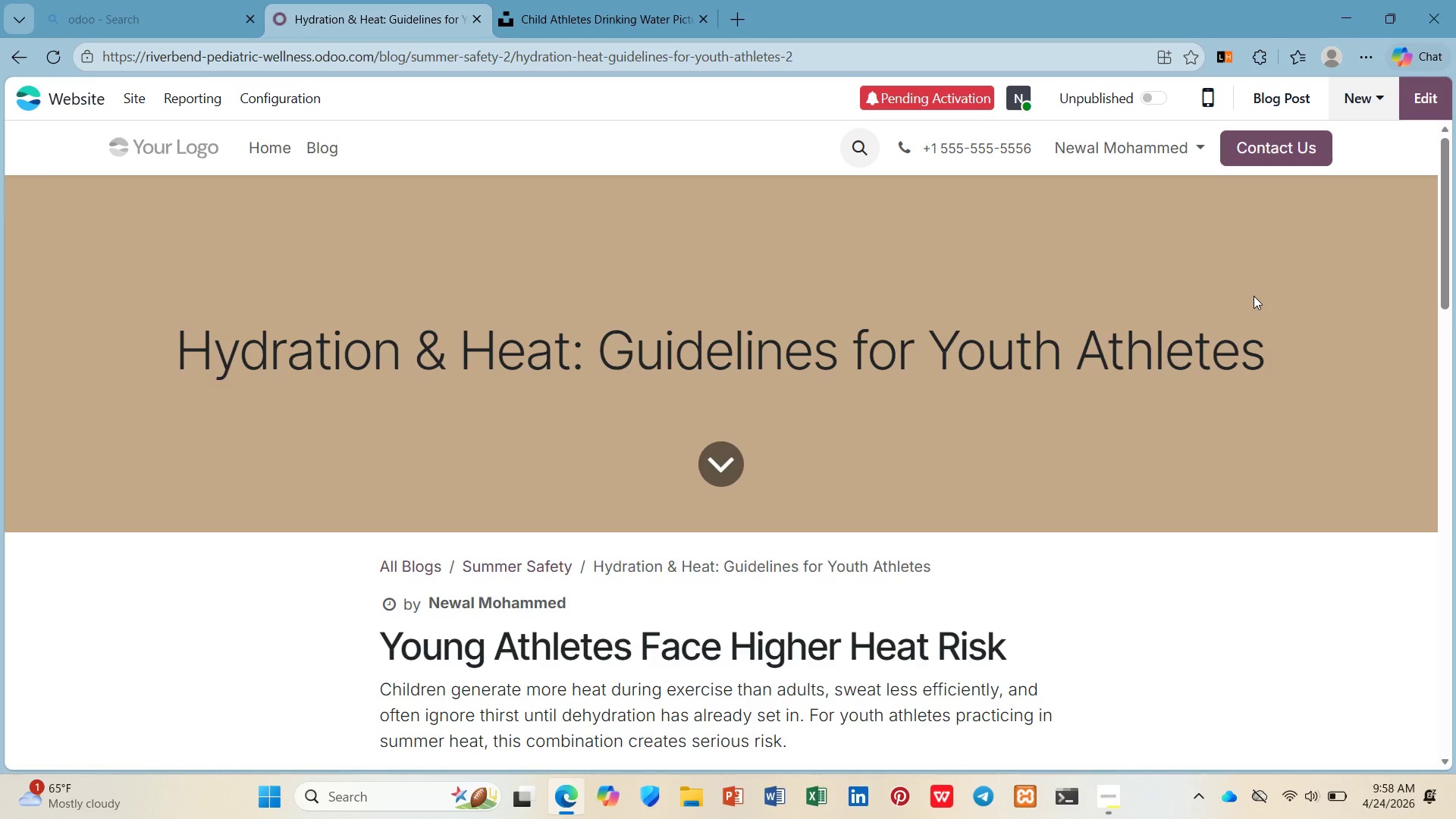 
wait(32.77)
 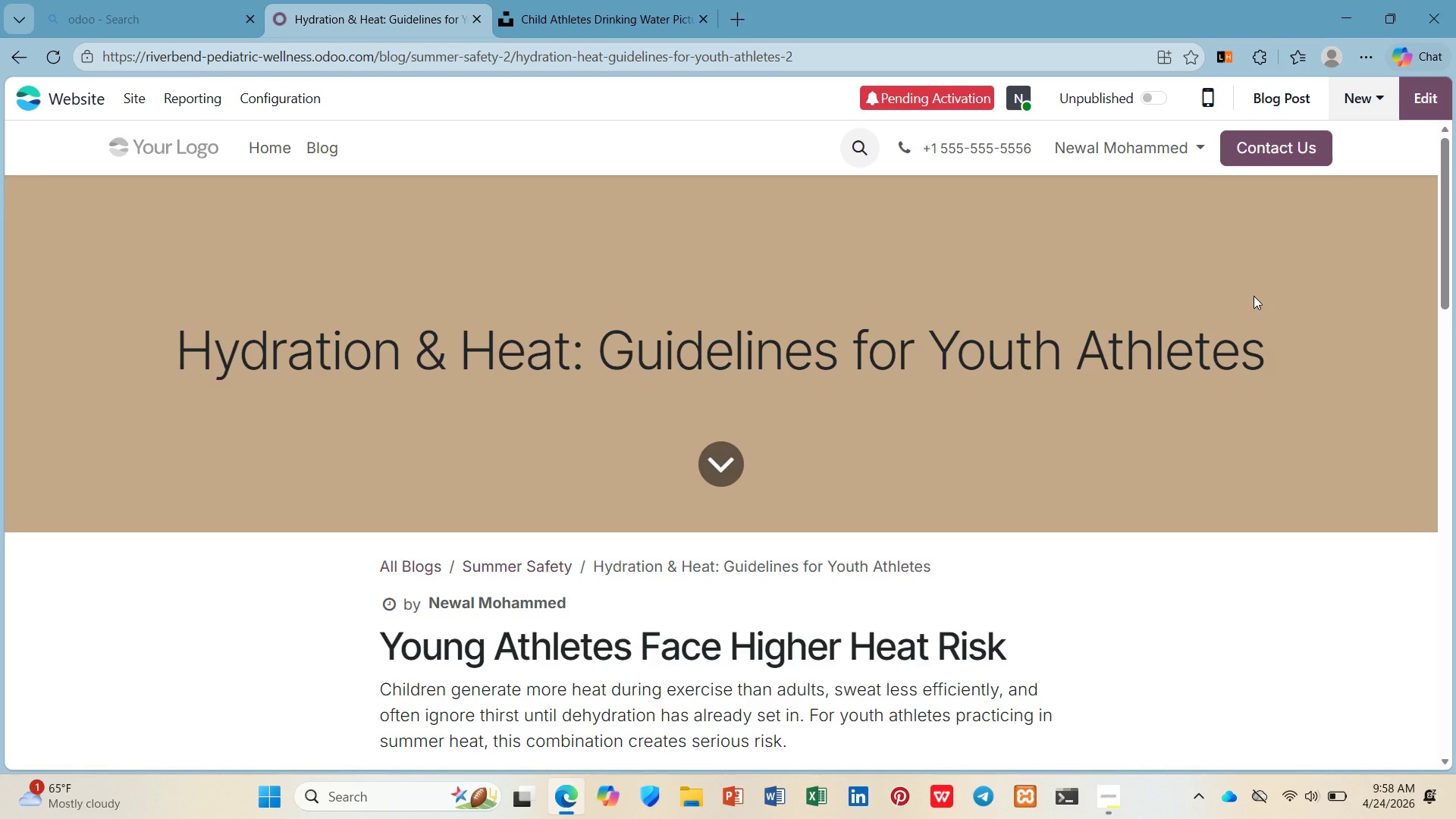 
left_click([973, 219])
 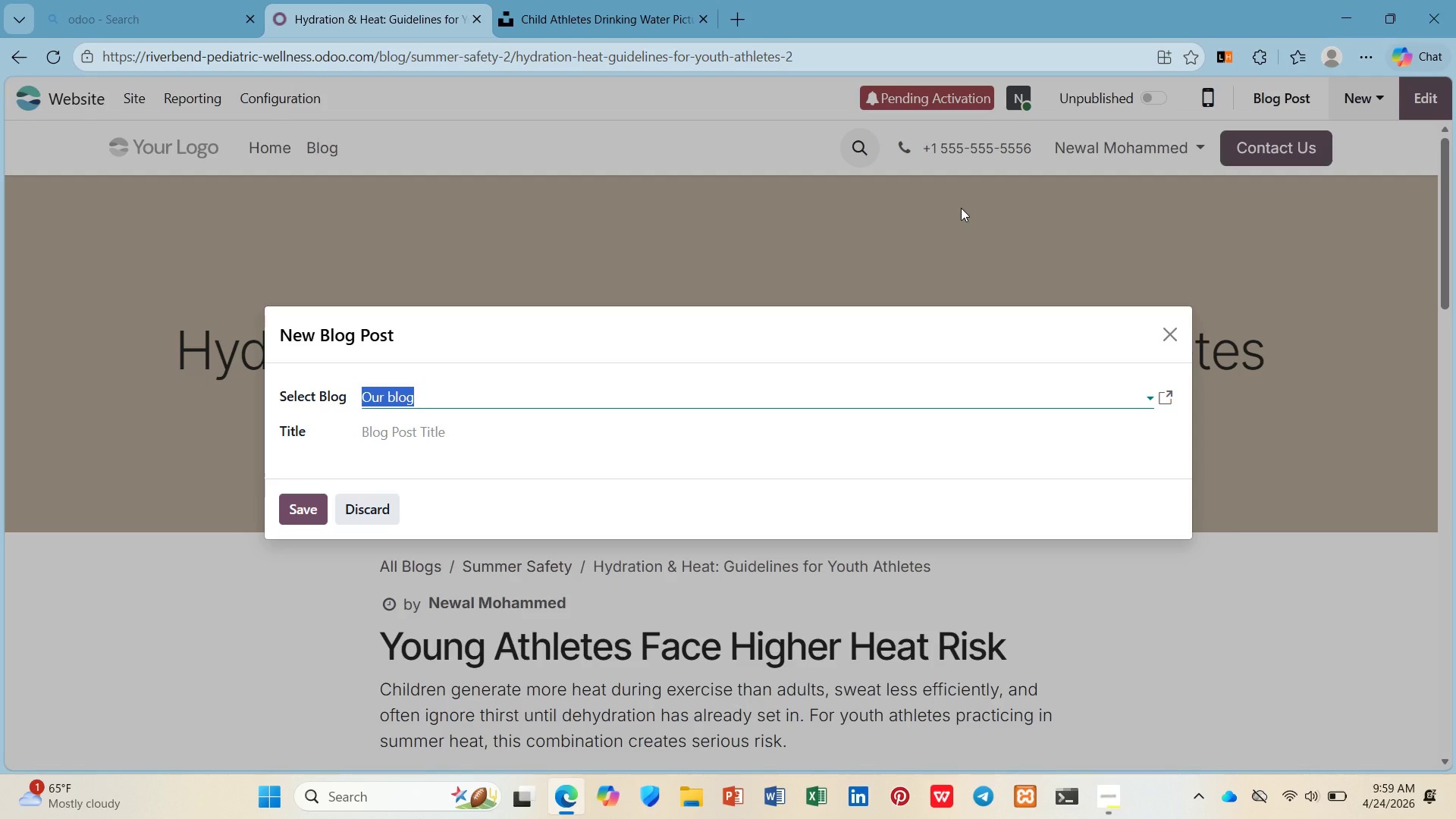 
wait(60.25)
 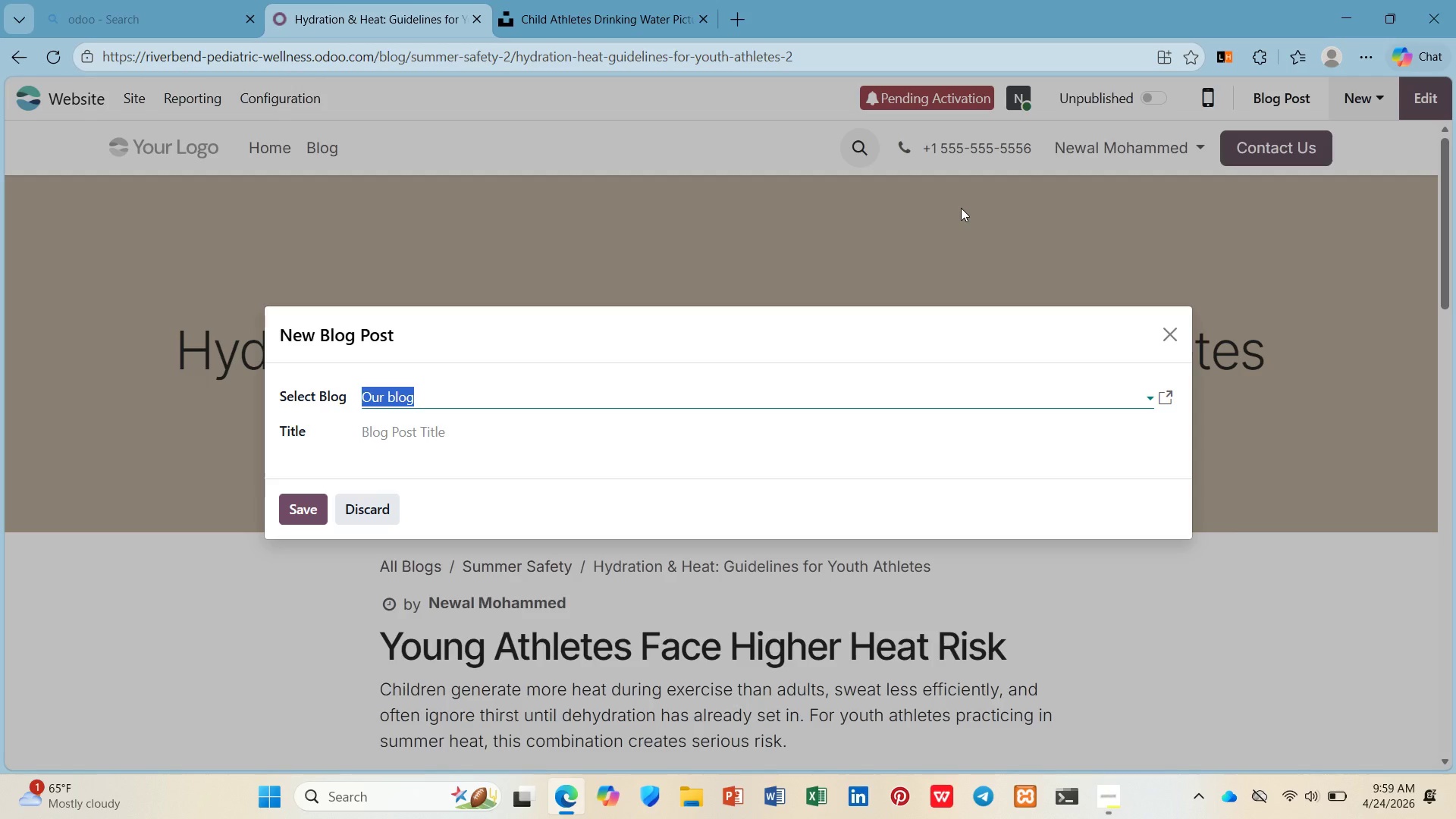 
left_click([982, 402])
 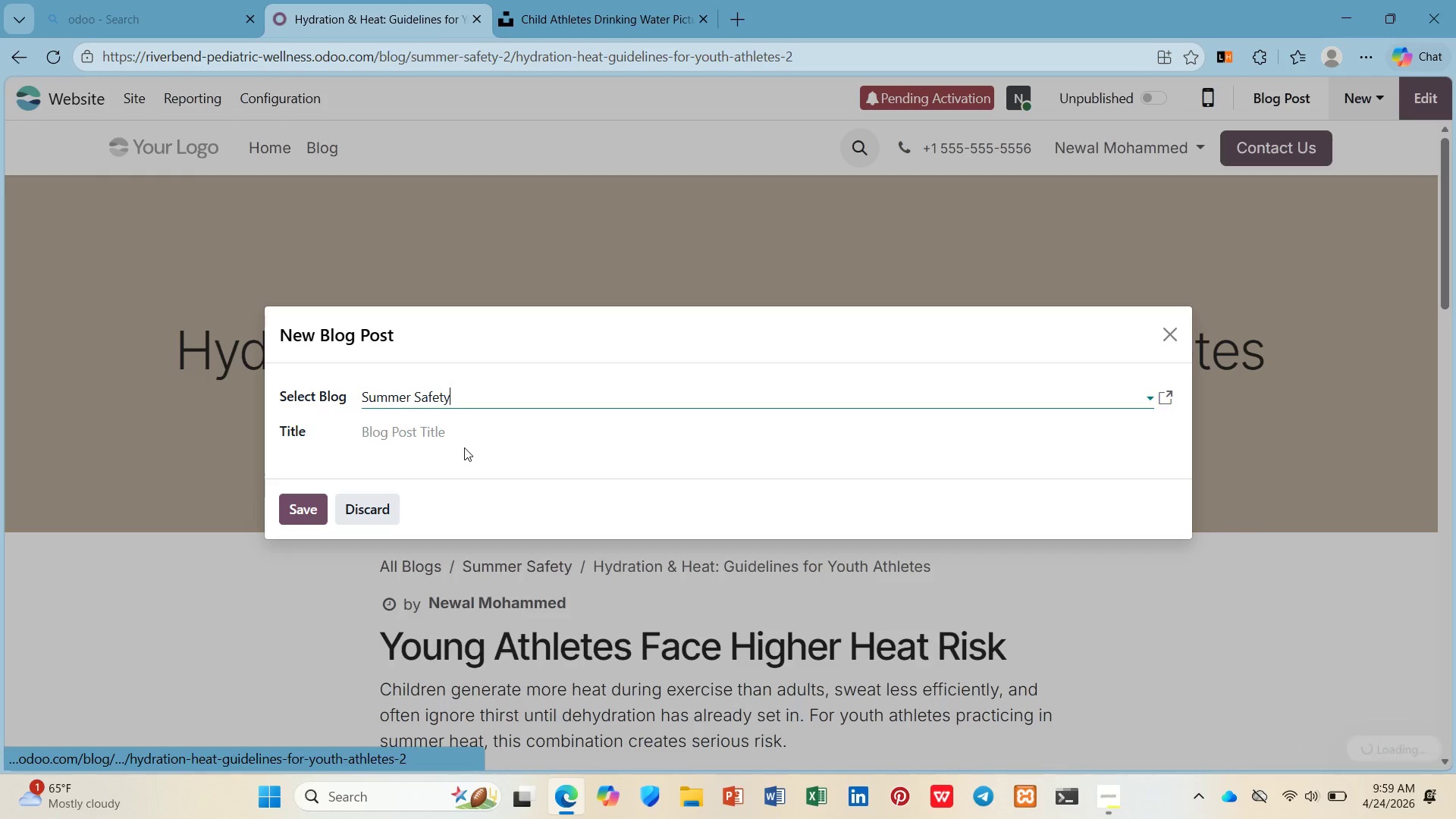 
double_click([463, 447])
 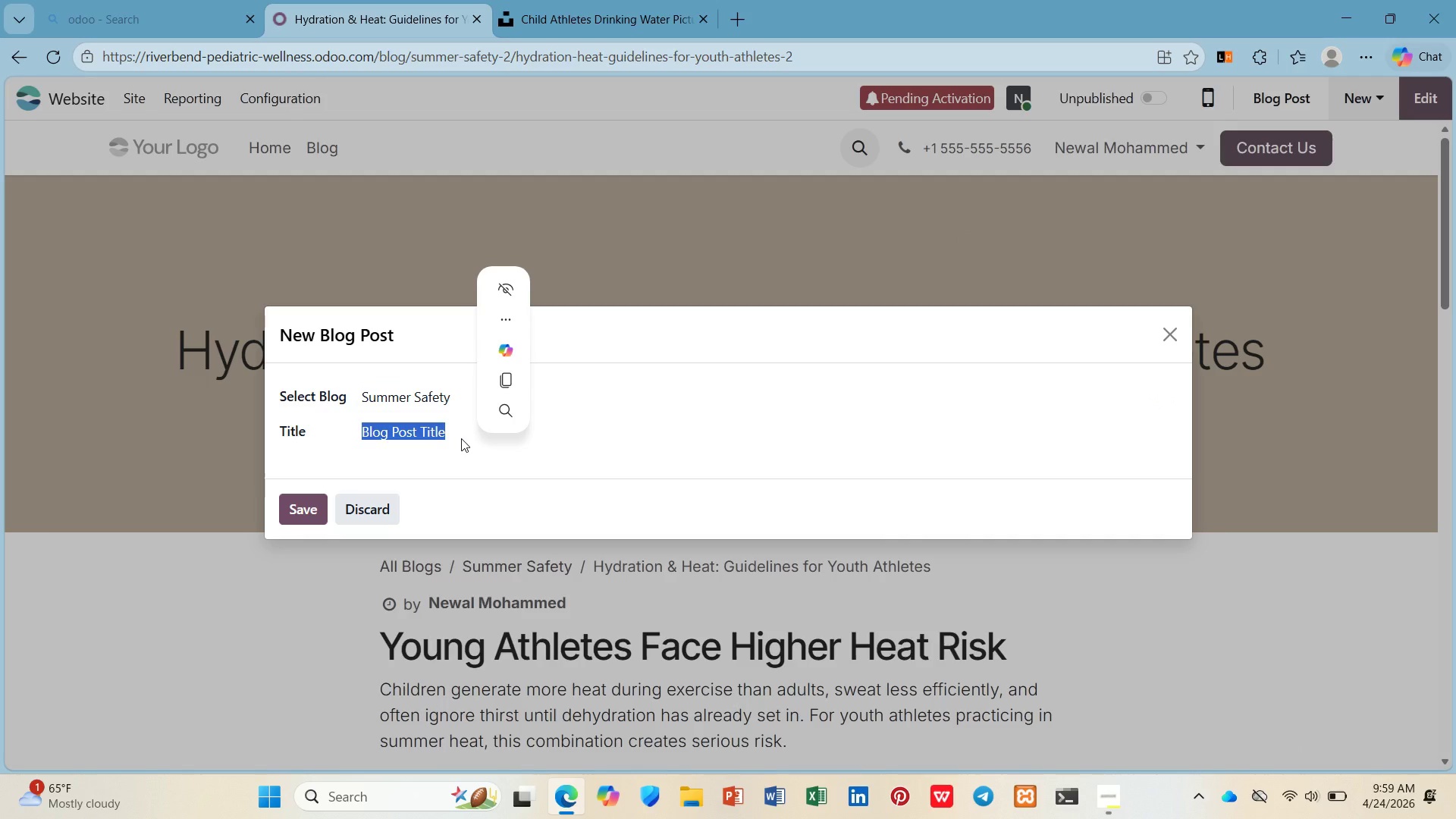 
key(Backspace)
 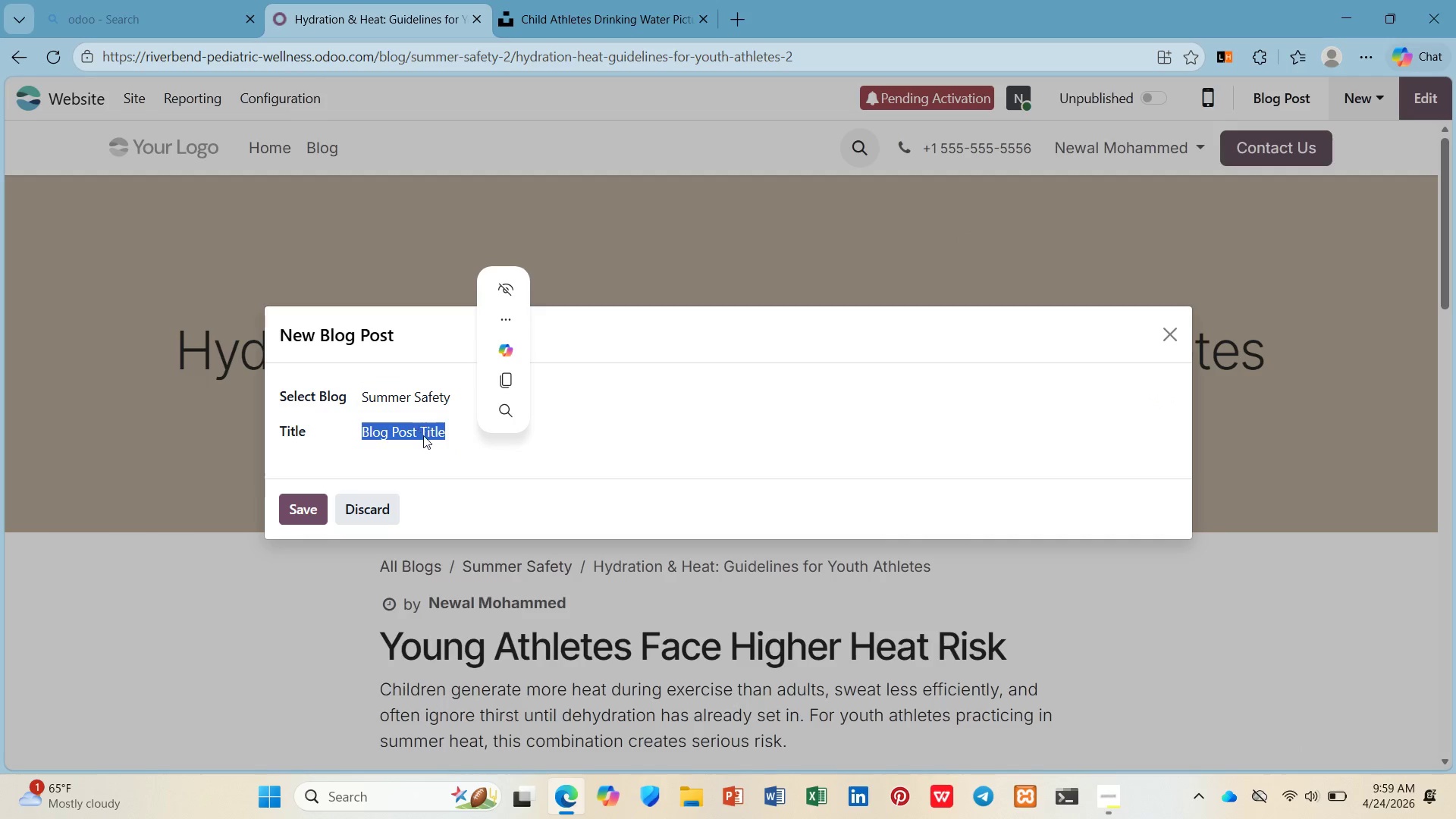 
left_click([423, 435])
 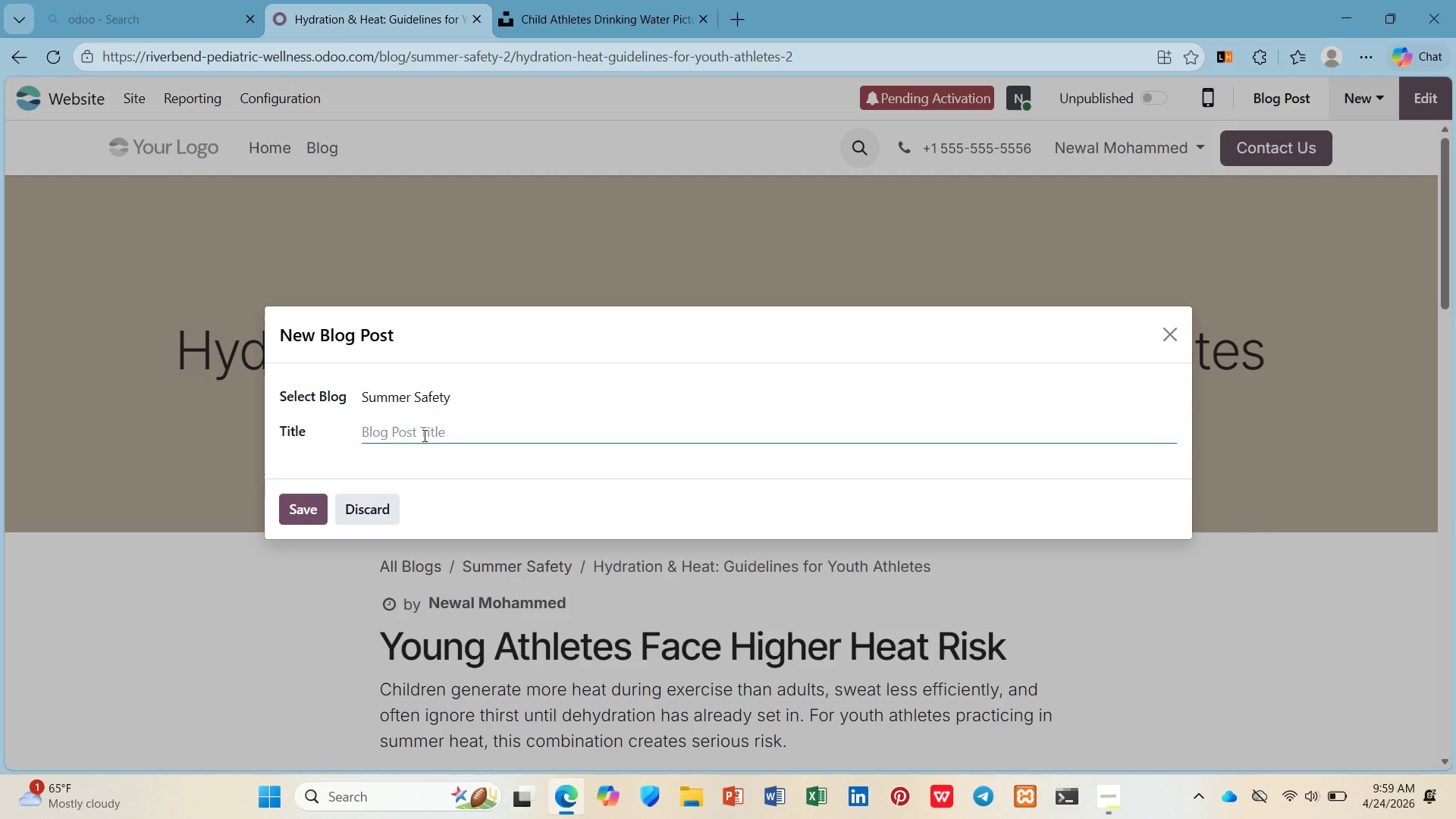 
type(The Backyard hazard Check: Preveting Common Summr Injuries)
 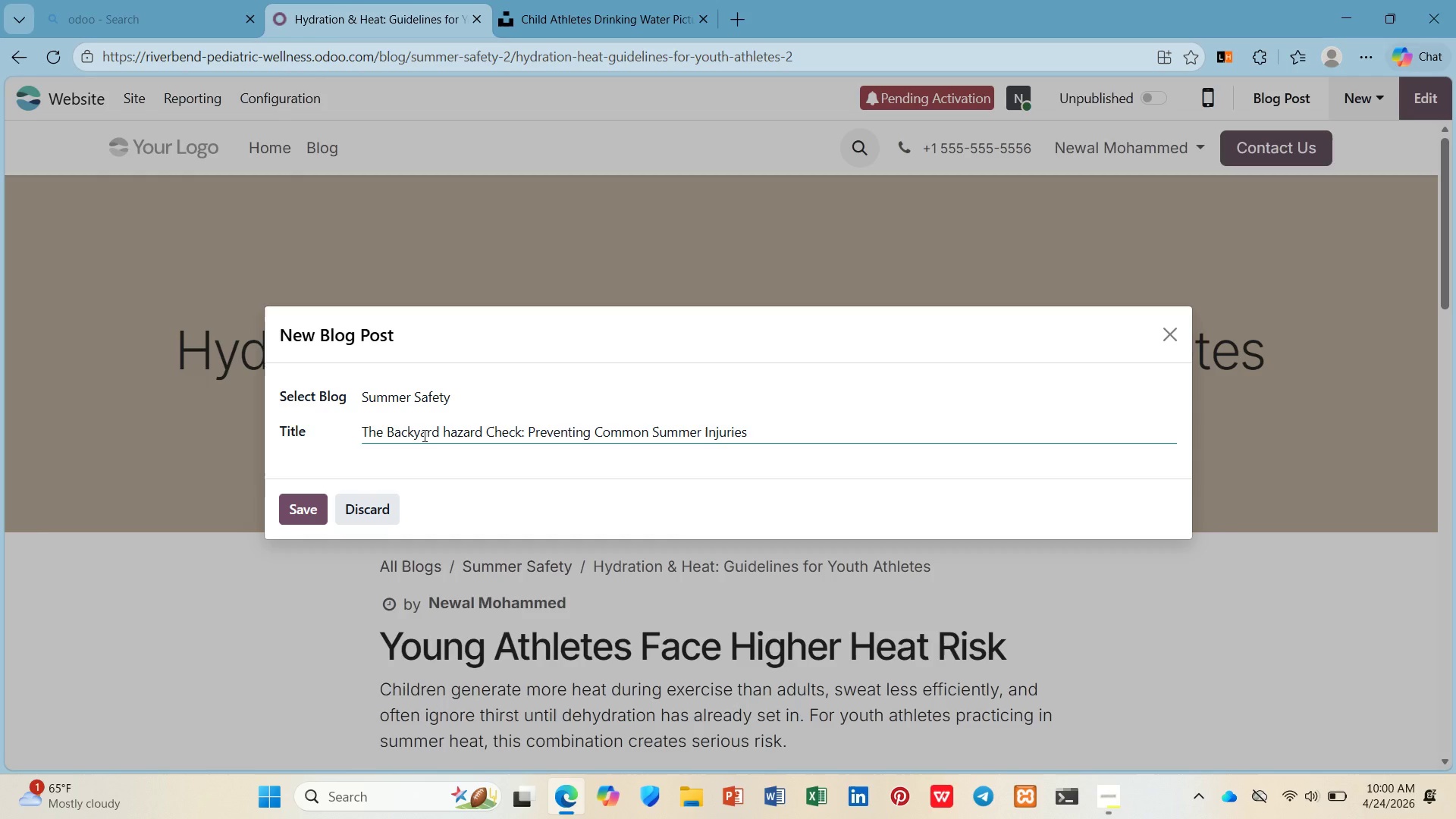 
wait(14.91)
 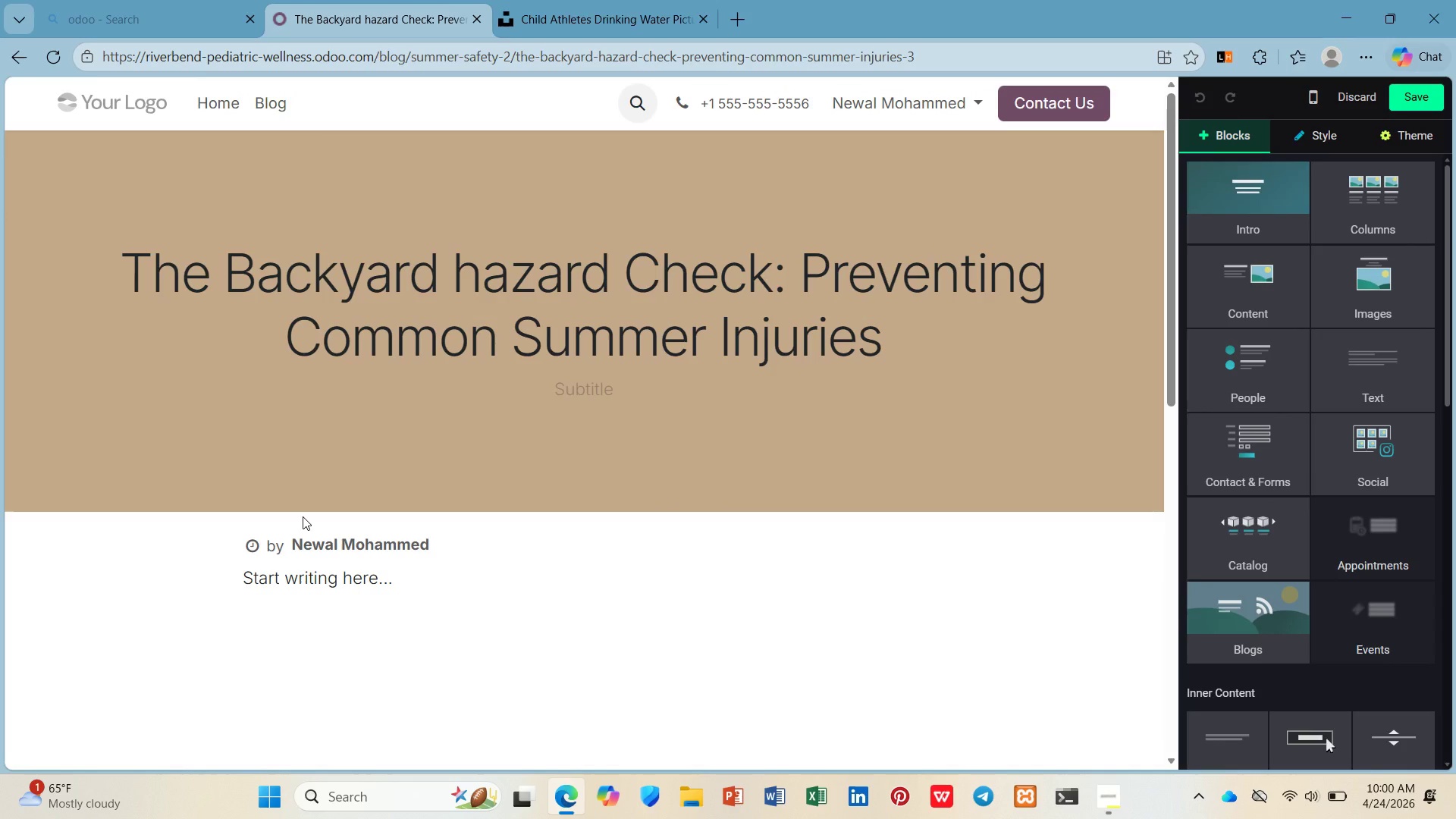 
left_click([894, 381])
 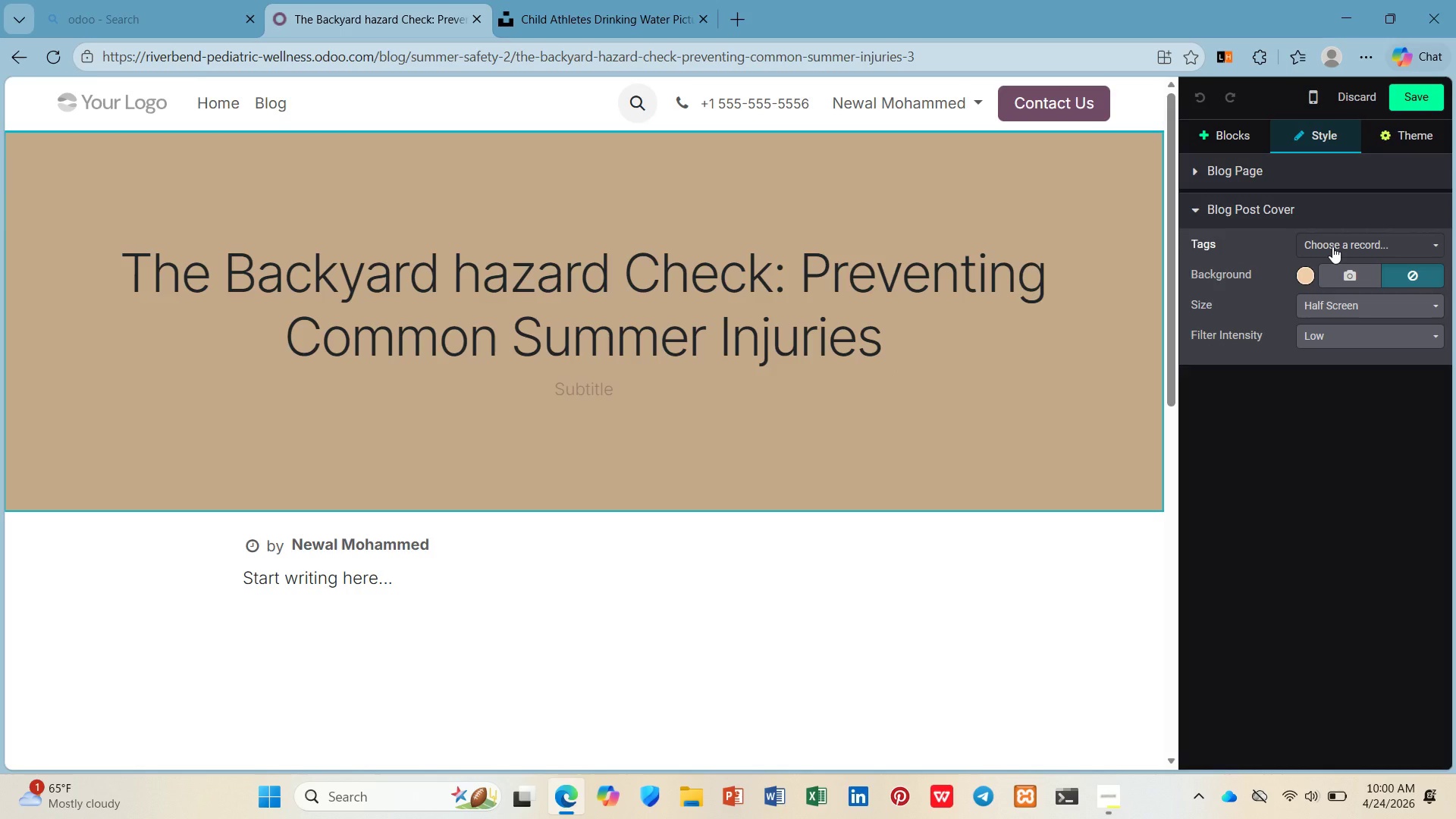 
left_click([1332, 246])
 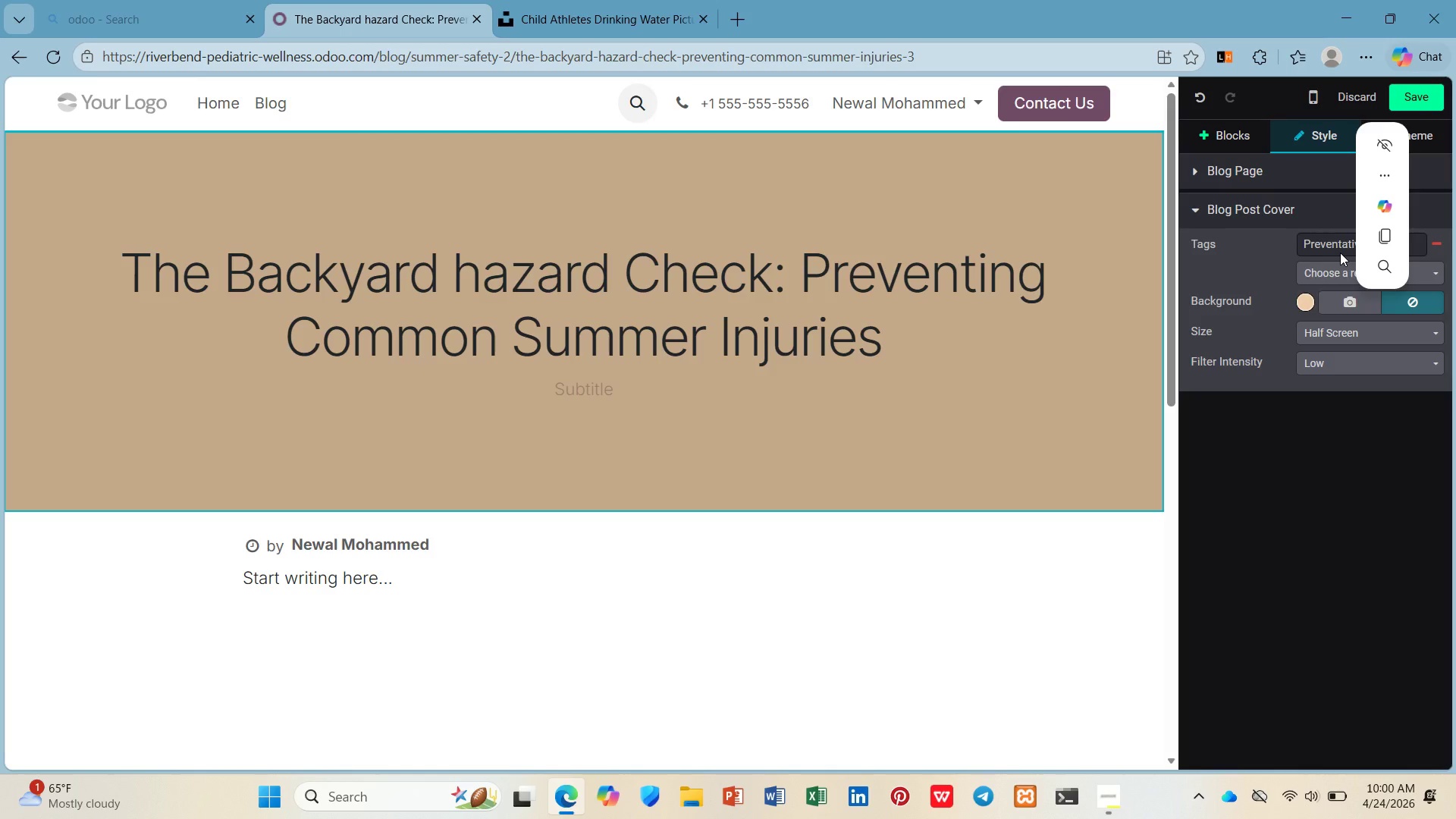 
left_click([1323, 271])
 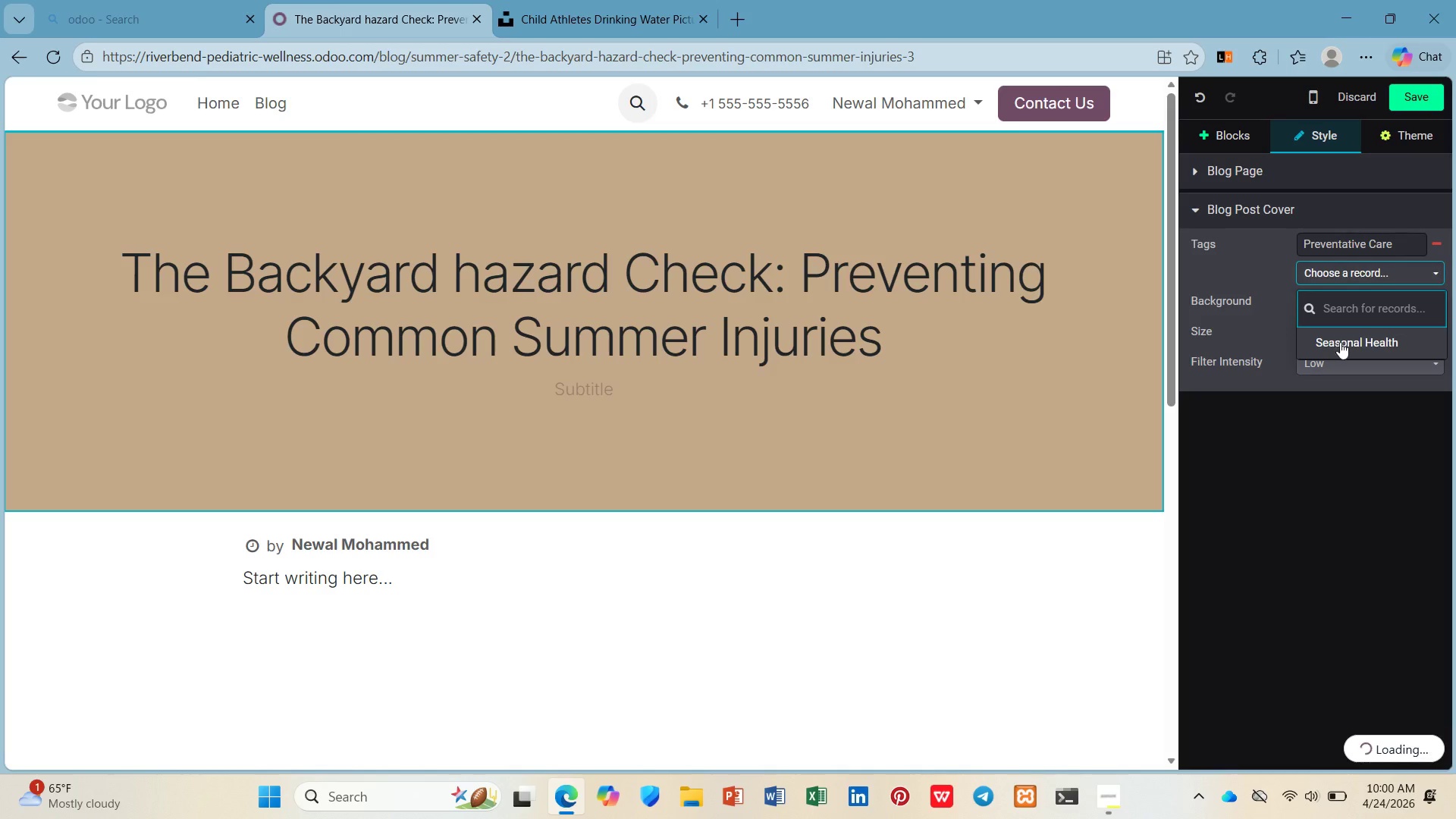 
left_click([1341, 344])
 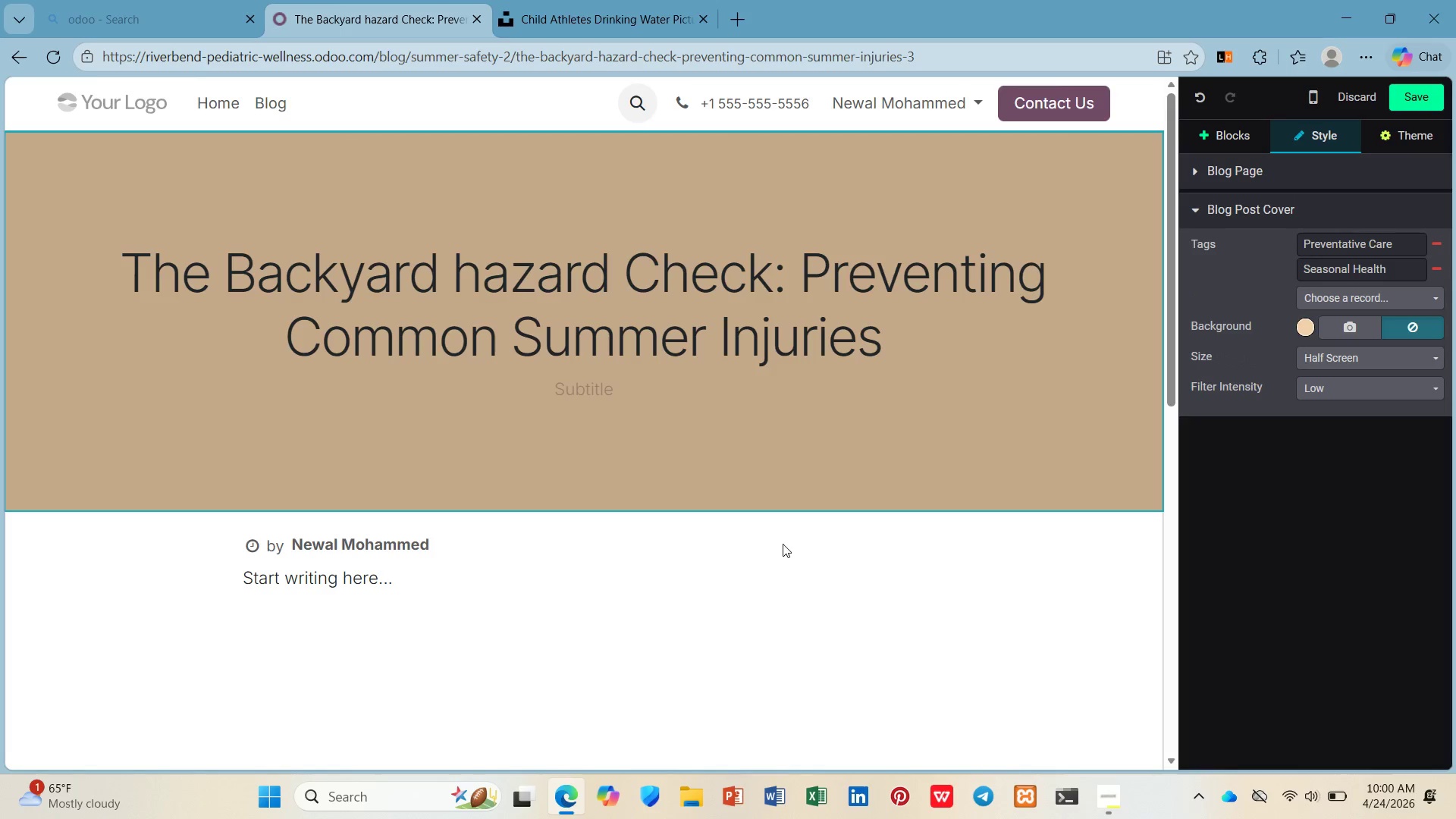 
left_click([783, 544])
 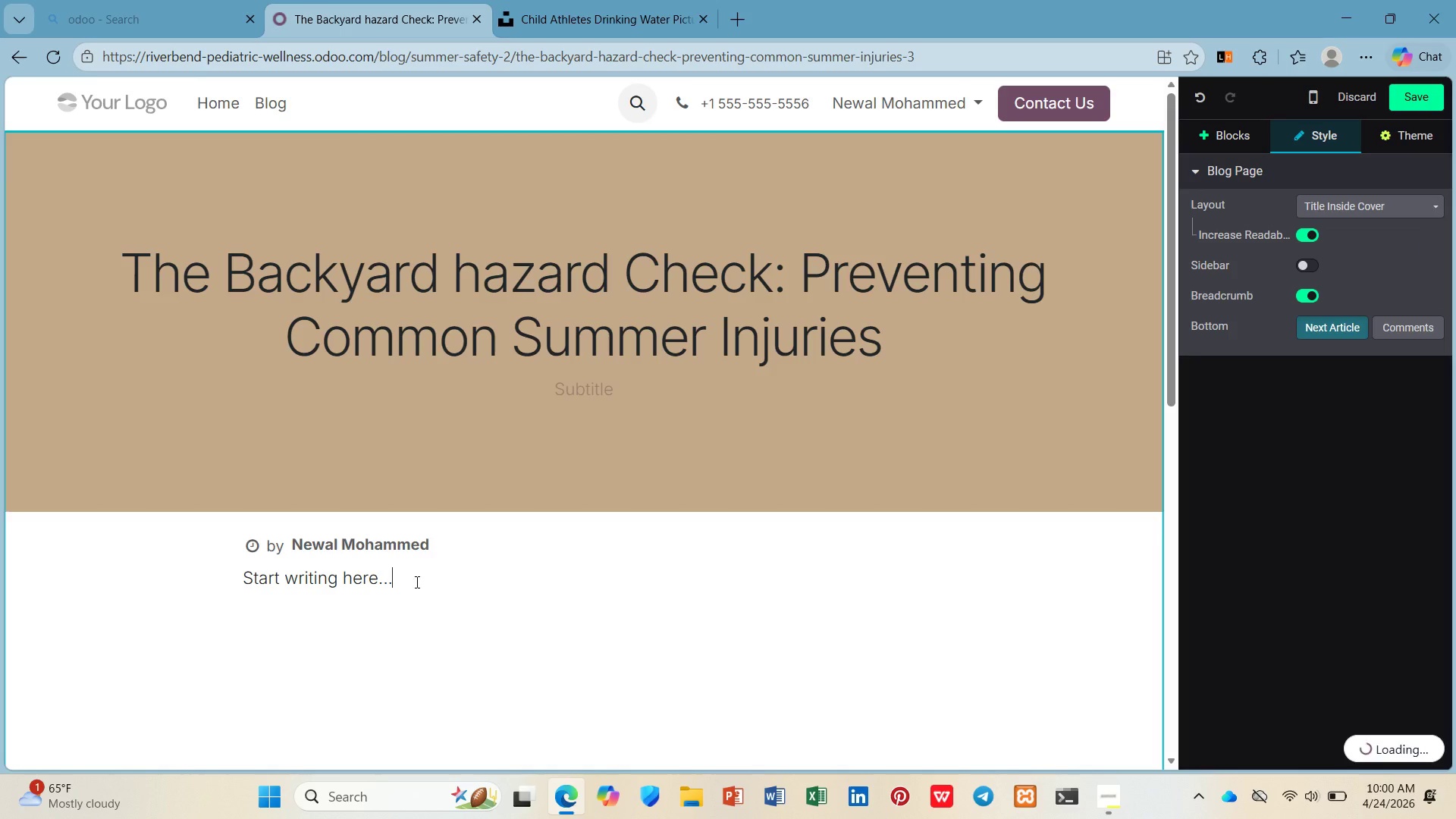 
left_click_drag(start_coordinate=[415, 582], to_coordinate=[204, 578])
 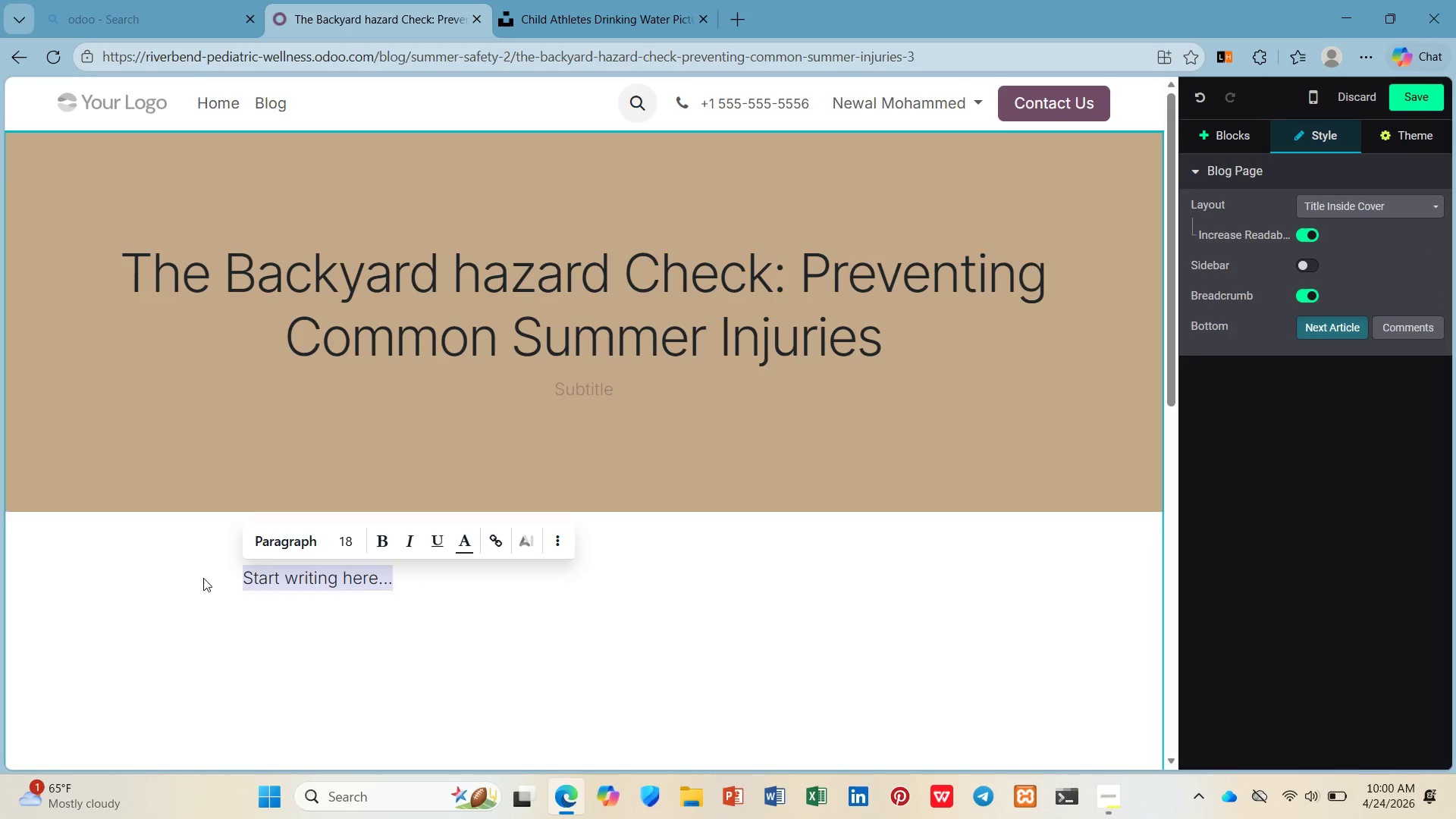 
wait(25.02)
 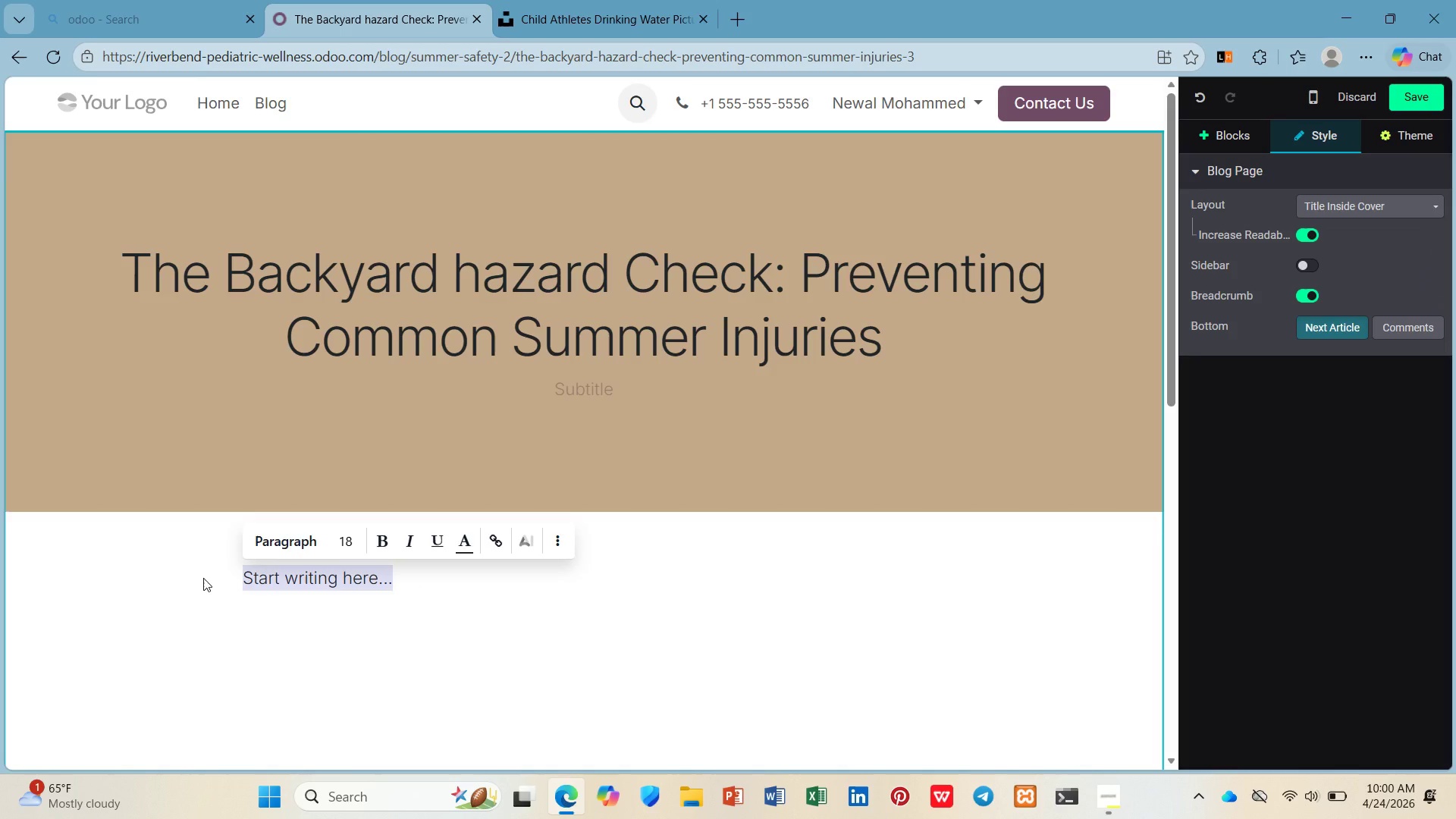 
type(/h2)
 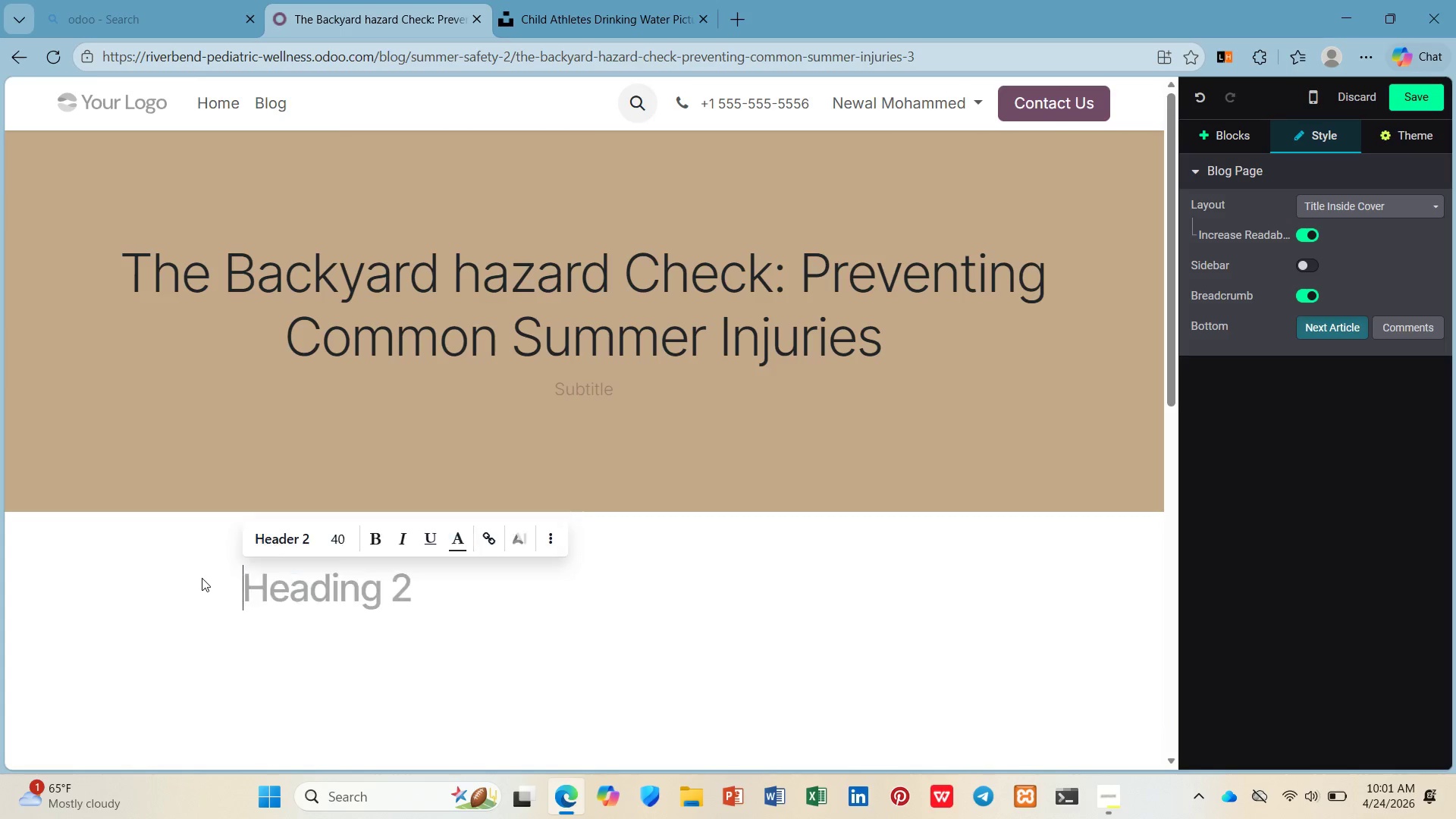 
key(Enter)
 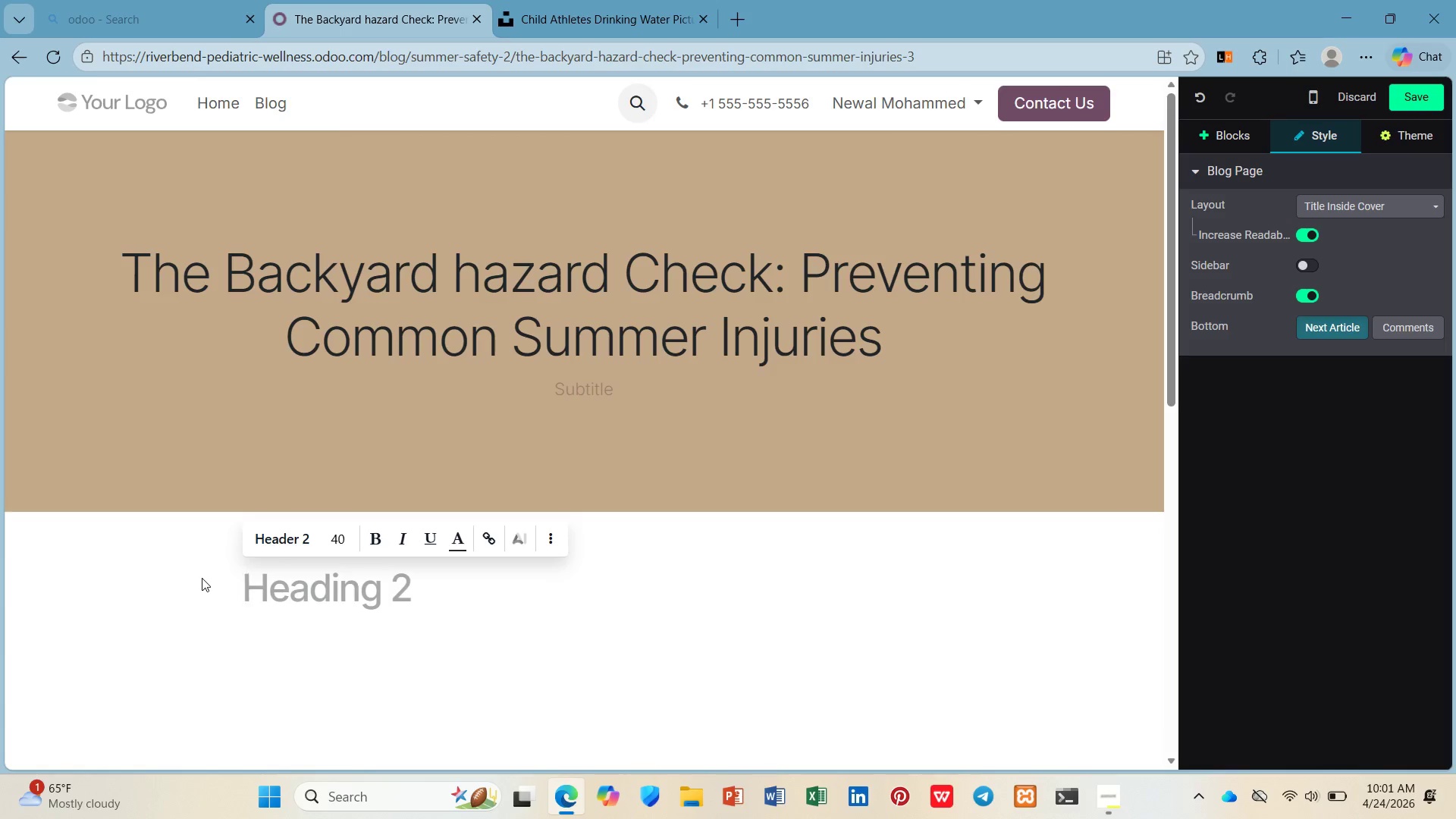 
type(Your BackY)
key(Backspace)
type(yard May Hide Unexpected Dangers)
 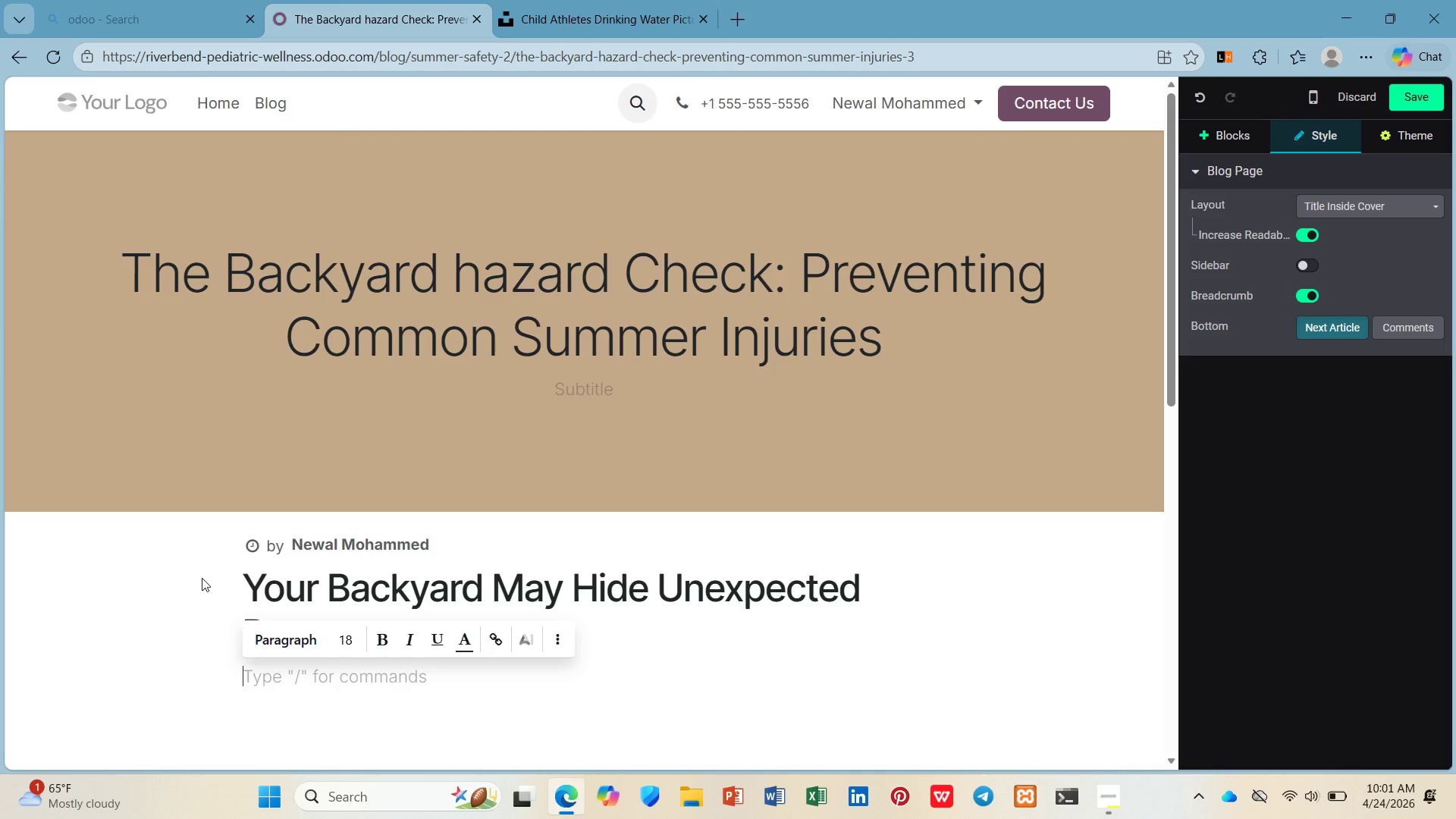 
 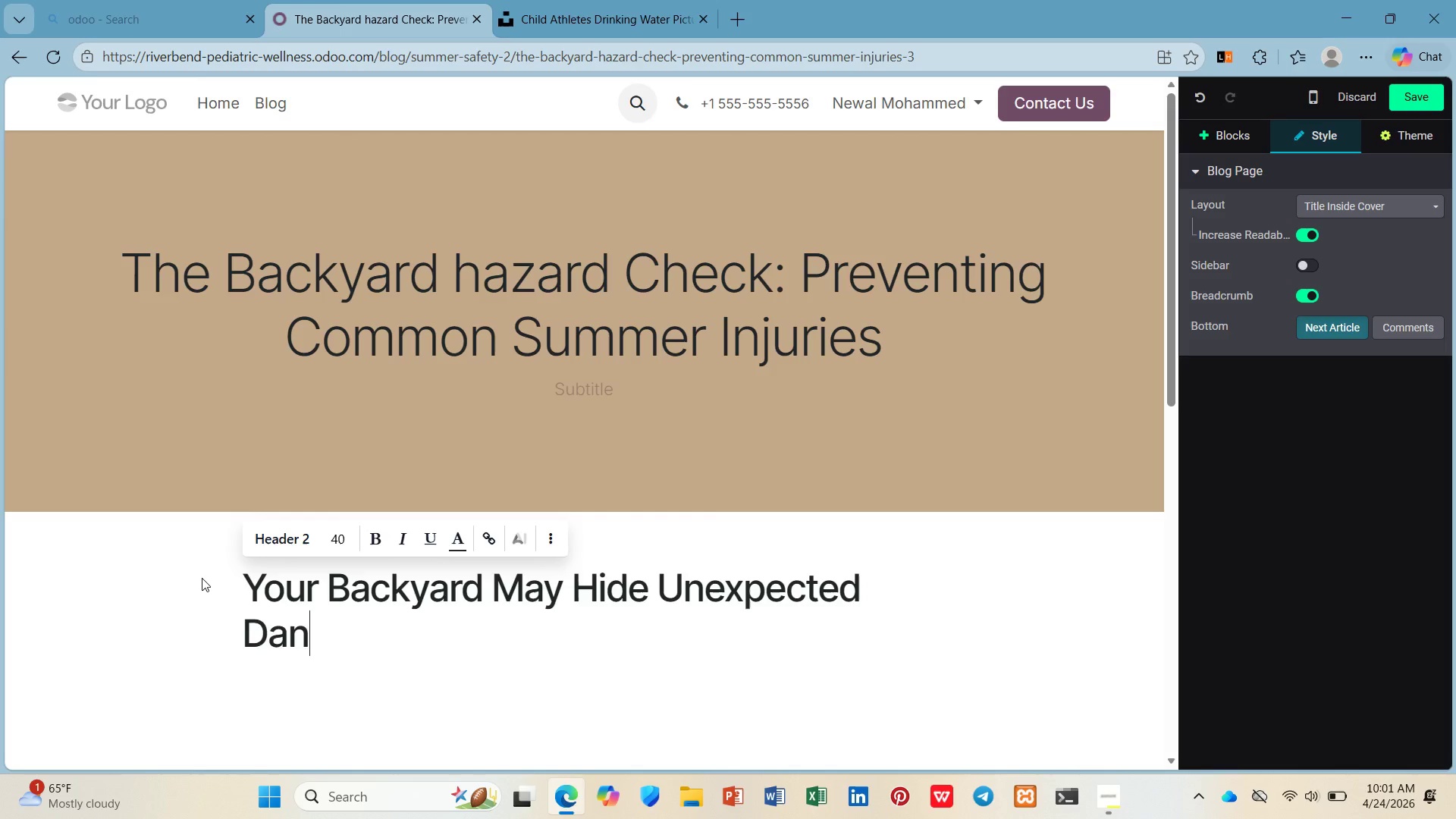 
key(Enter)
 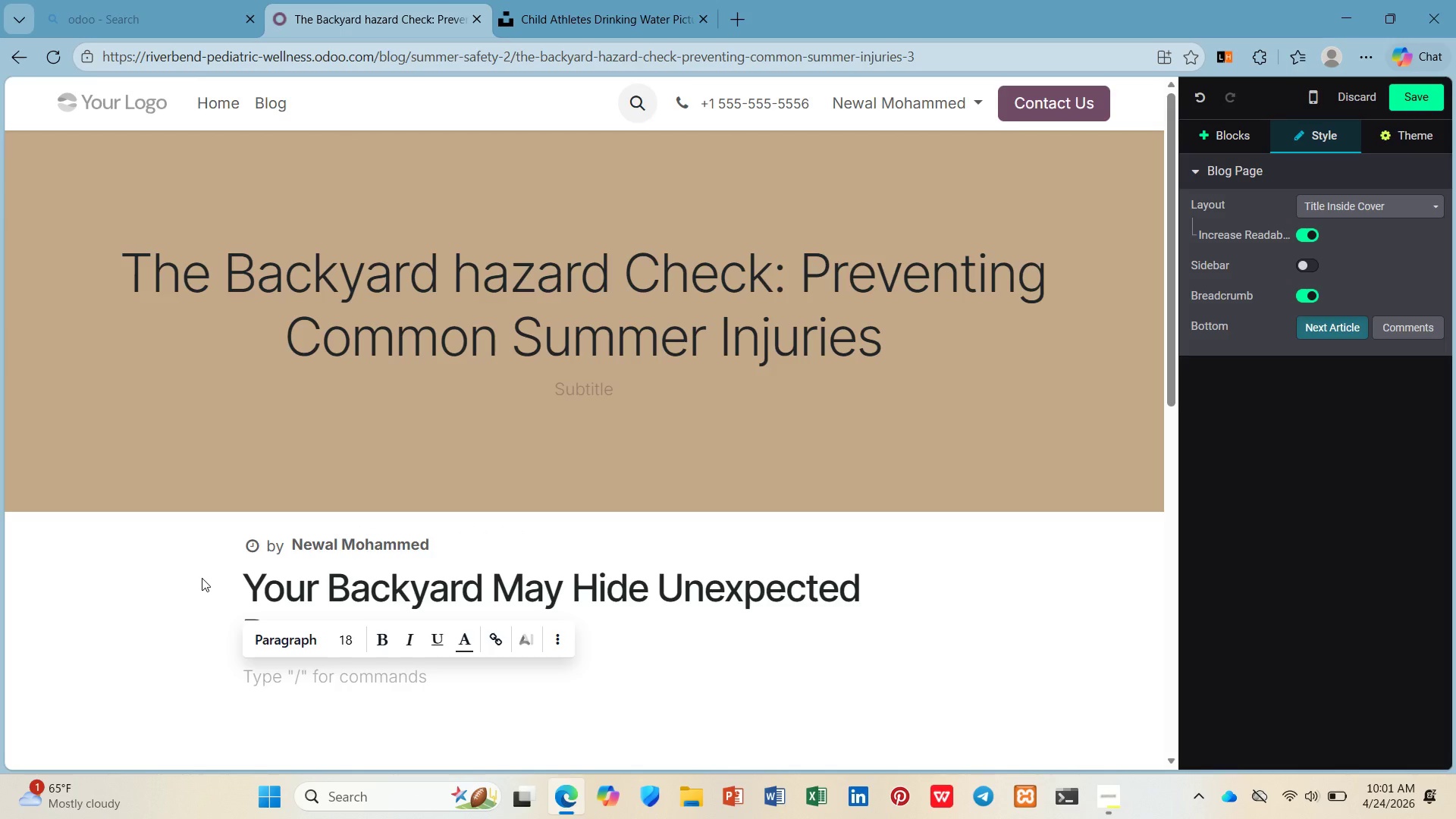 
type(Backyards ar )
key(Backspace)
type(e where childhood memories ae)
key(Backspace)
type(re a)
key(Backspace)
type(made - but they're also h)
key(Backspace)
type(where many commom summer injuris happen. From trampolins to tramolines, pools o)
key(Backspace)
type(to play ts, knowing what to chec cna)
key(Backspace)
key(Backspace)
type(an prevent trips to the )
 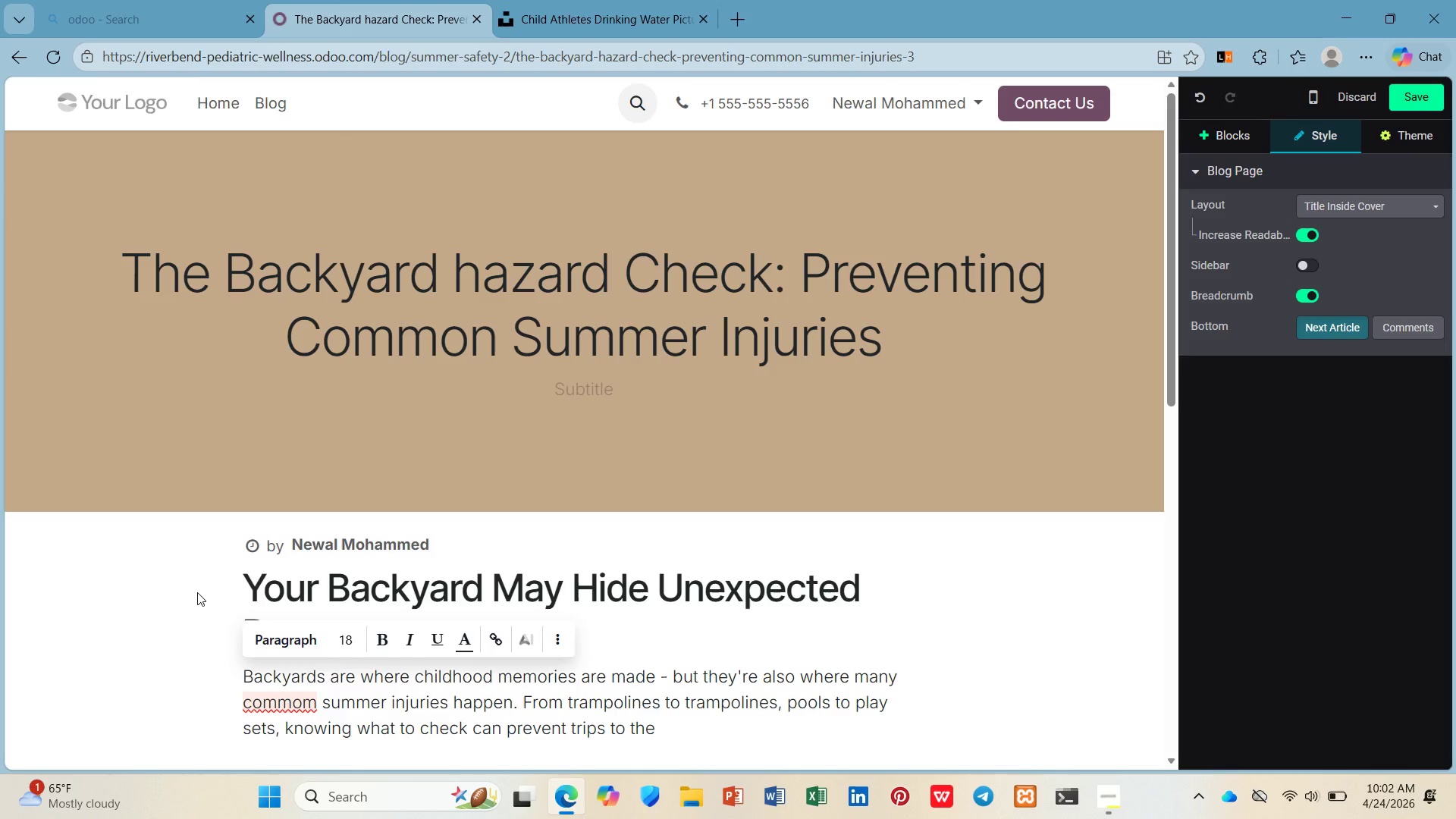 
type(emergency room.)
 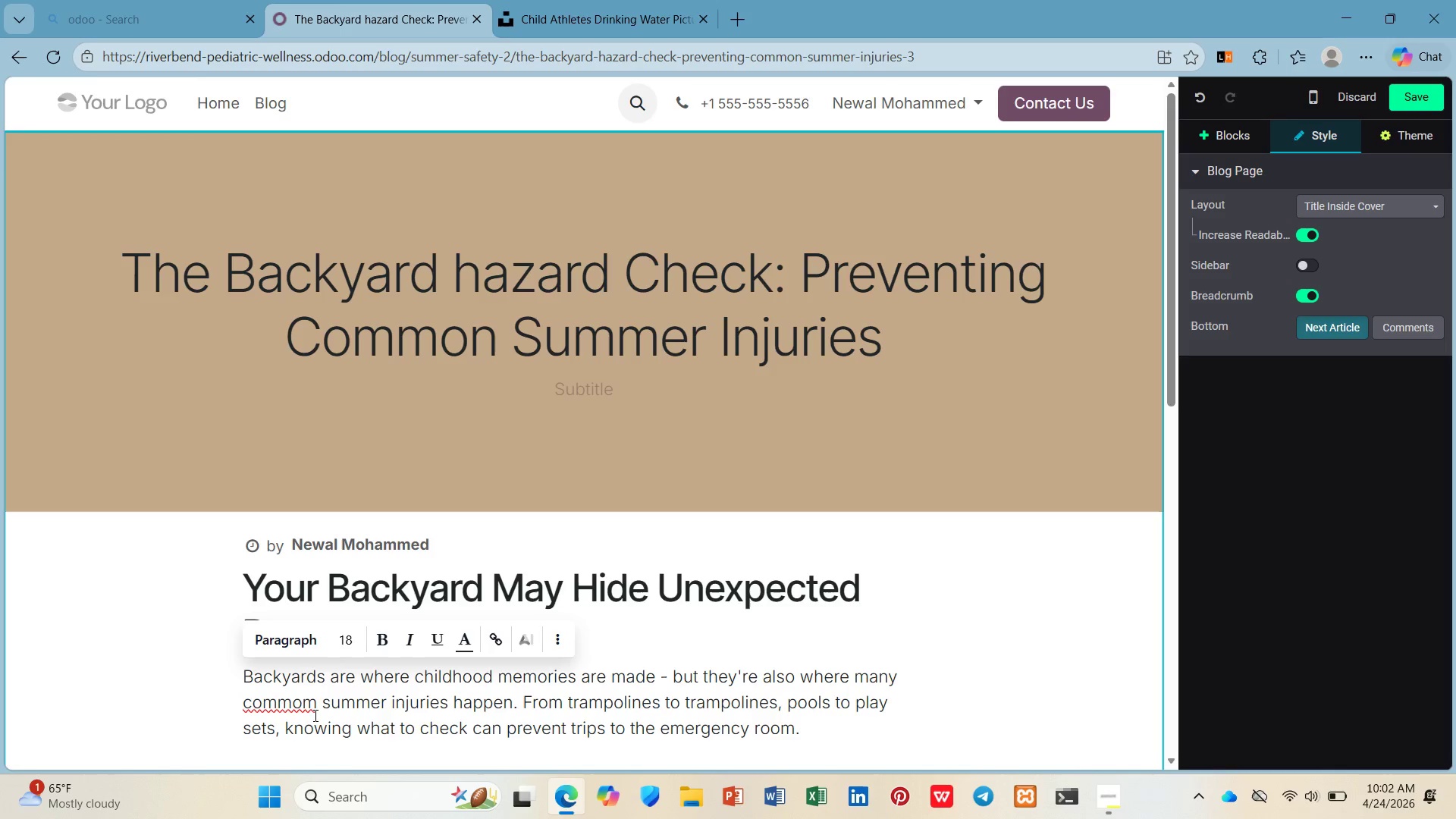 
left_click([308, 704])
 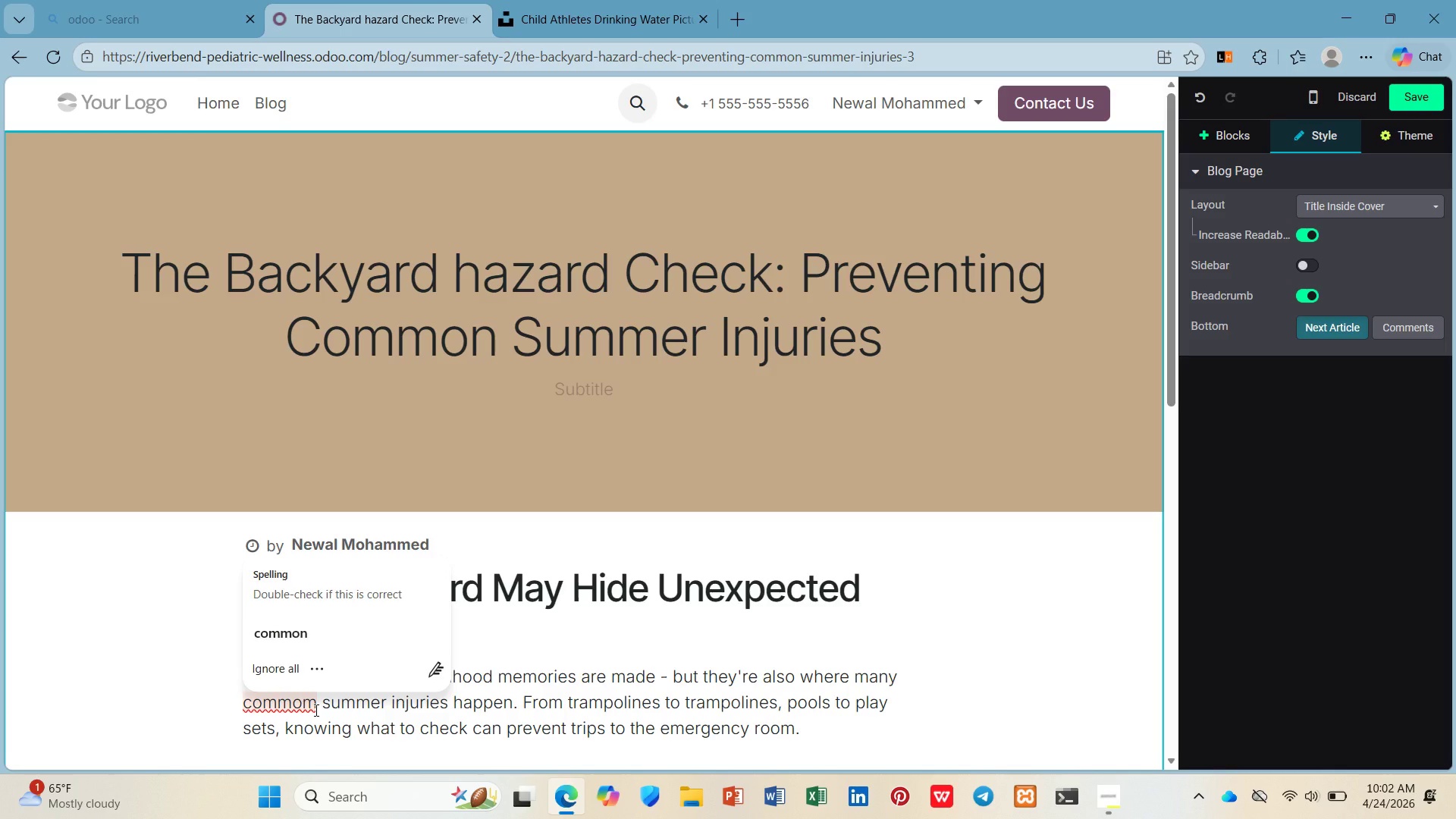 
key(Backspace)
 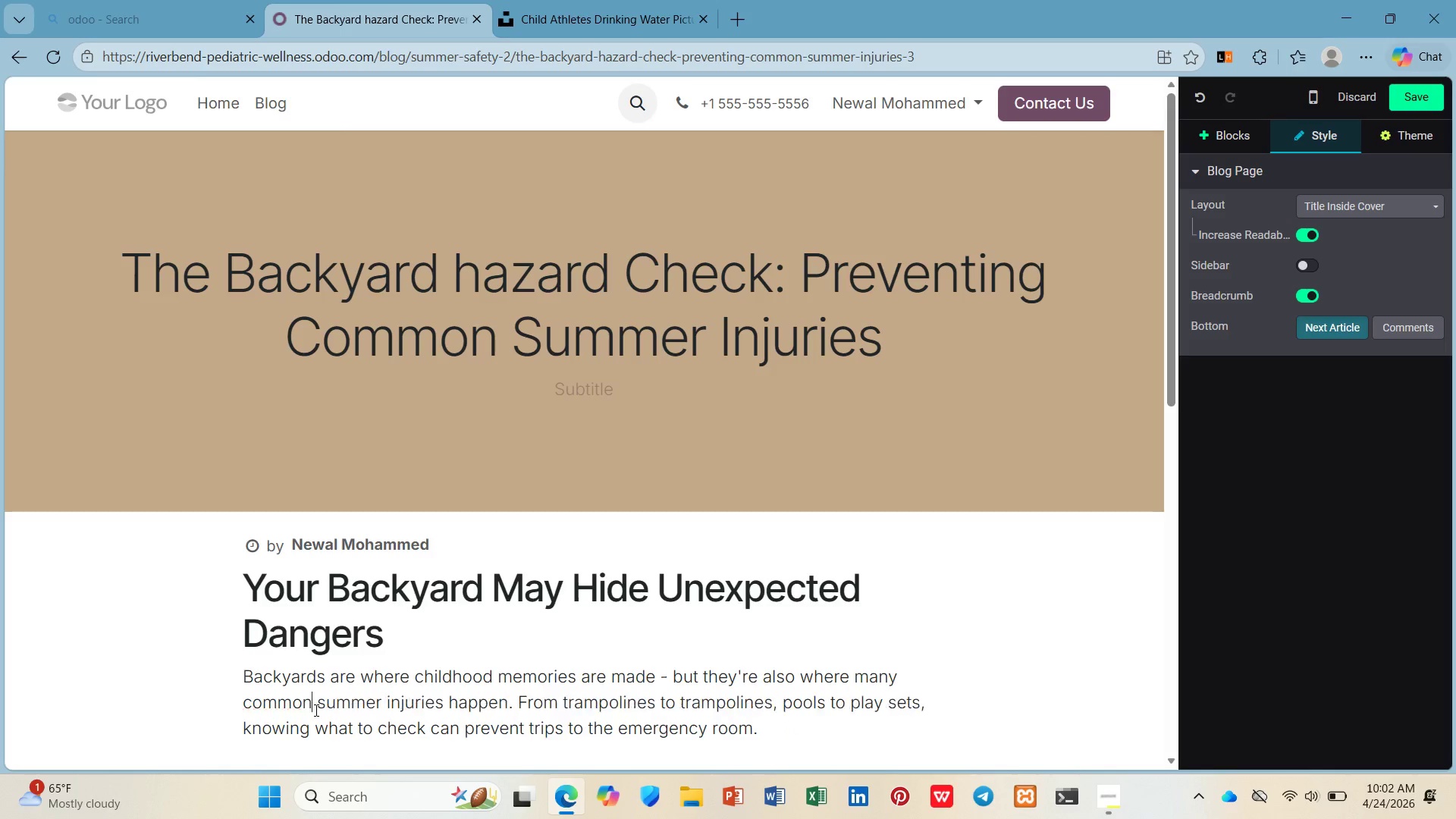 
key(N)
 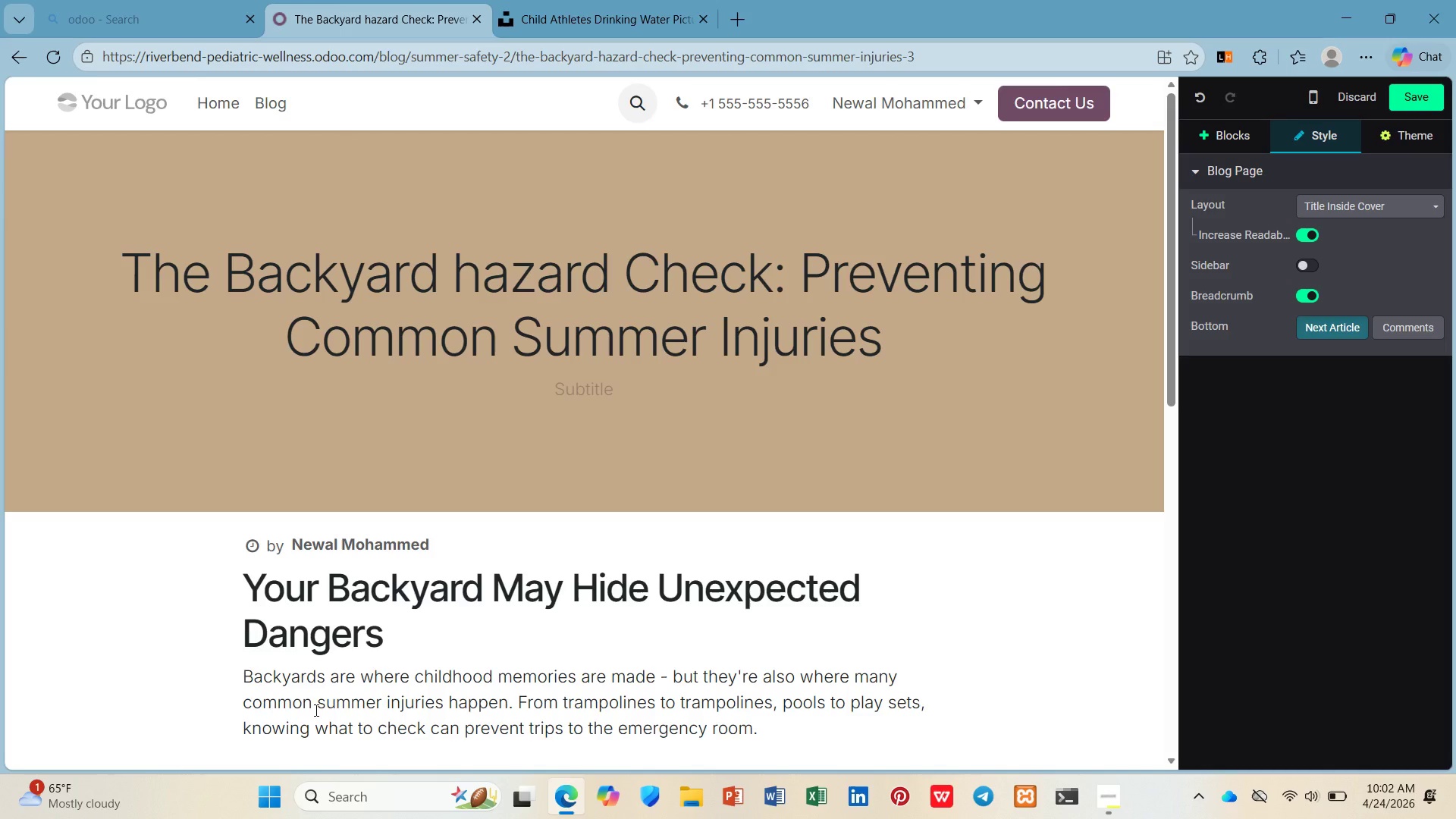 
key(ArrowDown)
 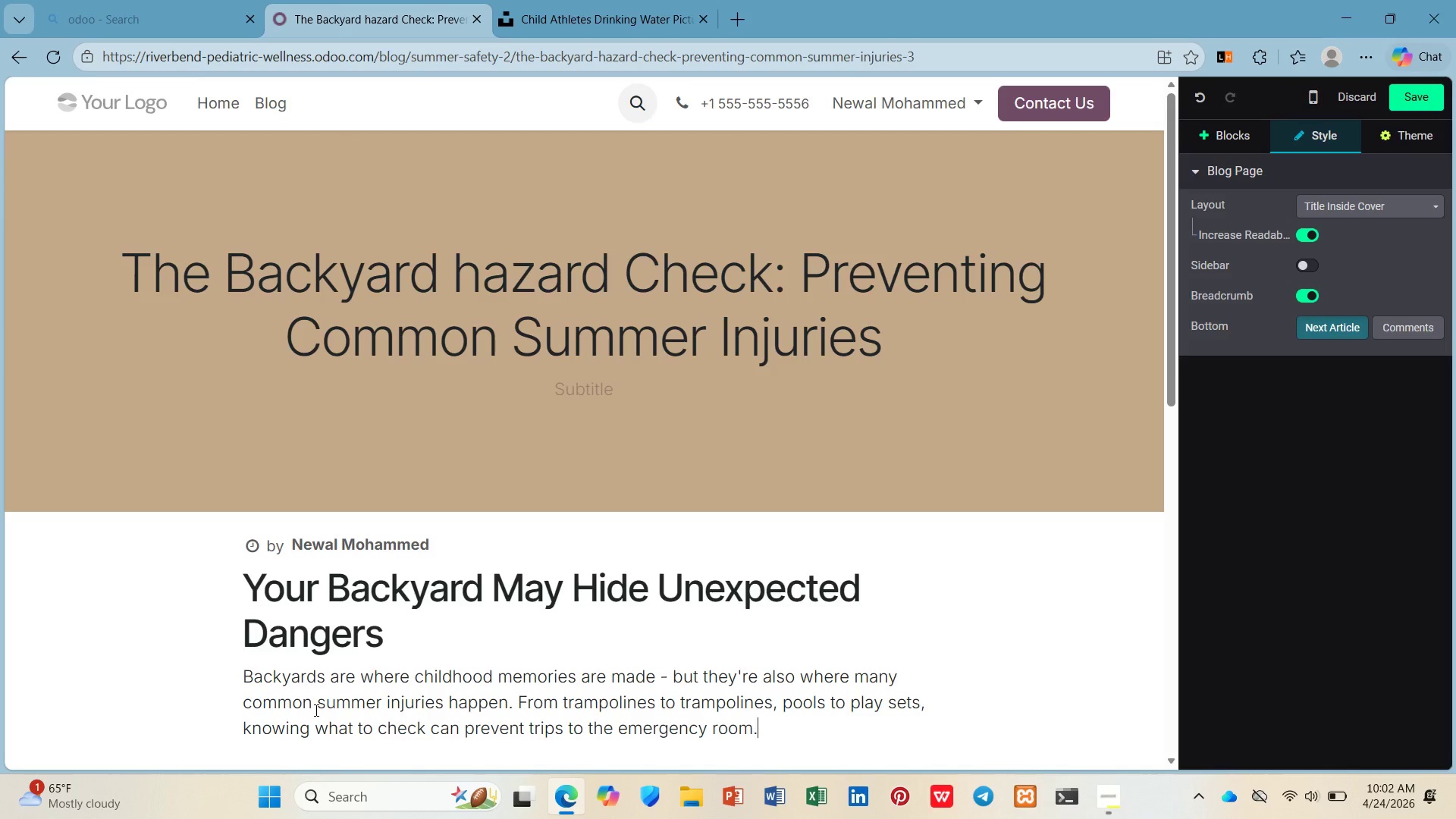 
key(ArrowDown)
 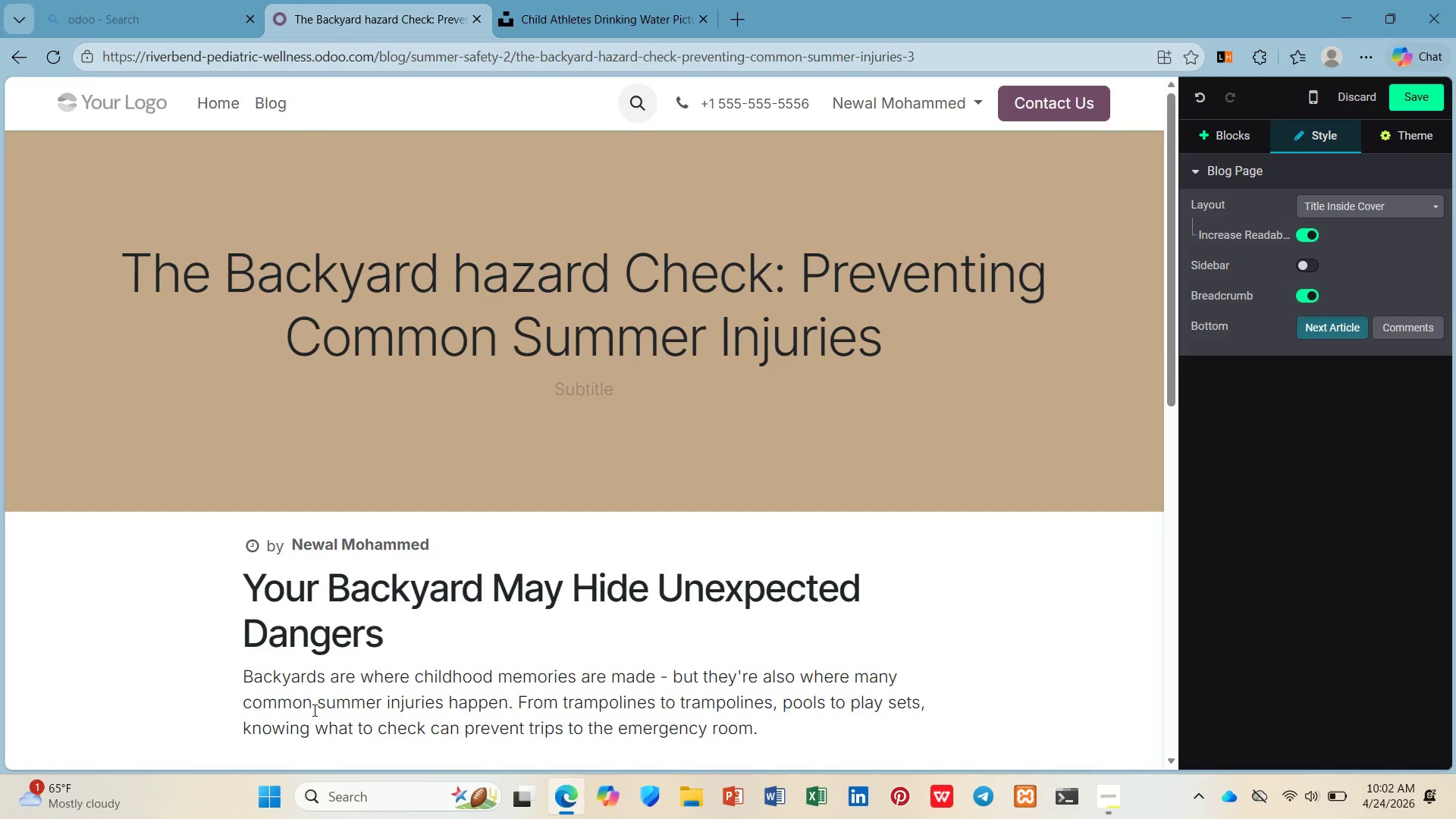 
scroll: coordinate [313, 710], scroll_direction: down, amount: 3.0
 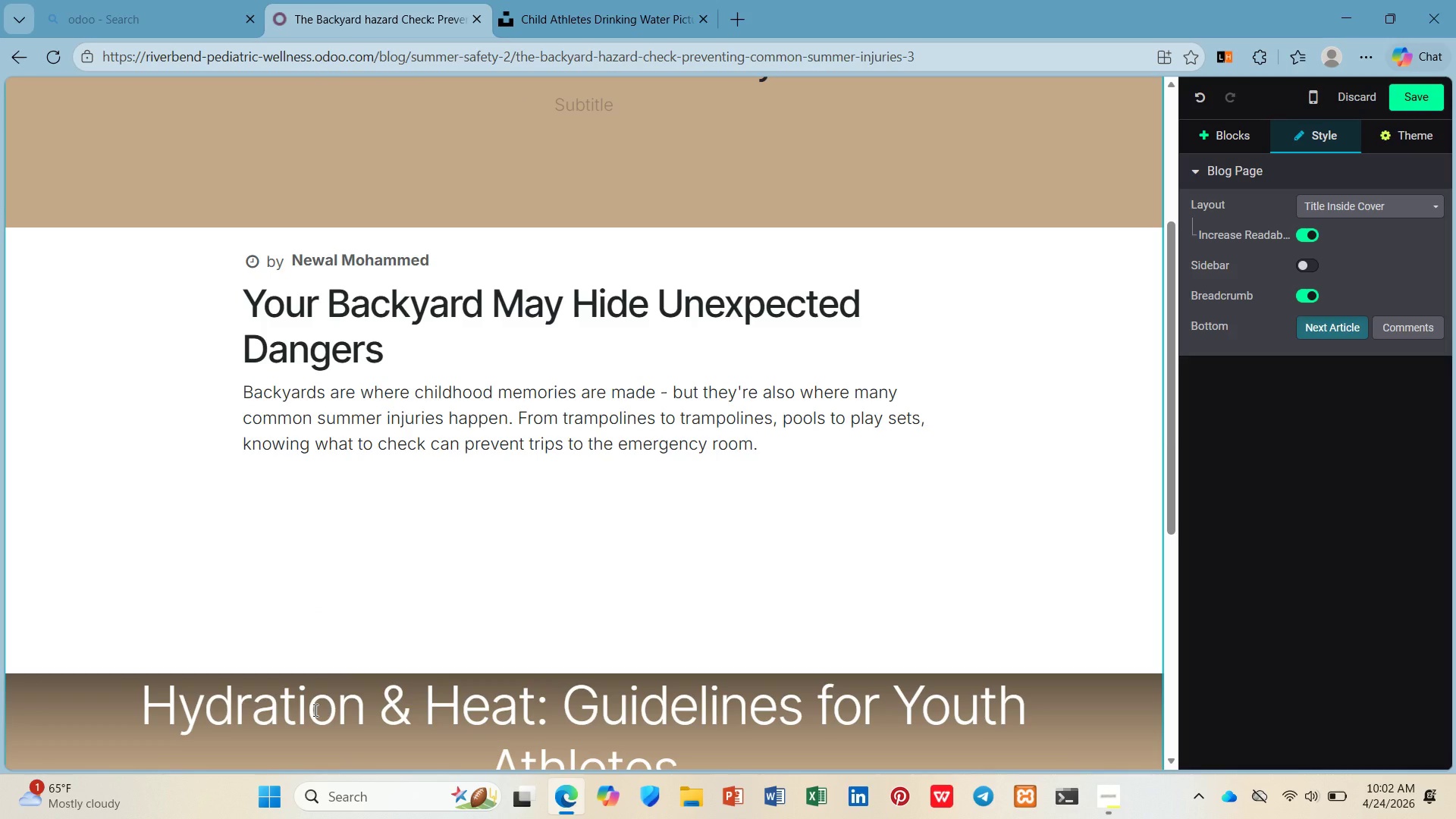 
wait(6.17)
 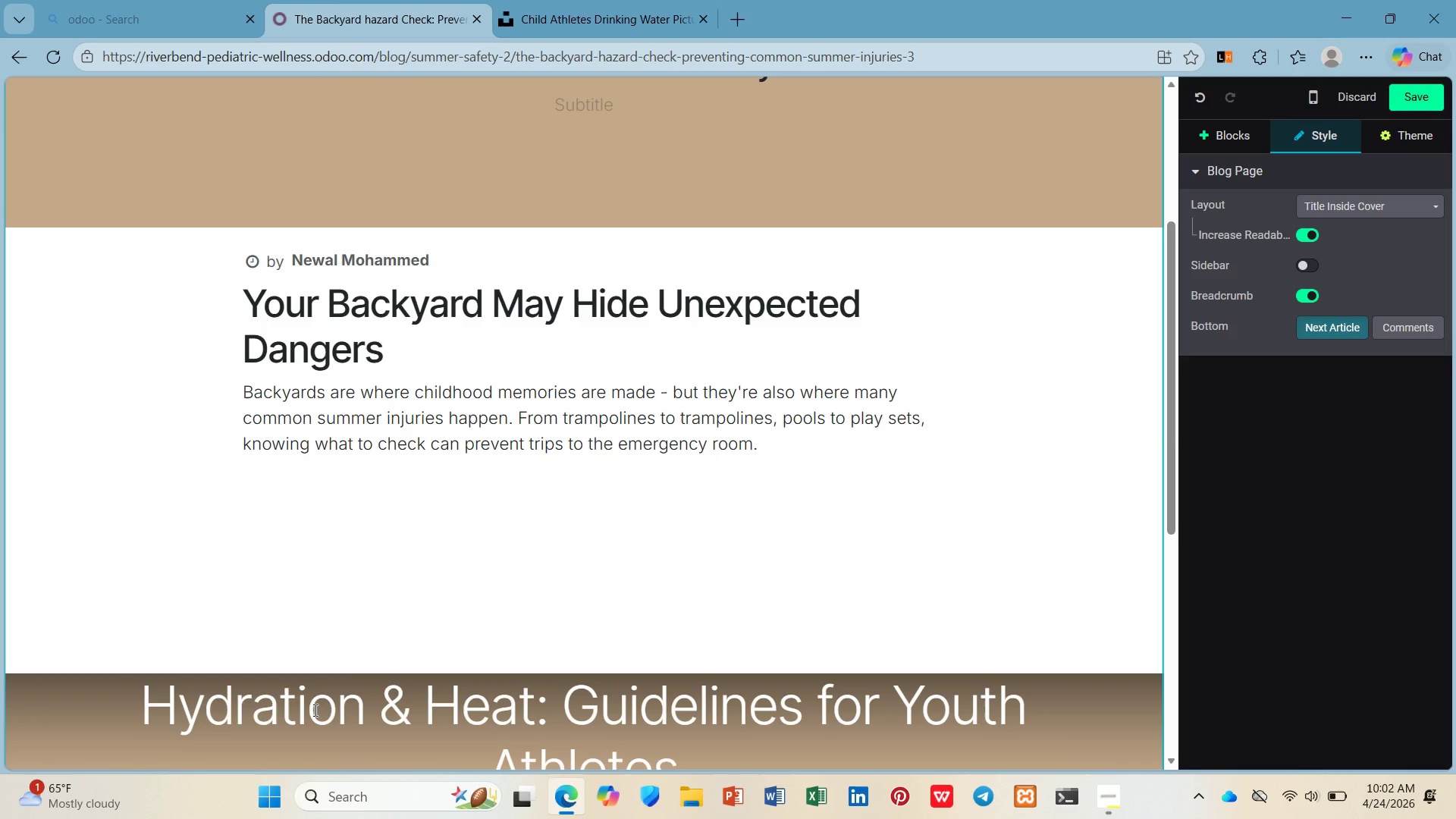 
key(Enter)
 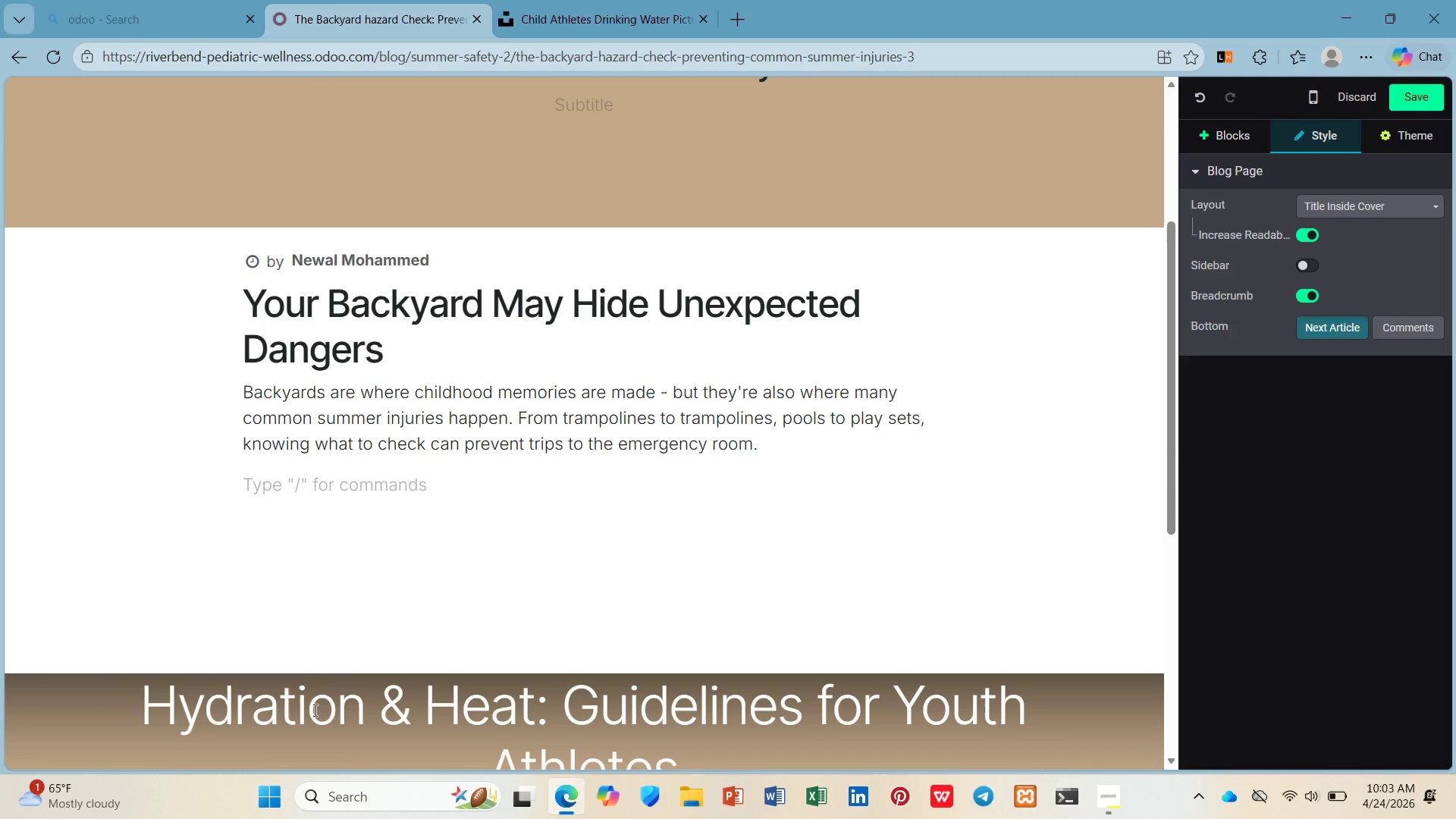 
type(A 15)
 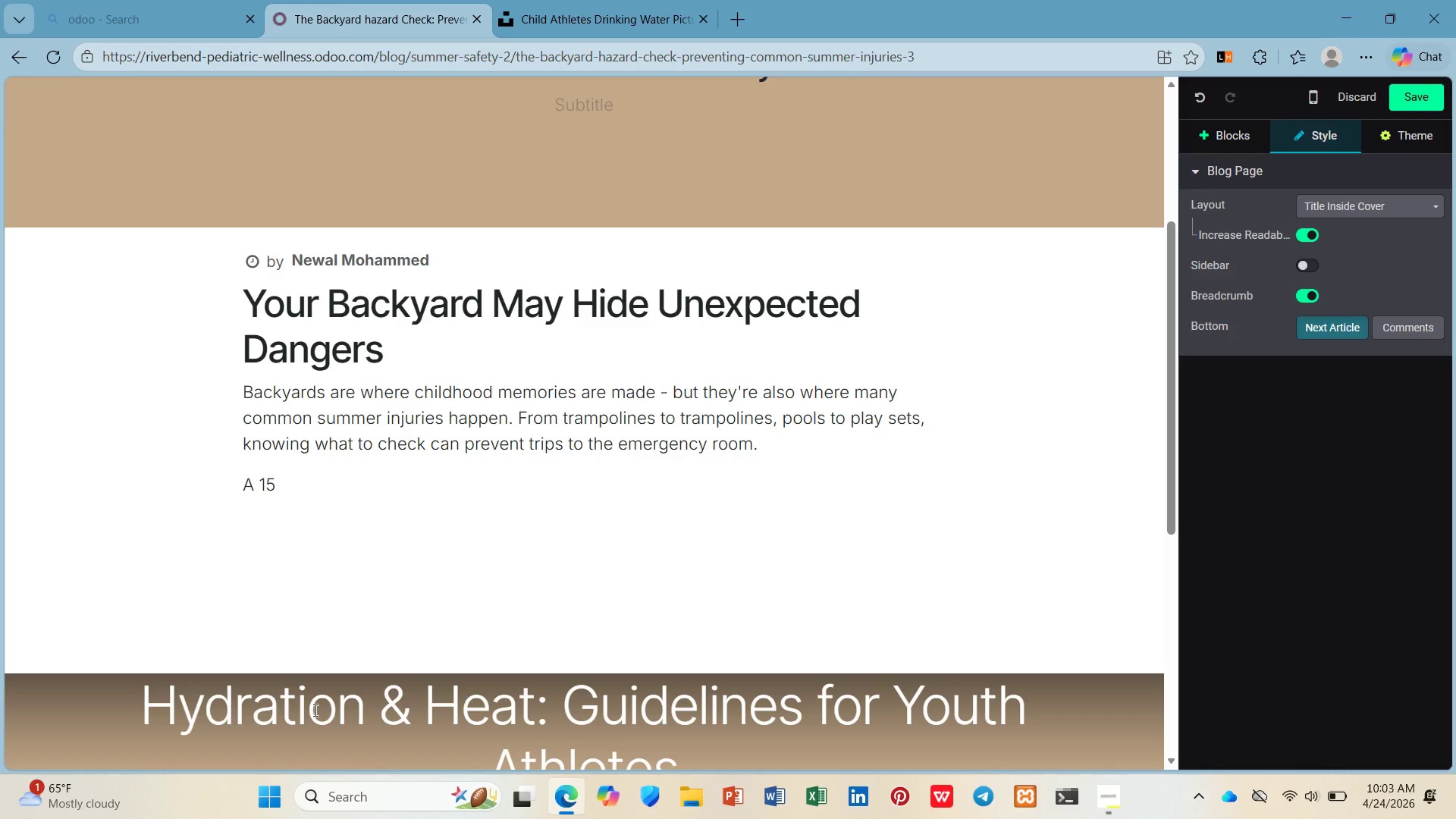 
scroll: coordinate [331, 693], scroll_direction: up, amount: 1.0
 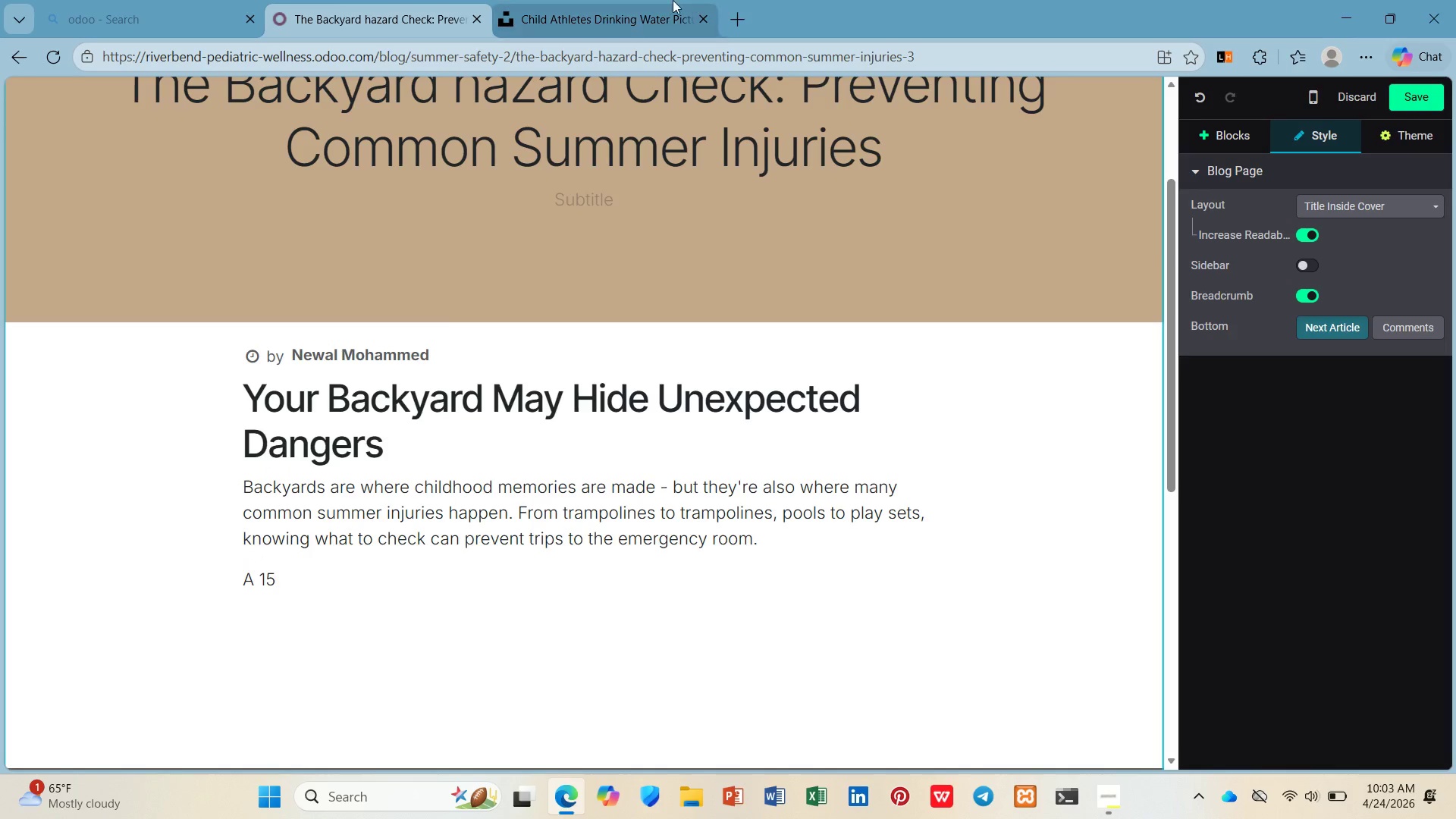 
left_click([671, 0])
 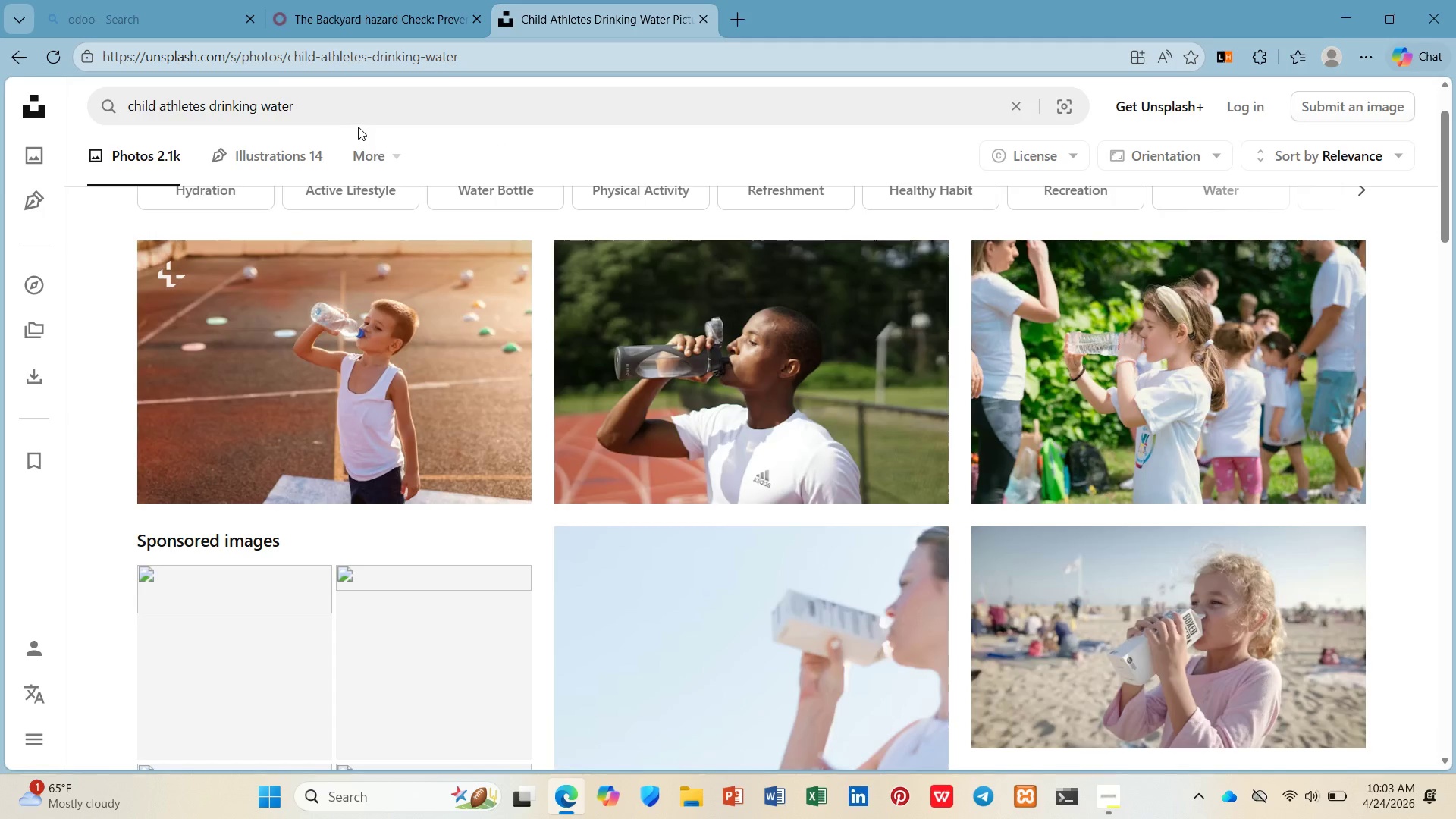 
left_click_drag(start_coordinate=[344, 111], to_coordinate=[24, 116])
 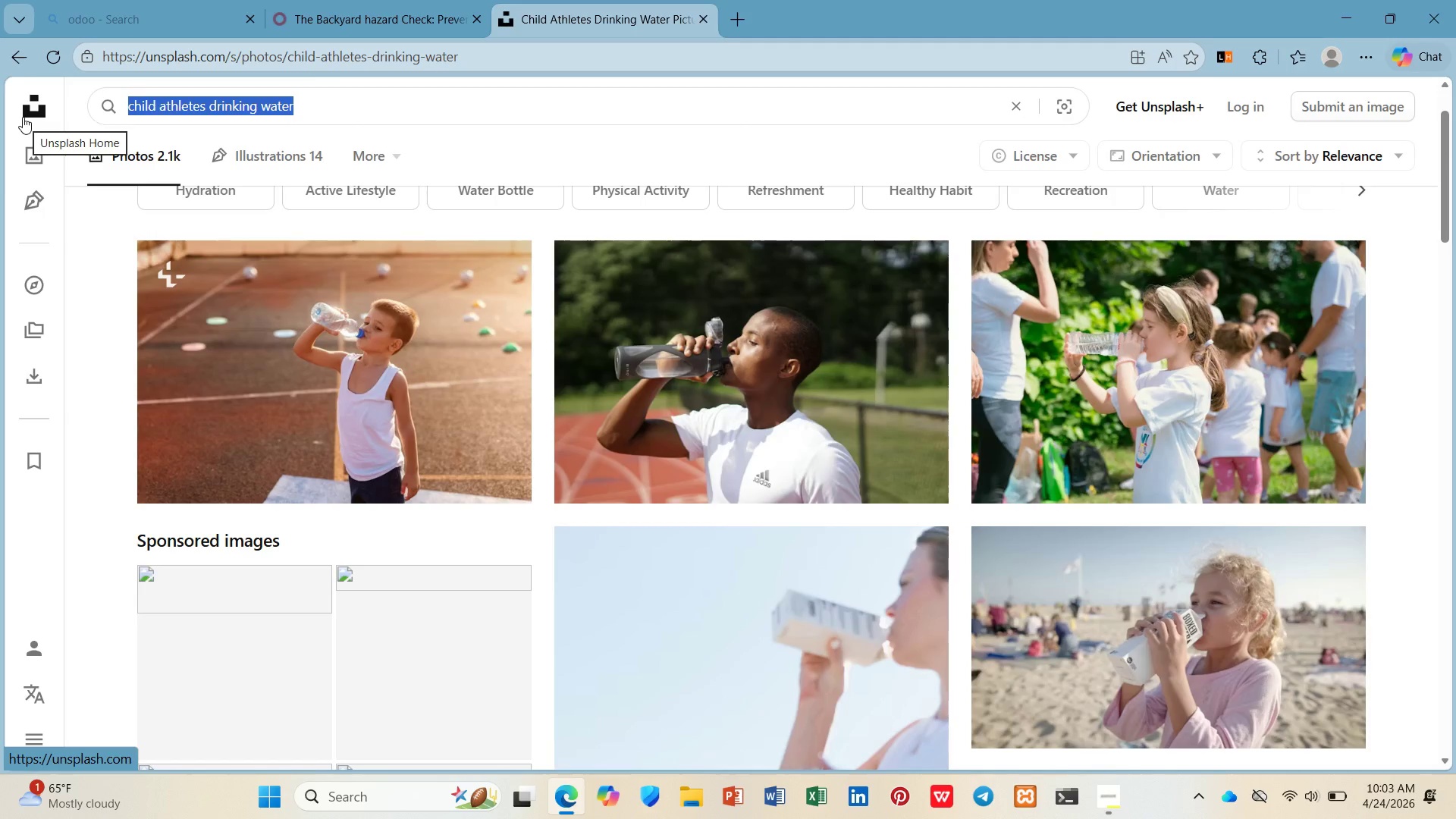 
type(backyay)
key(Backspace)
key(Backspace)
key(Backspace)
type(ard)
 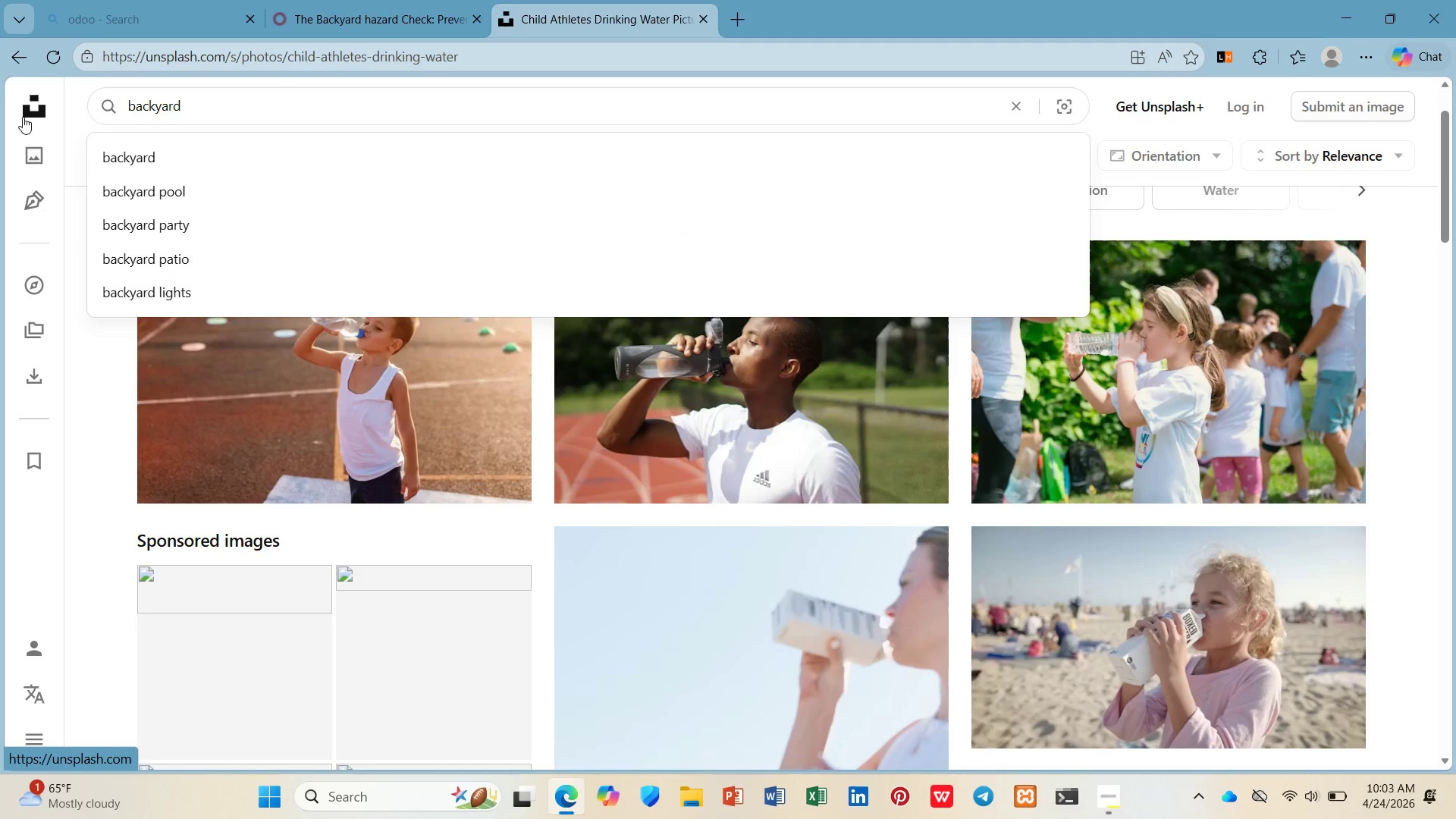 
key(Enter)
 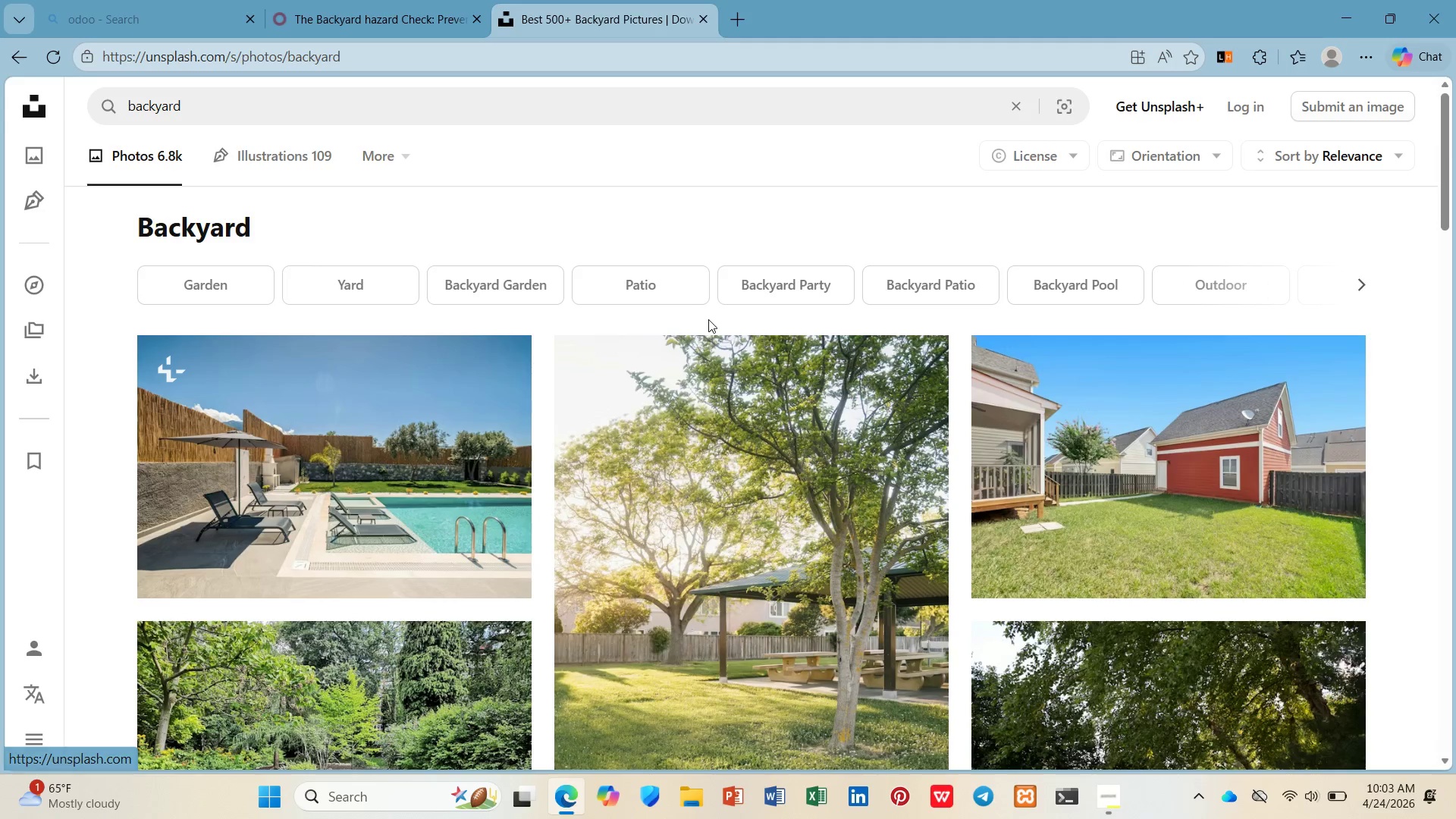 
scroll: coordinate [849, 709], scroll_direction: down, amount: 7.0
 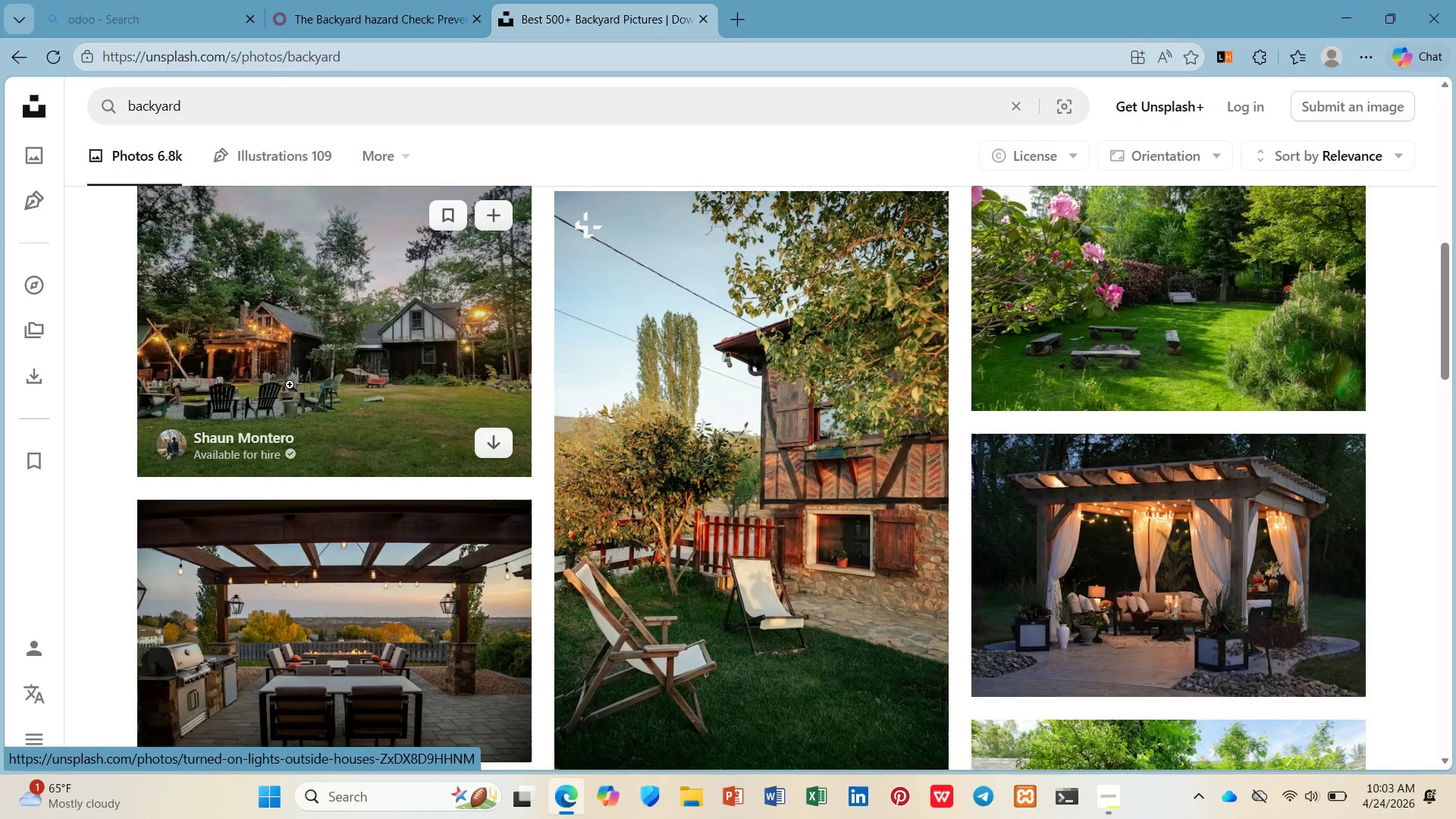 
left_click([234, 121])
 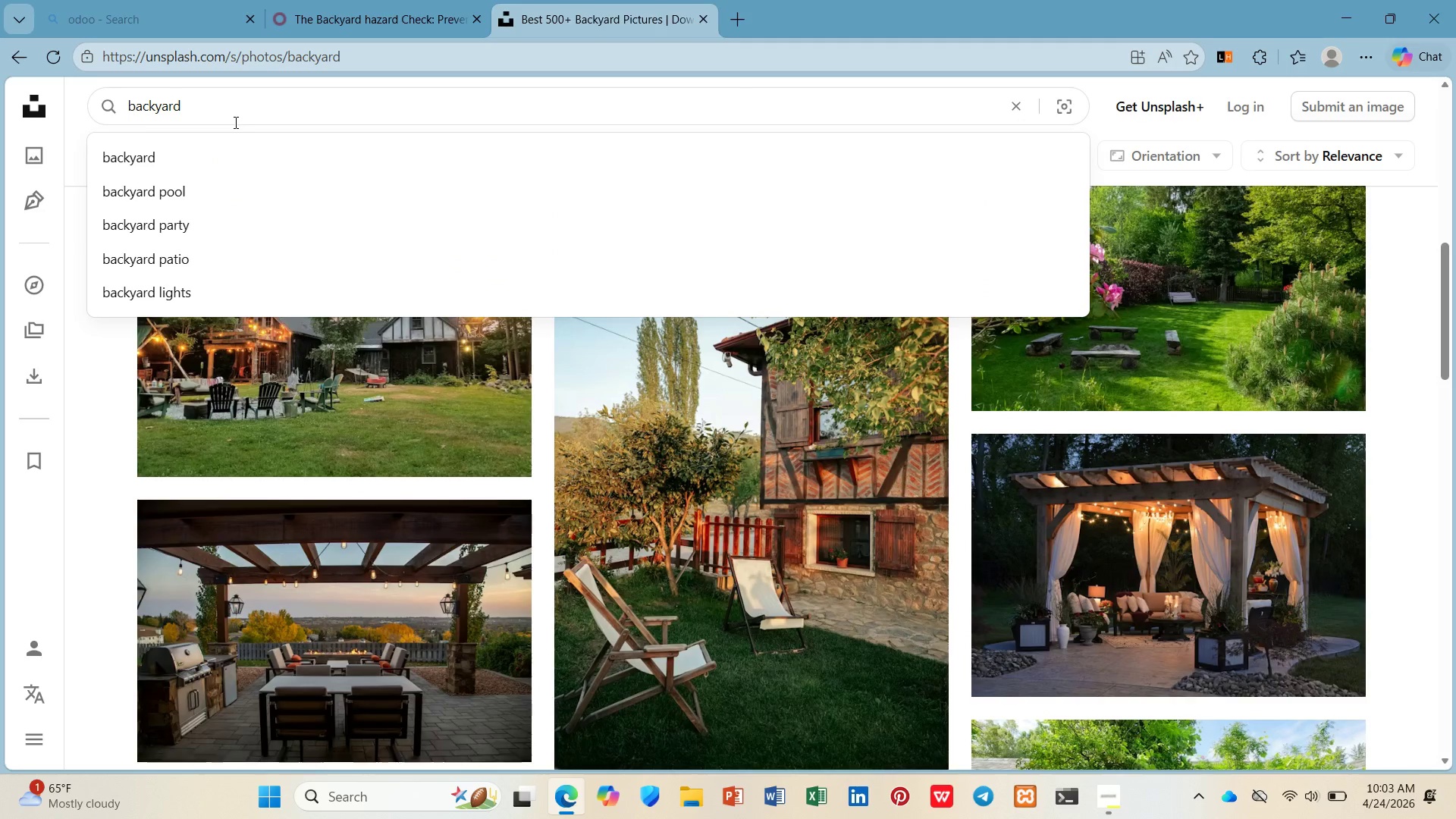 
key(ArrowUp)
 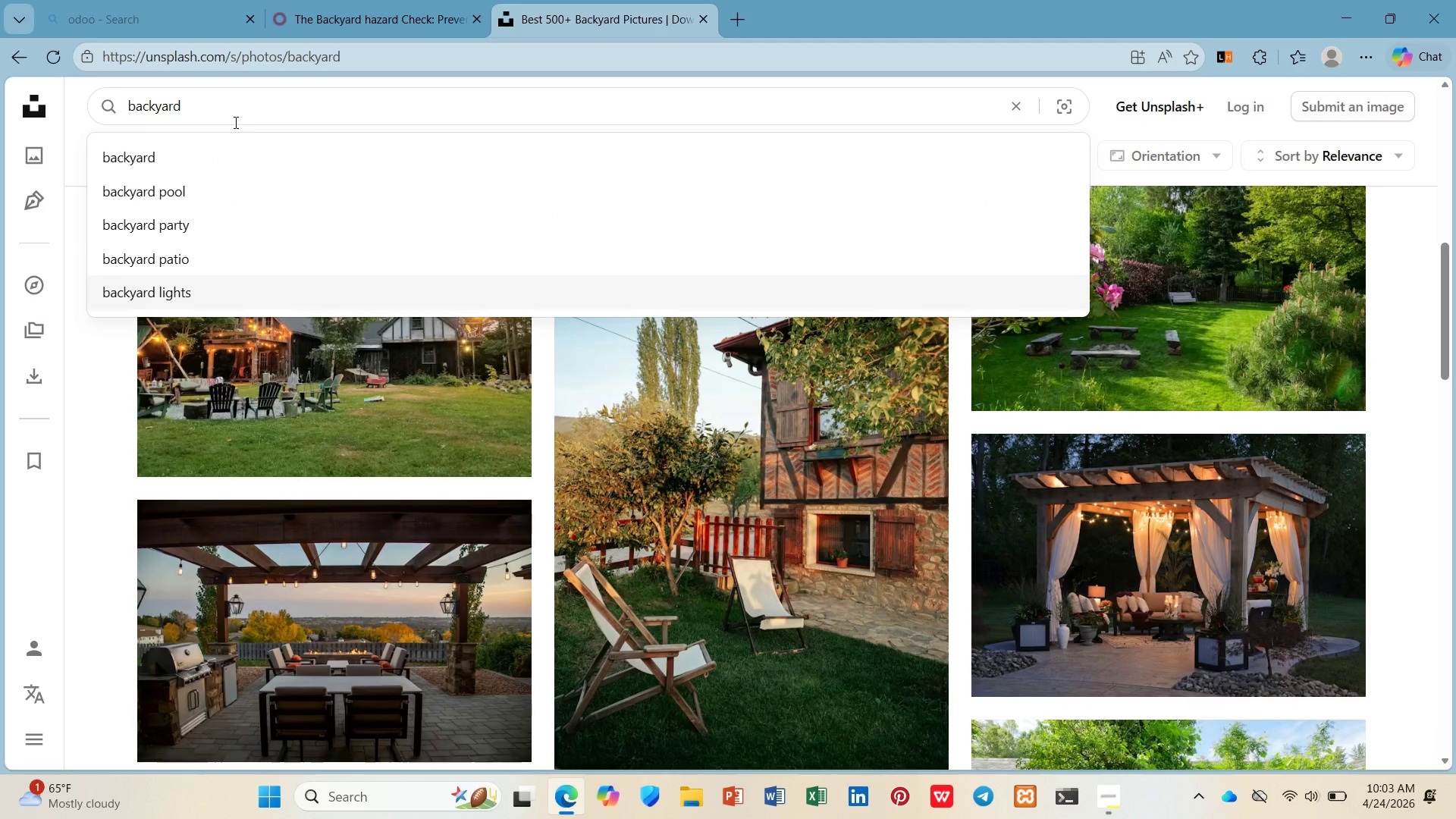 
key(ArrowUp)
 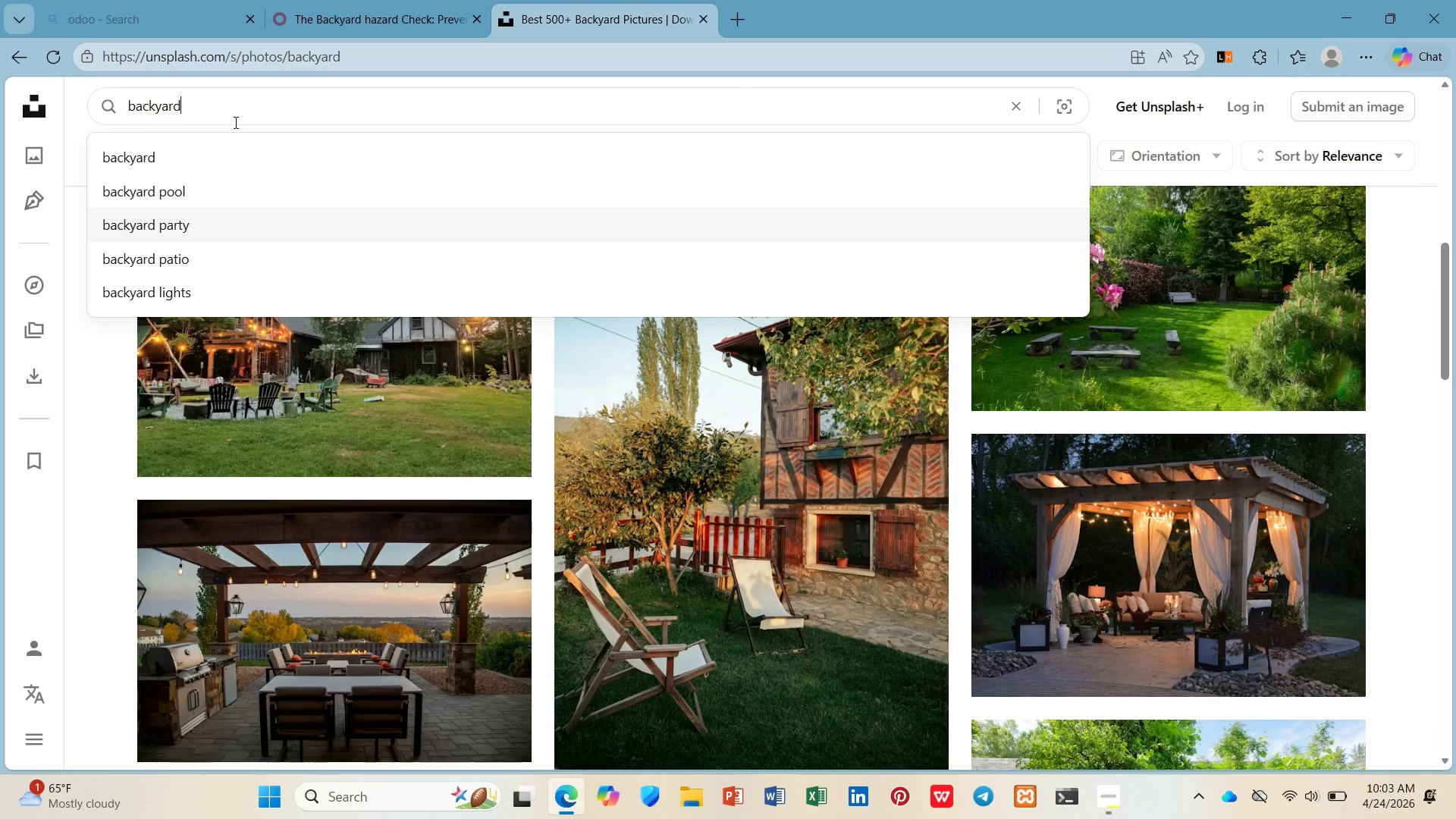 
key(ArrowUp)
 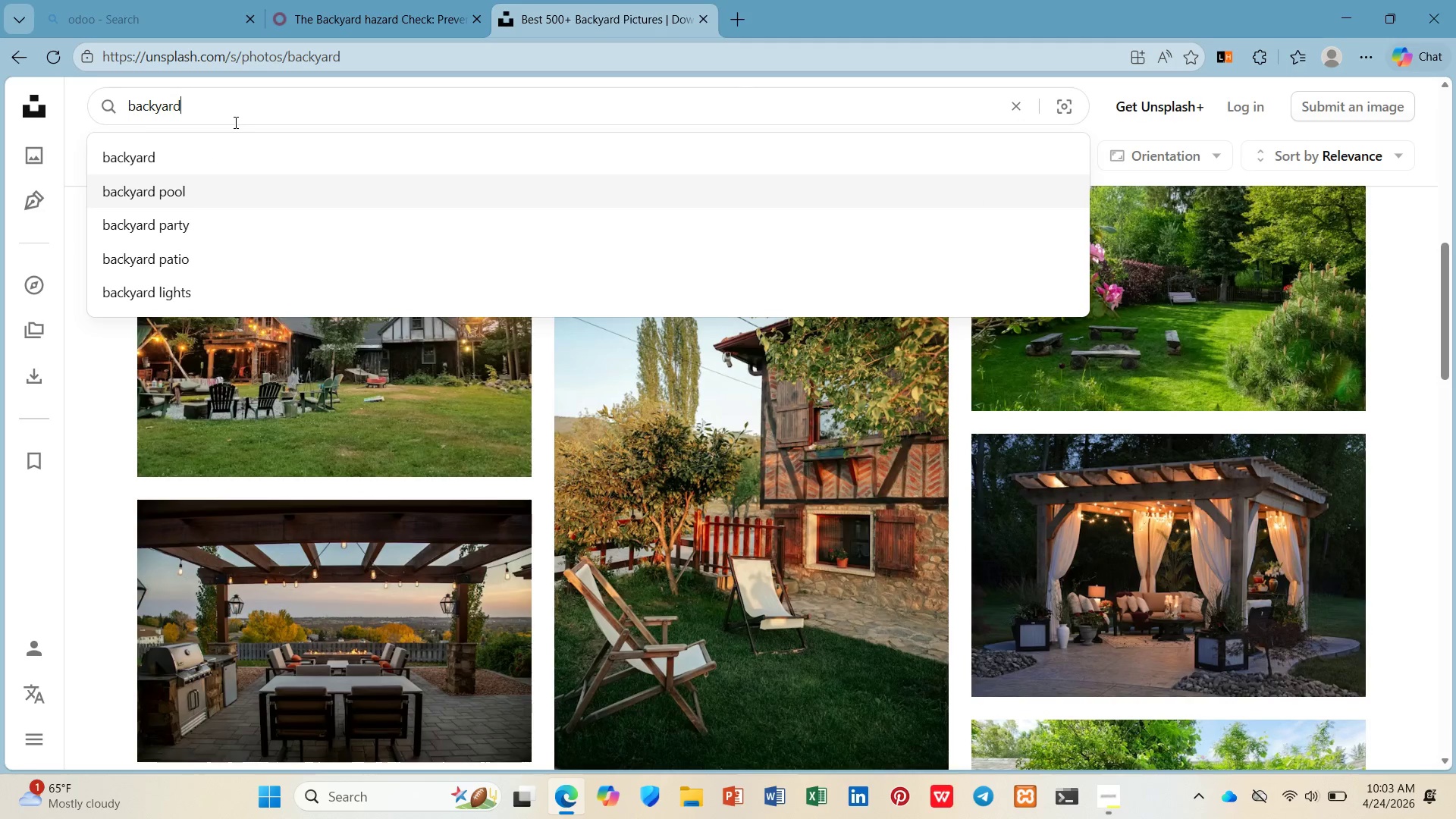 
key(ArrowUp)
 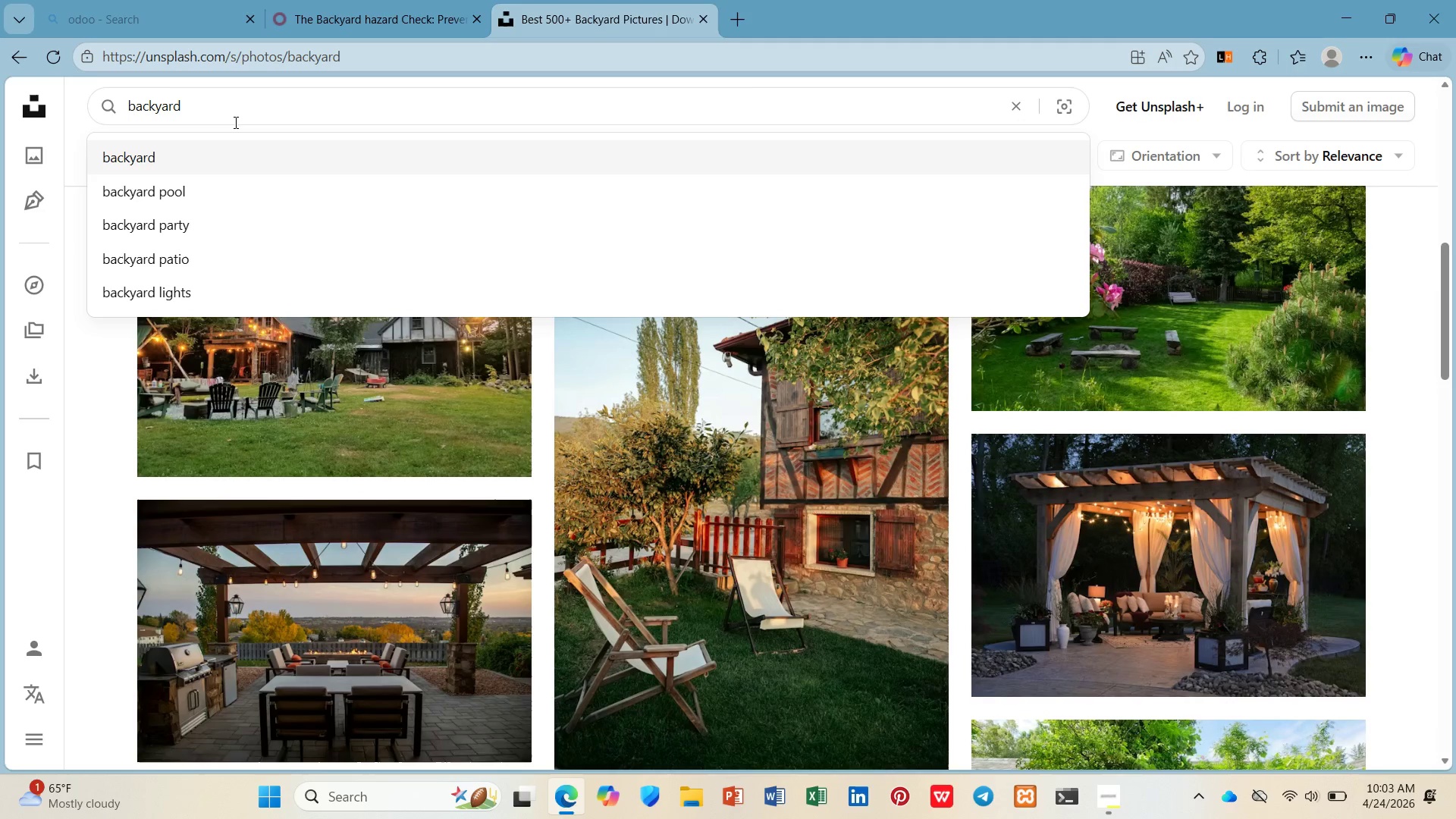 
key(ArrowUp)
 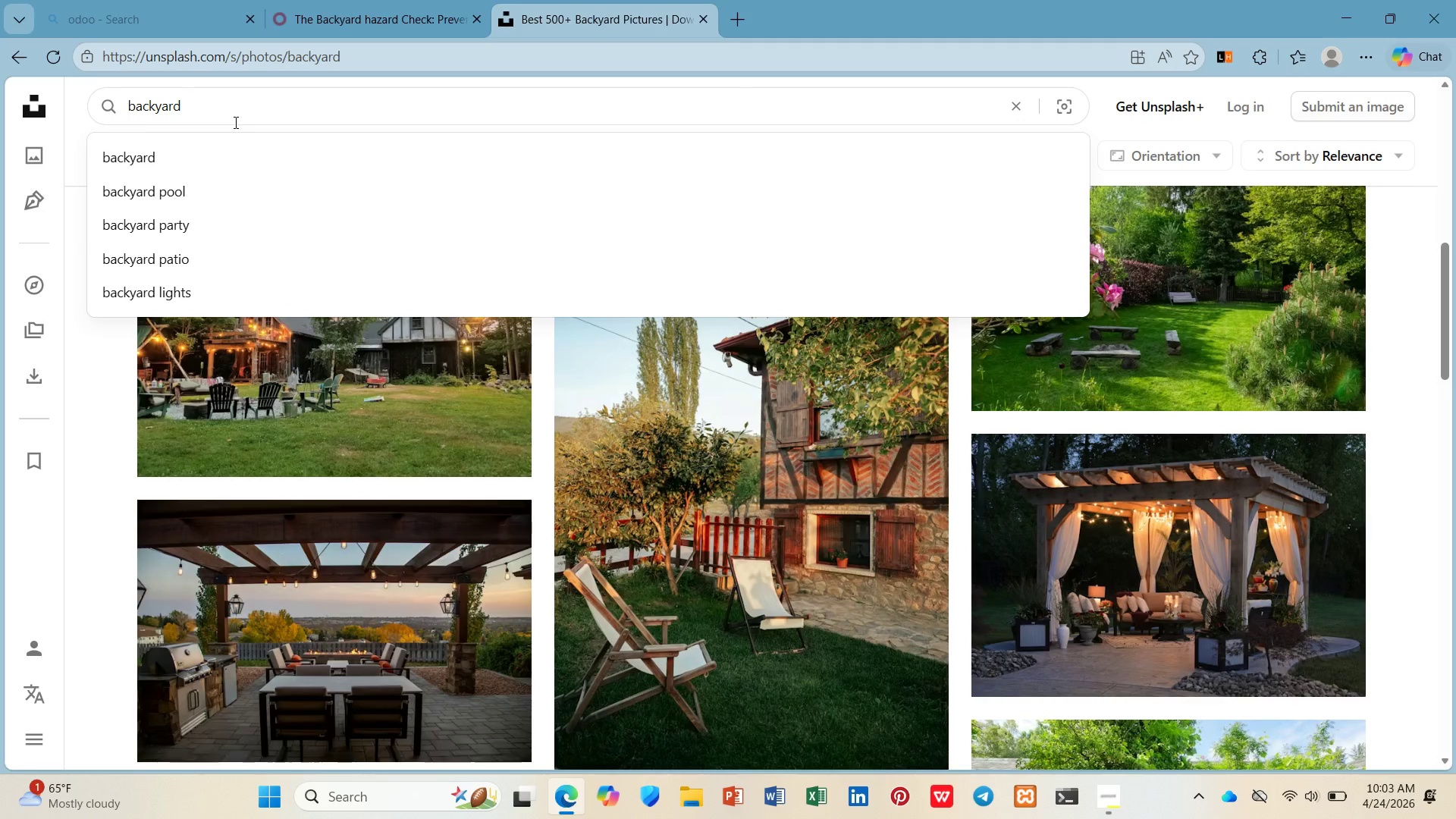 
key(ArrowUp)
 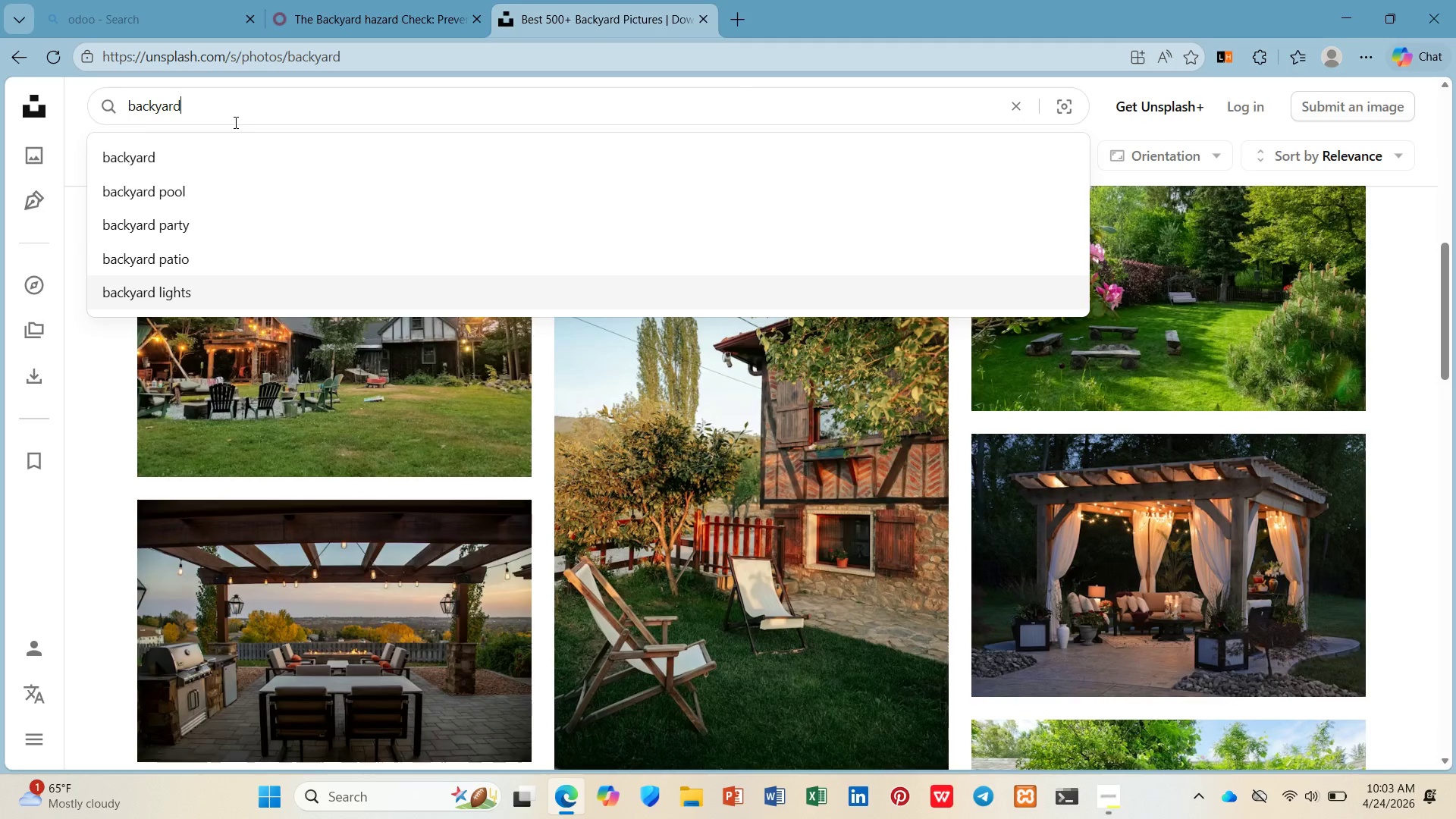 
key(ArrowUp)
 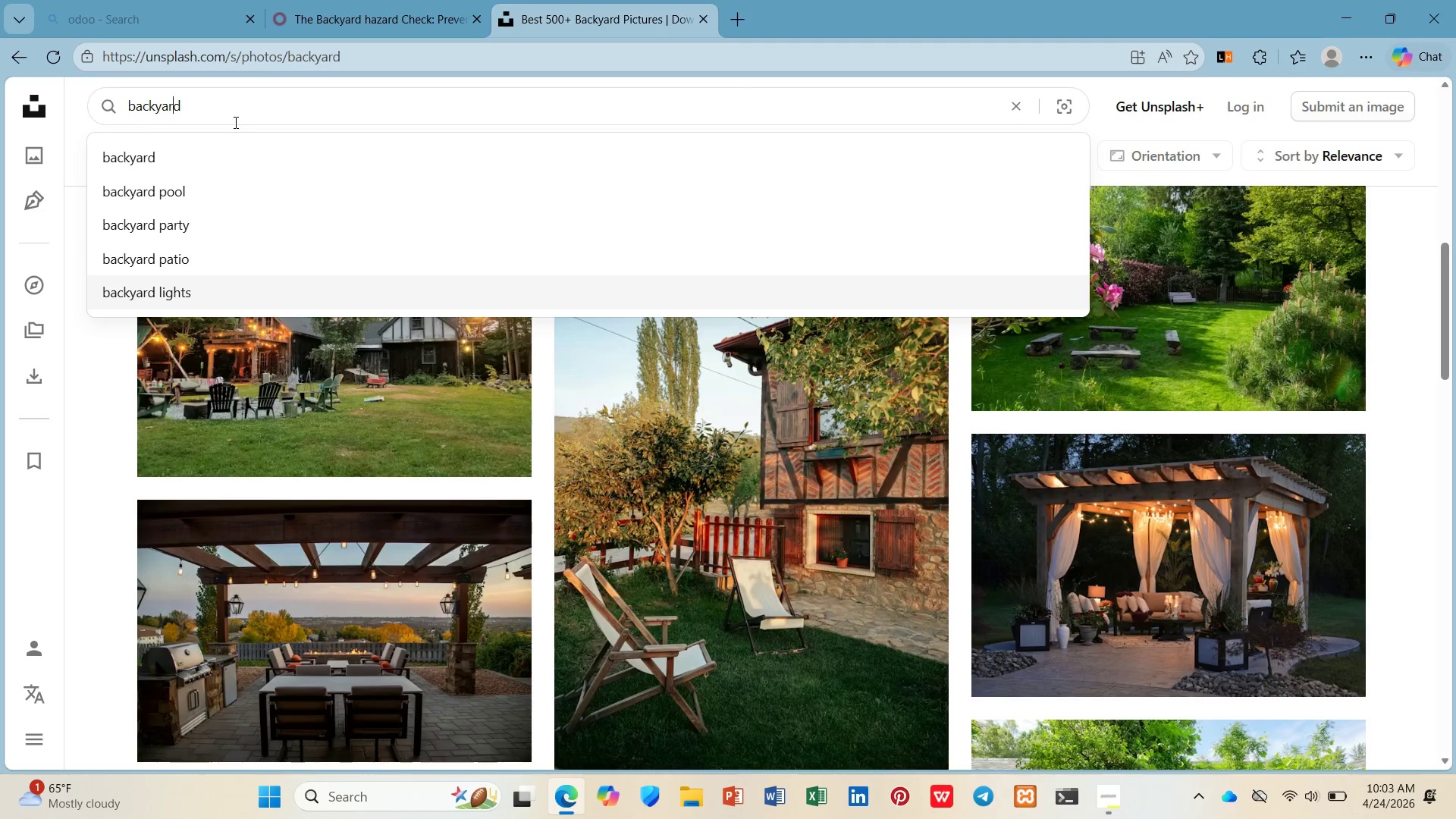 
hold_key(key=ArrowLeft, duration=0.8)
 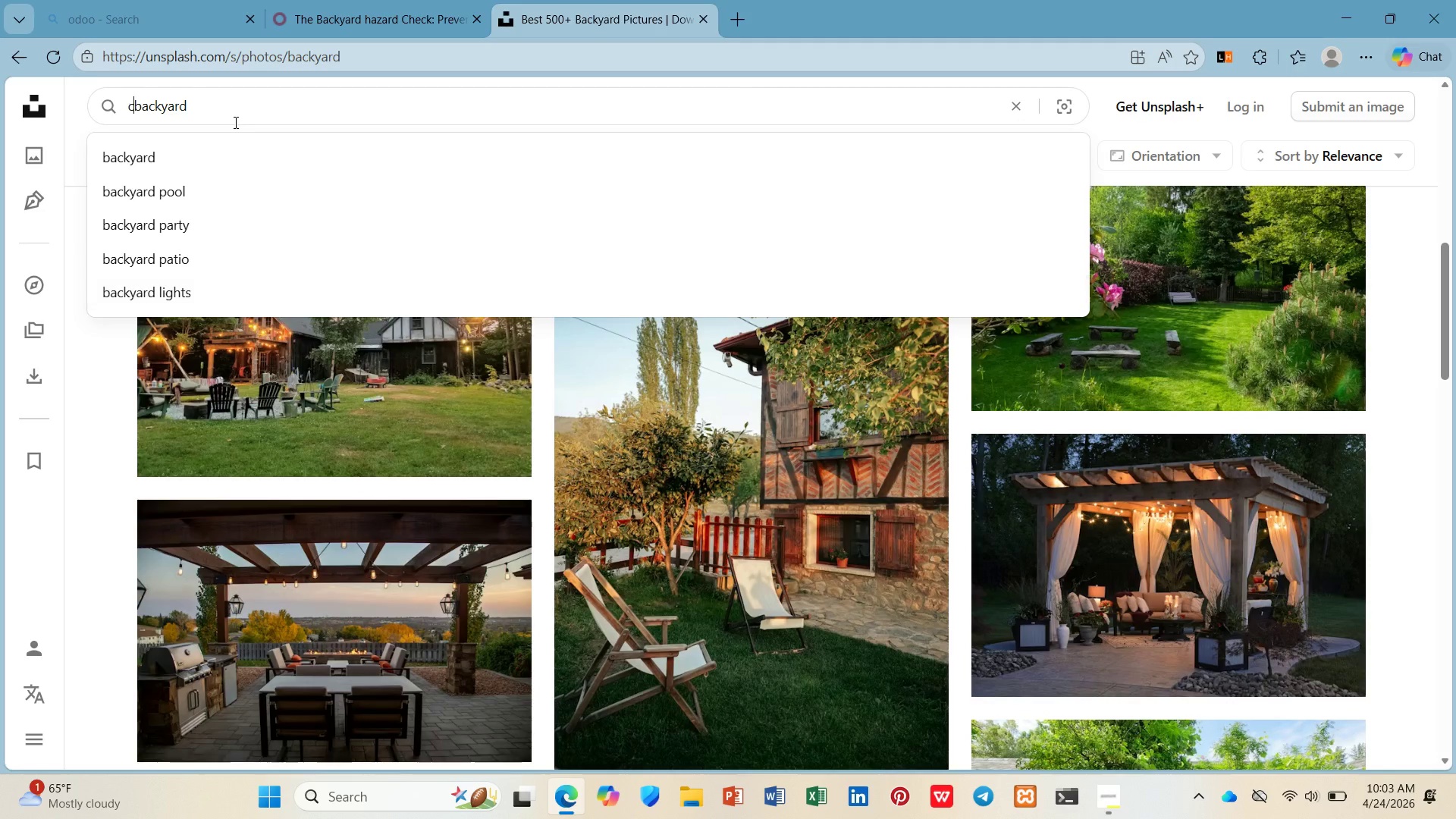 
type(children )
 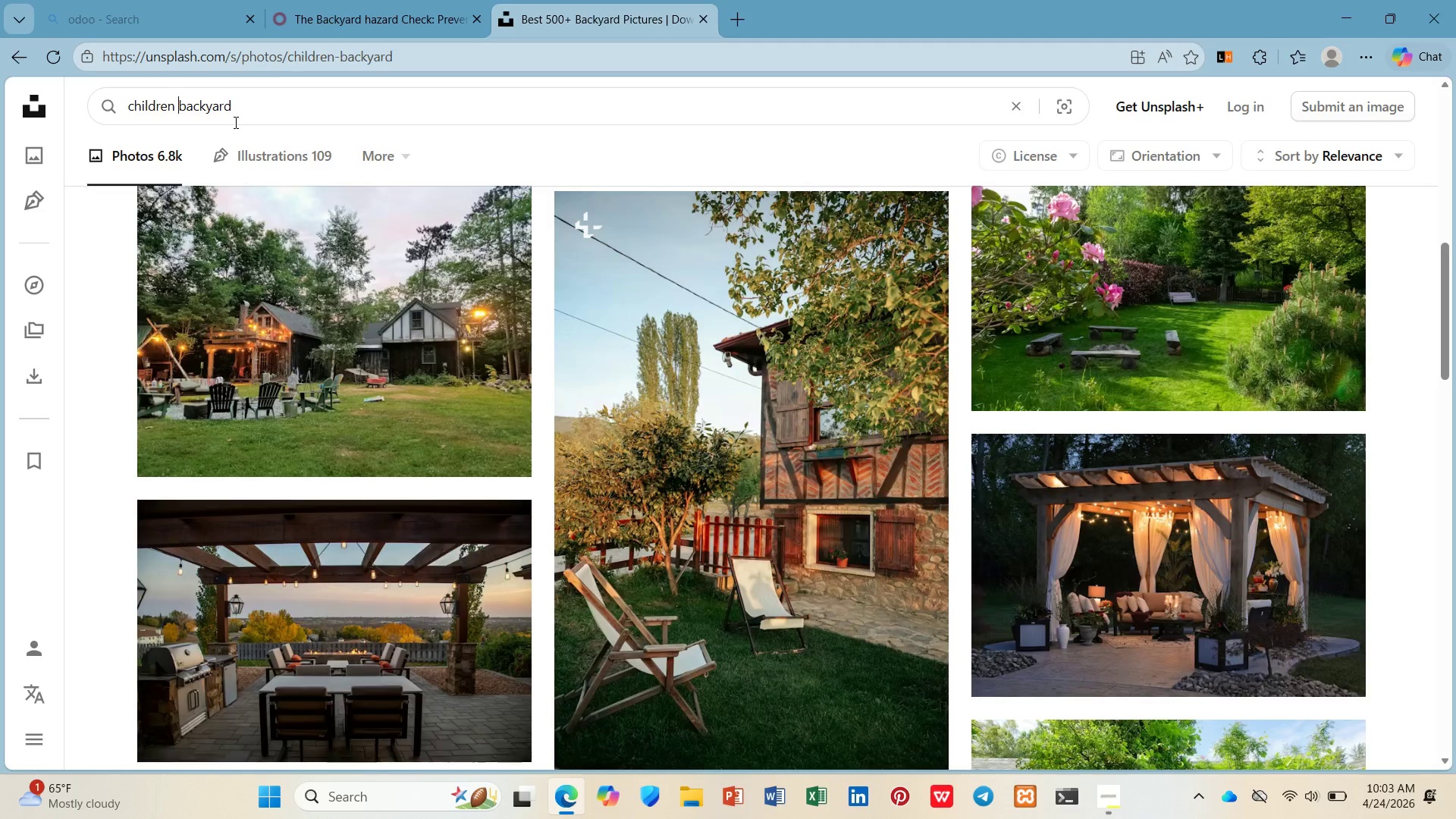 
key(Enter)
 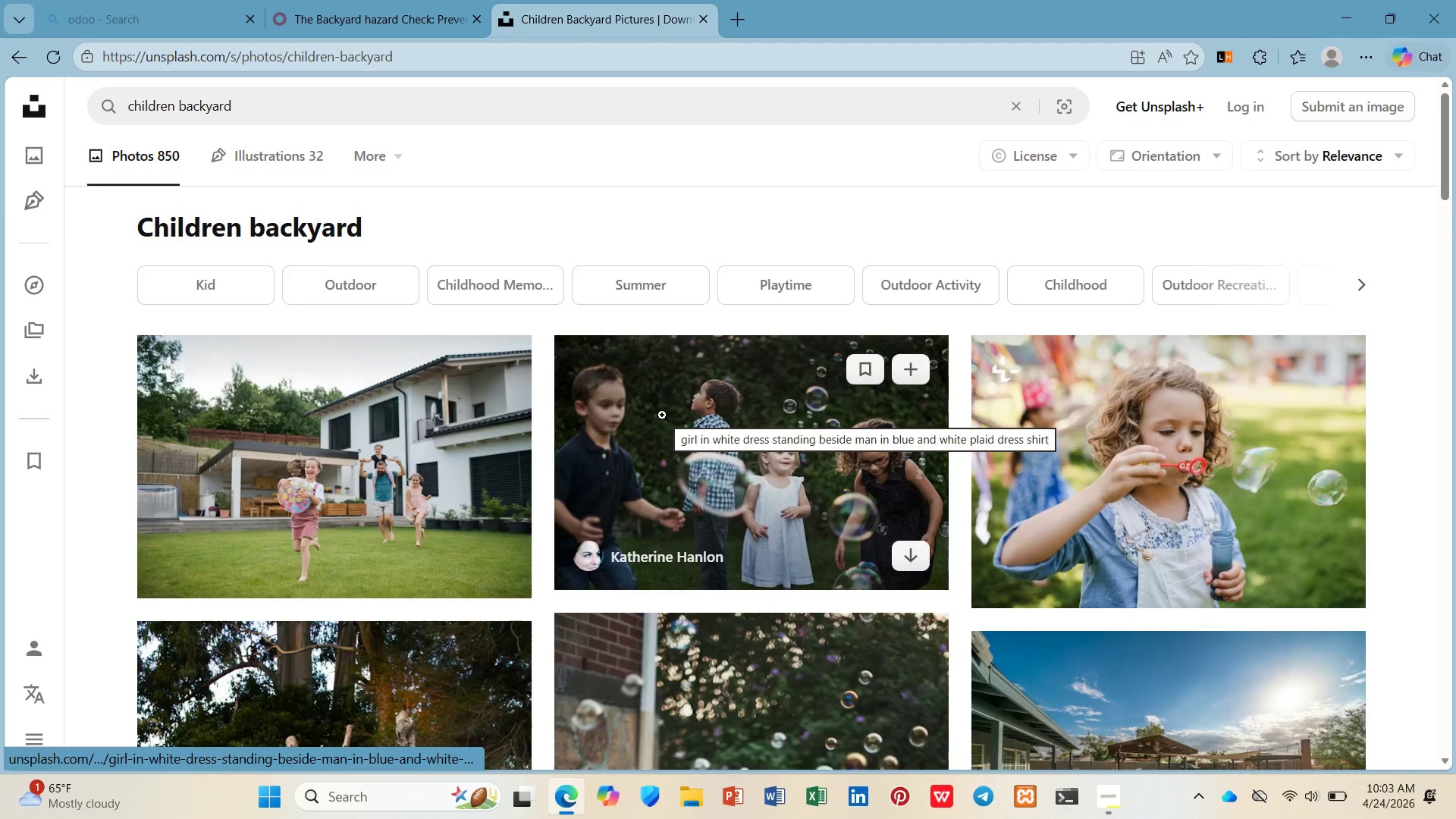 
scroll: coordinate [656, 410], scroll_direction: down, amount: 8.0
 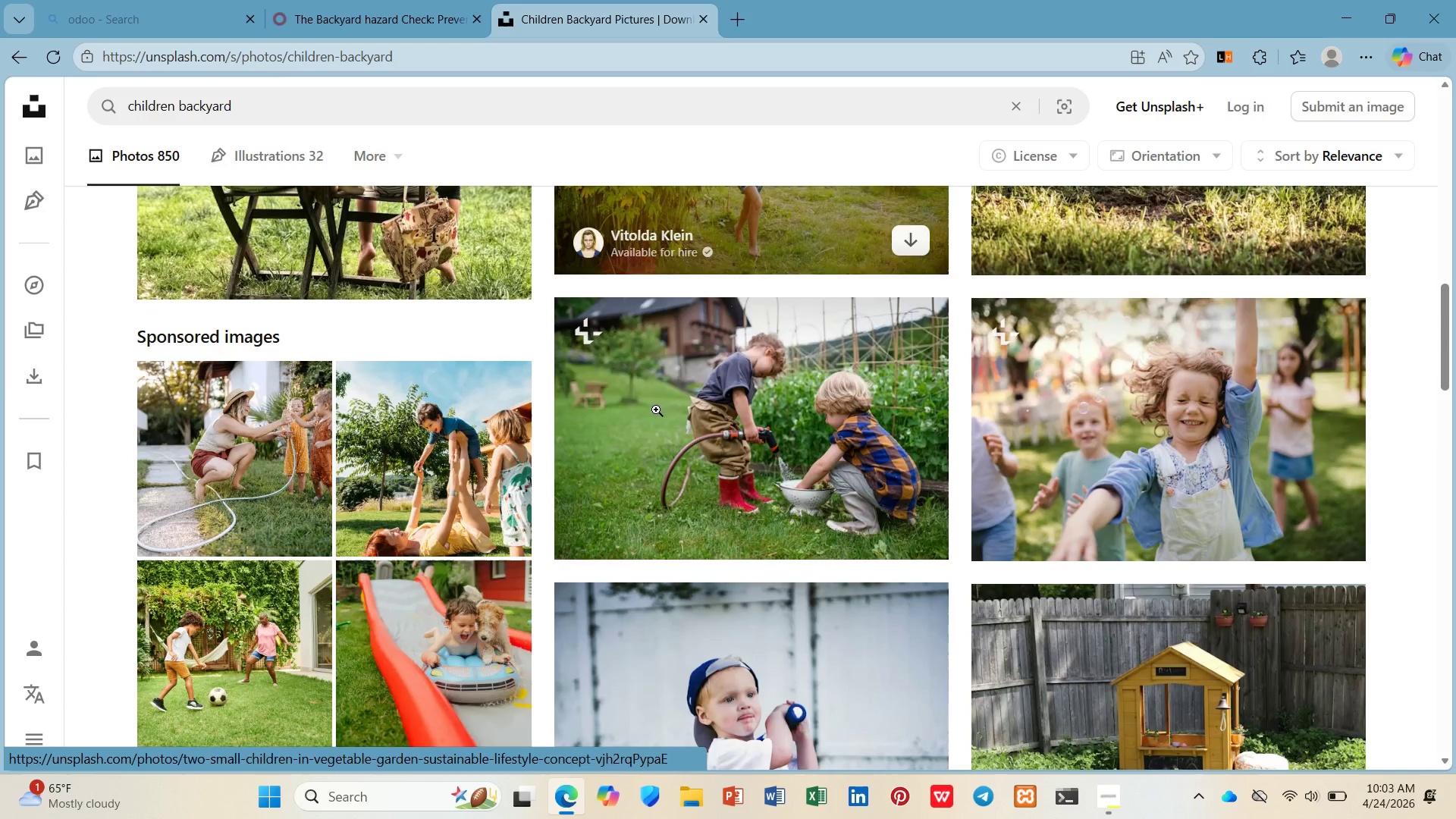 
scroll: coordinate [656, 410], scroll_direction: up, amount: 9.0
 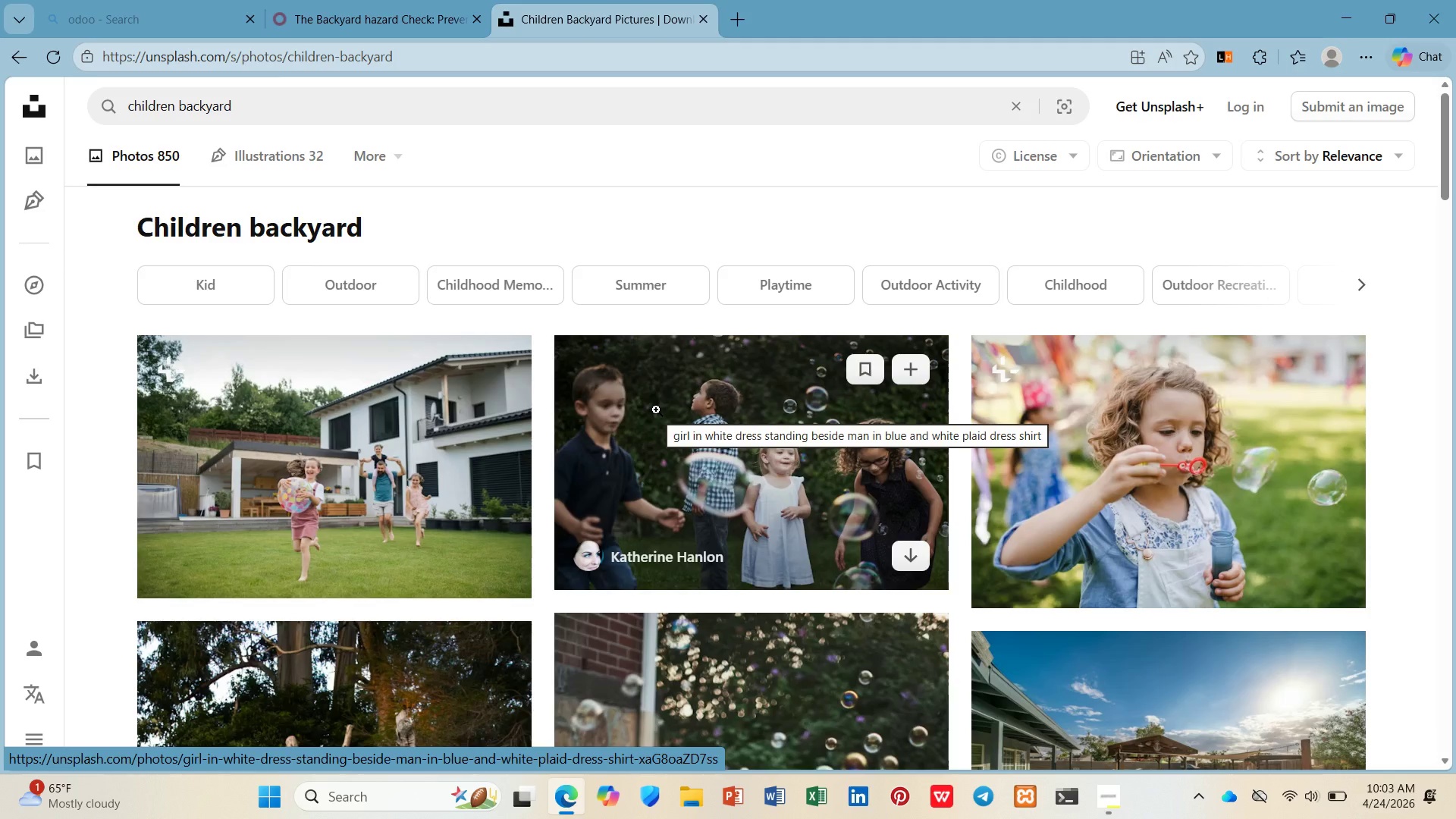 
wait(7.97)
 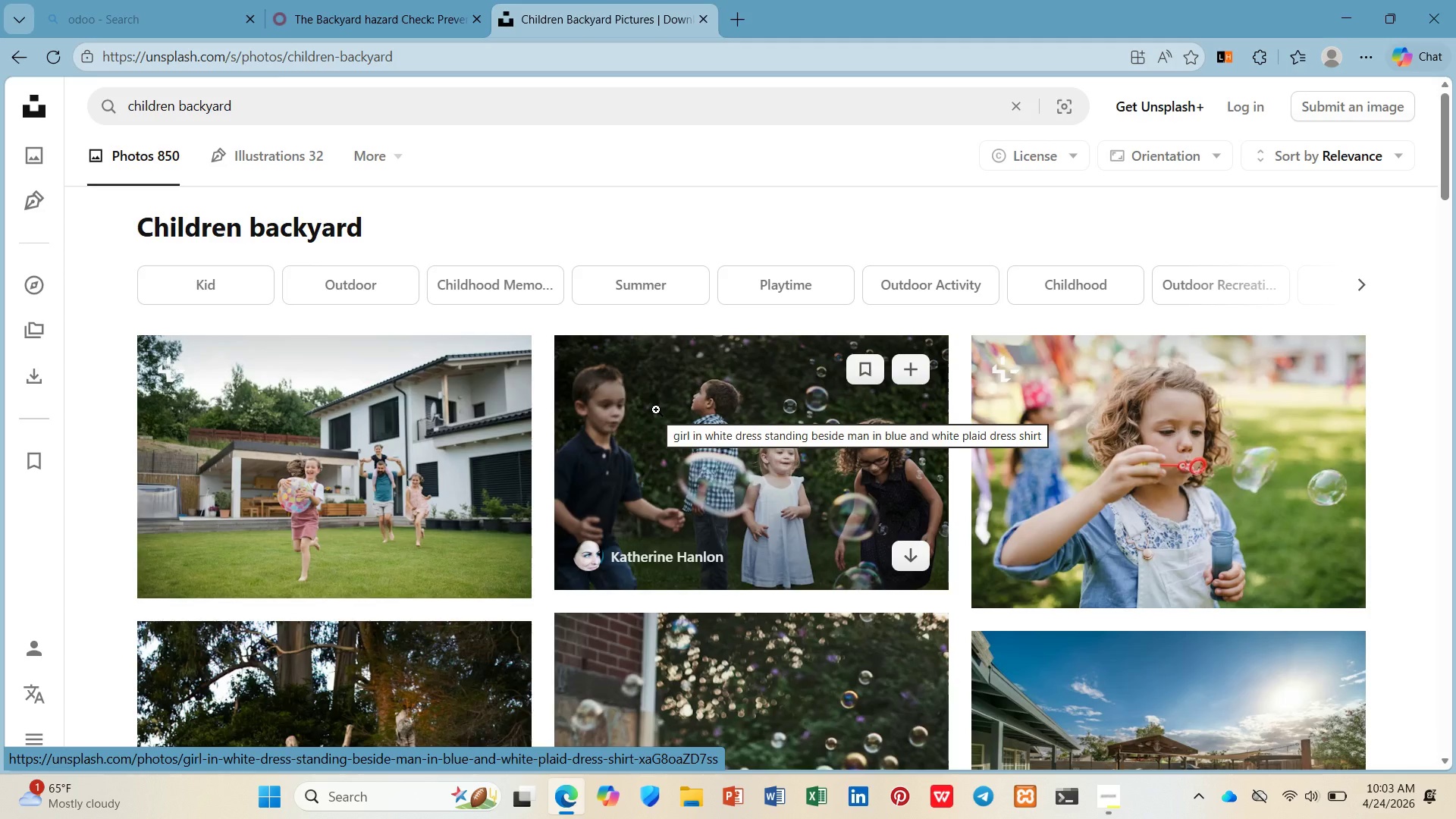 
scroll: coordinate [659, 445], scroll_direction: down, amount: 23.0
 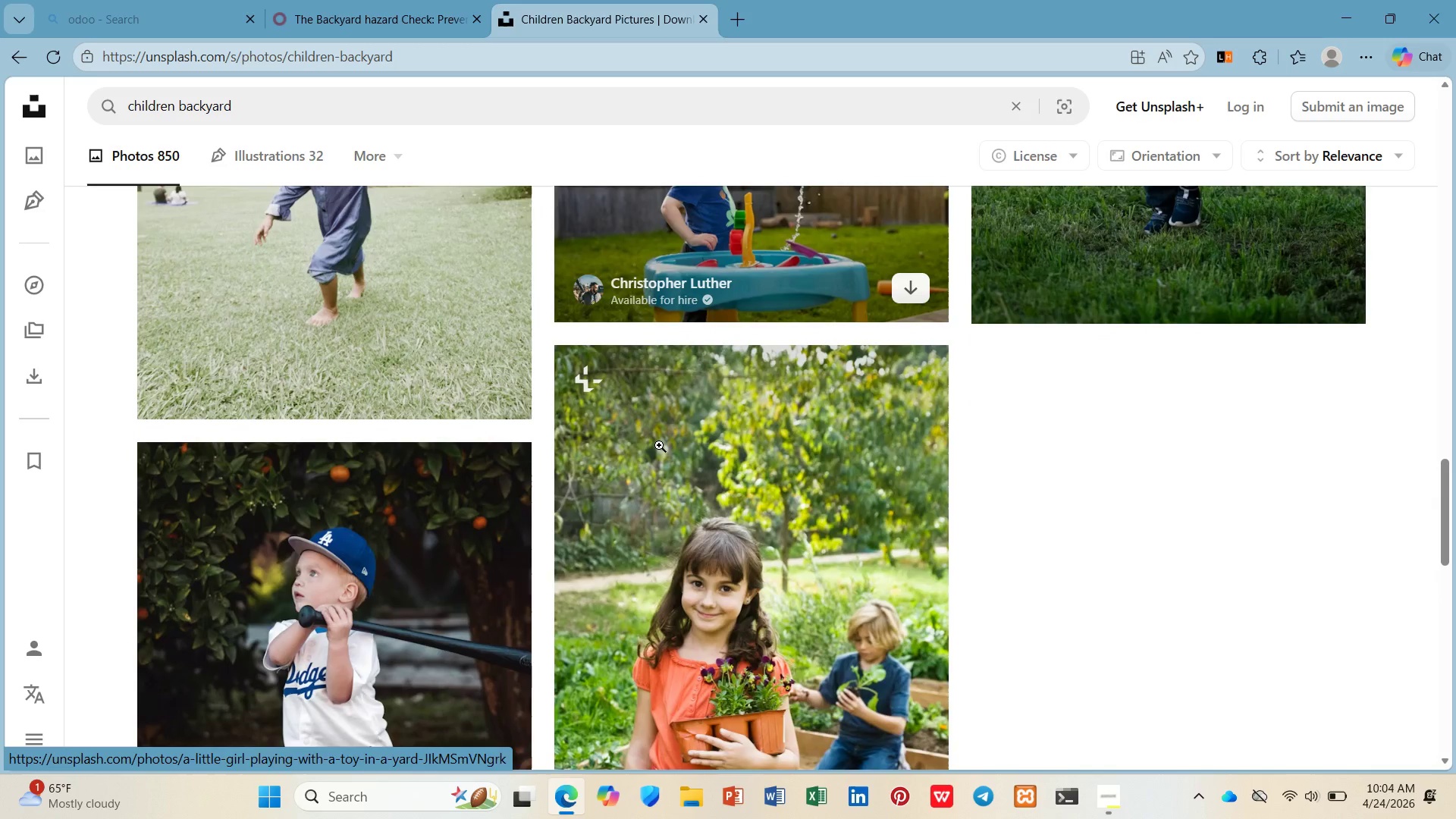 
scroll: coordinate [659, 447], scroll_direction: down, amount: 5.0
 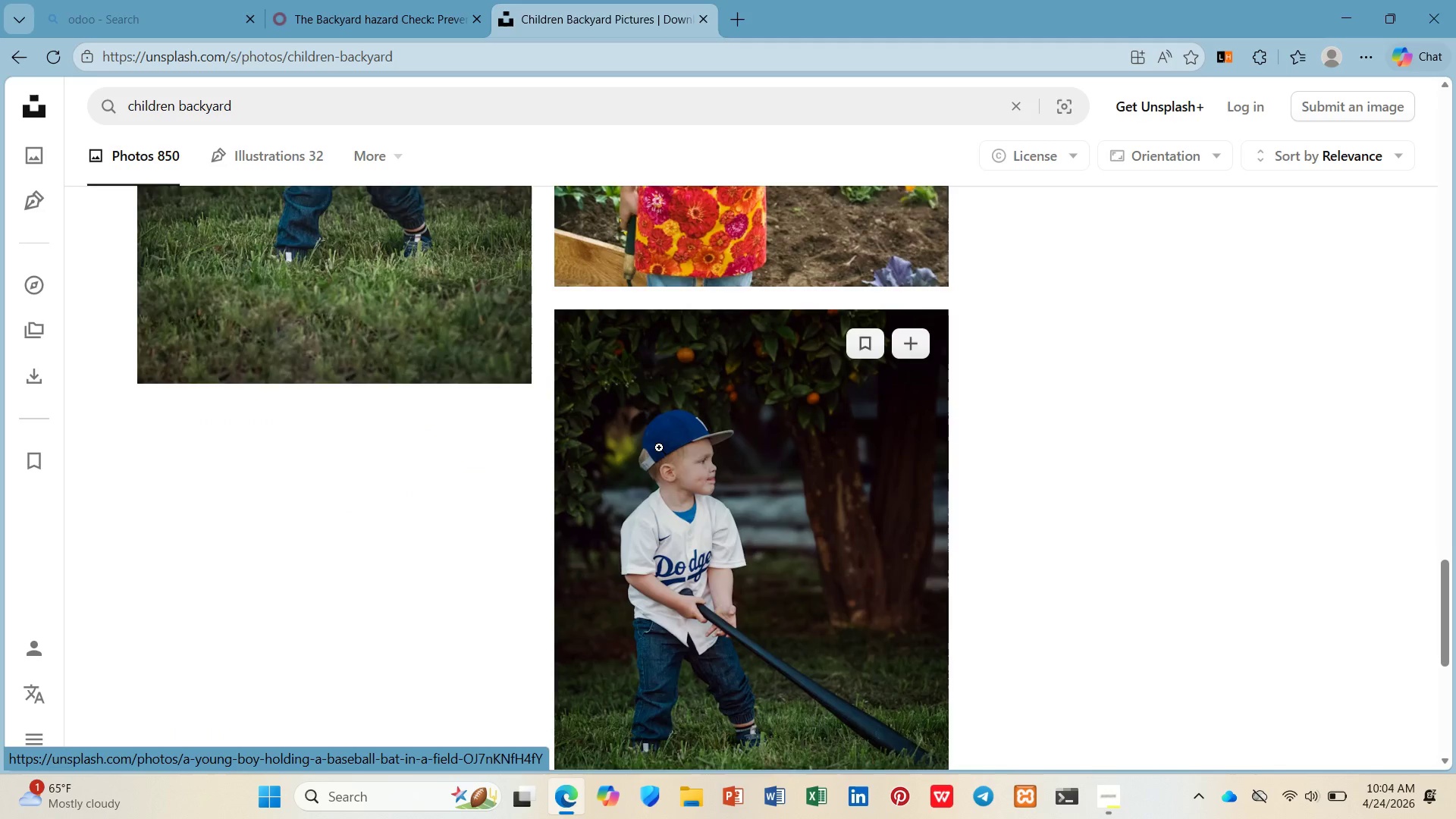 
scroll: coordinate [664, 452], scroll_direction: up, amount: 22.0
 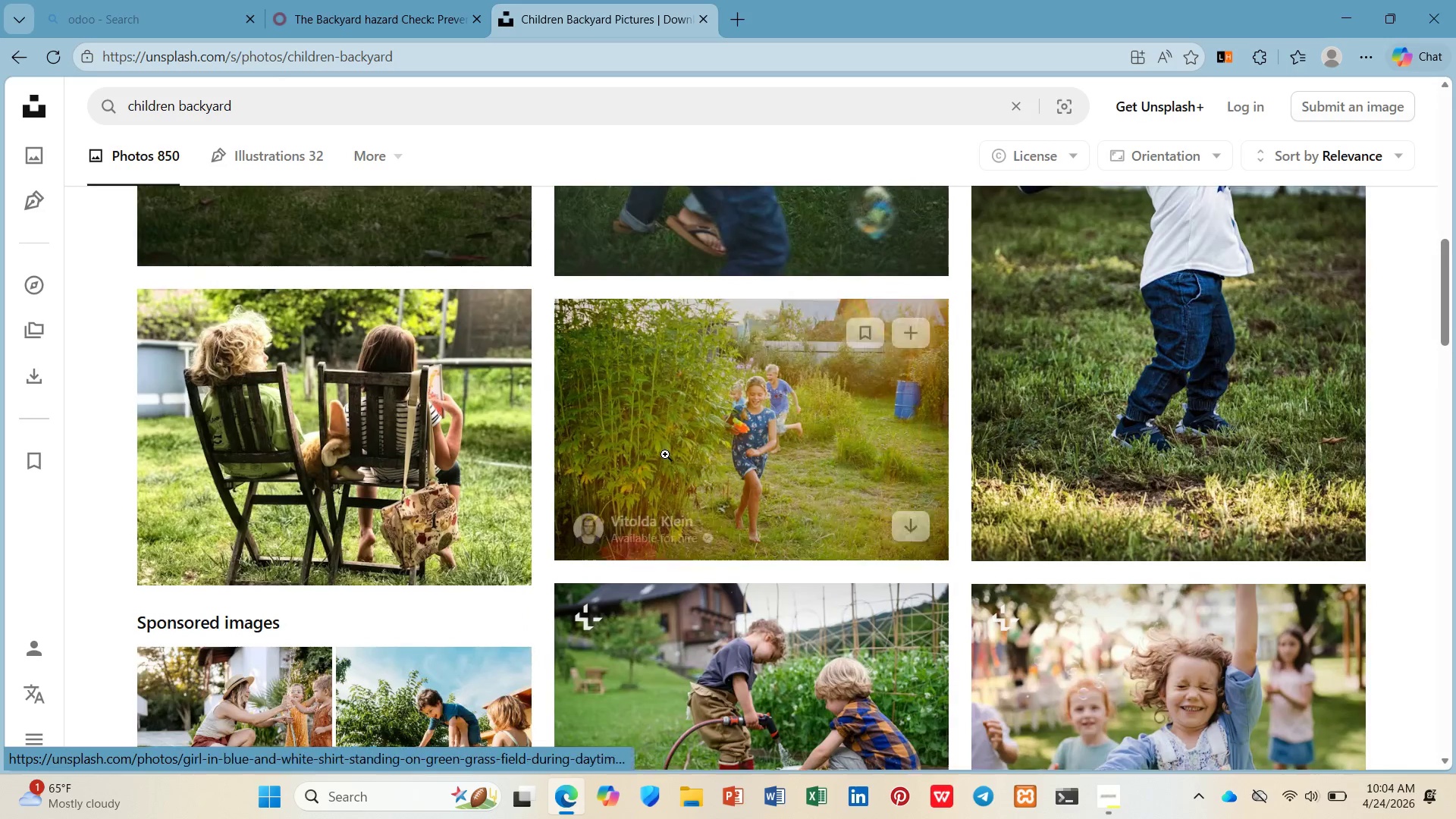 
scroll: coordinate [665, 454], scroll_direction: up, amount: 3.0
 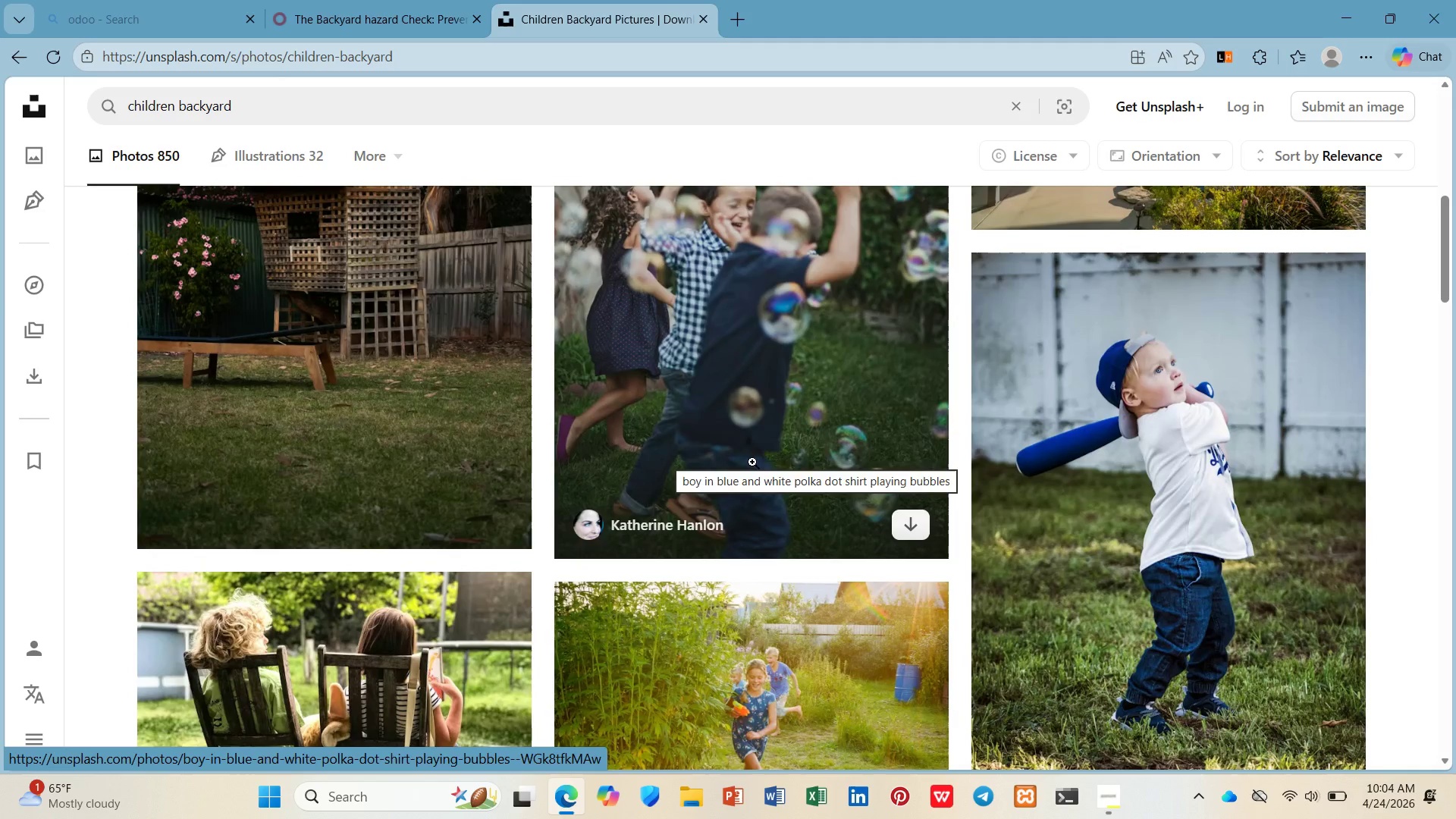 
mouse_move([1198, 469])
 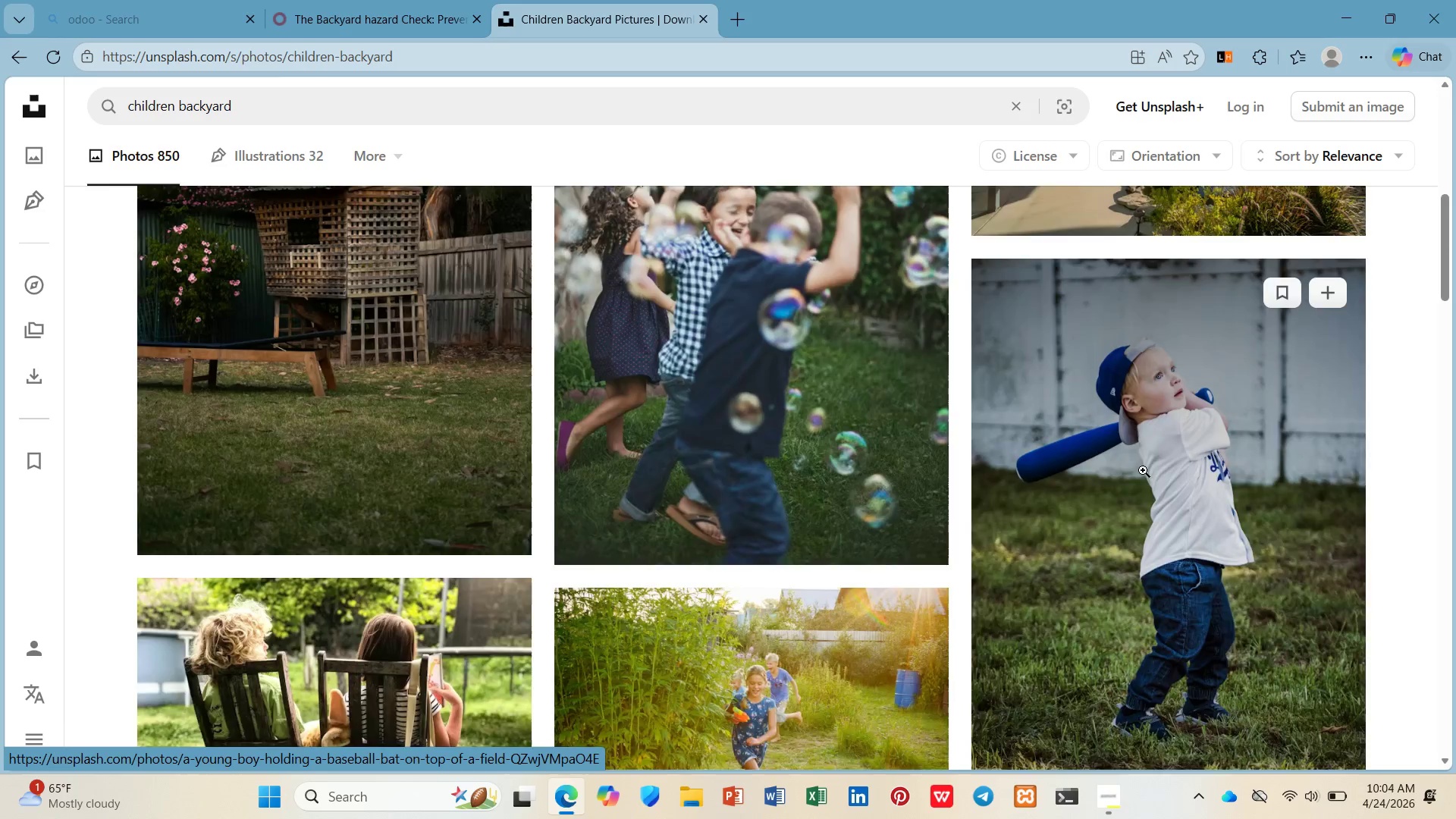 
scroll: coordinate [752, 504], scroll_direction: up, amount: 8.0
 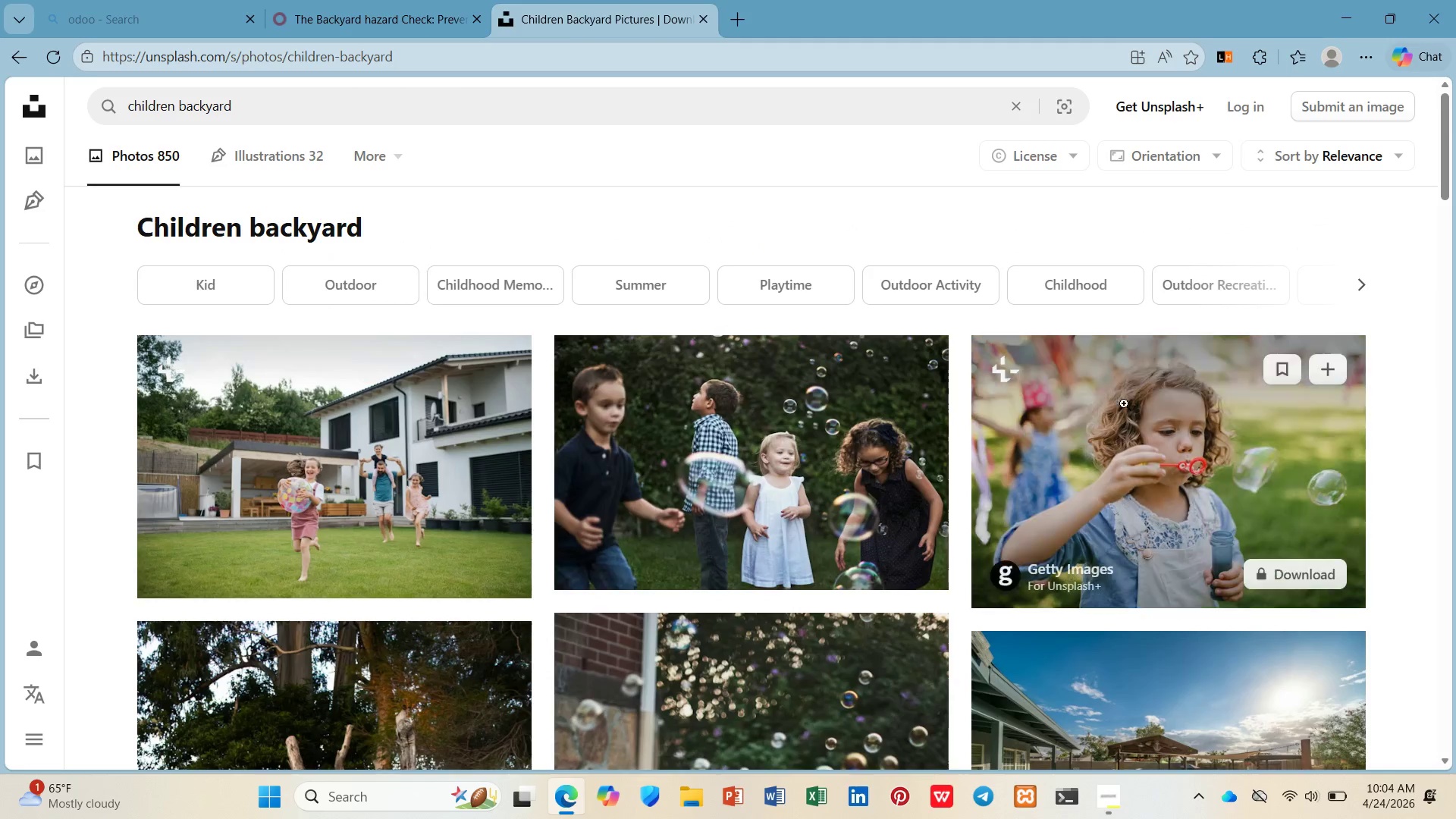 
right_click([757, 465])
 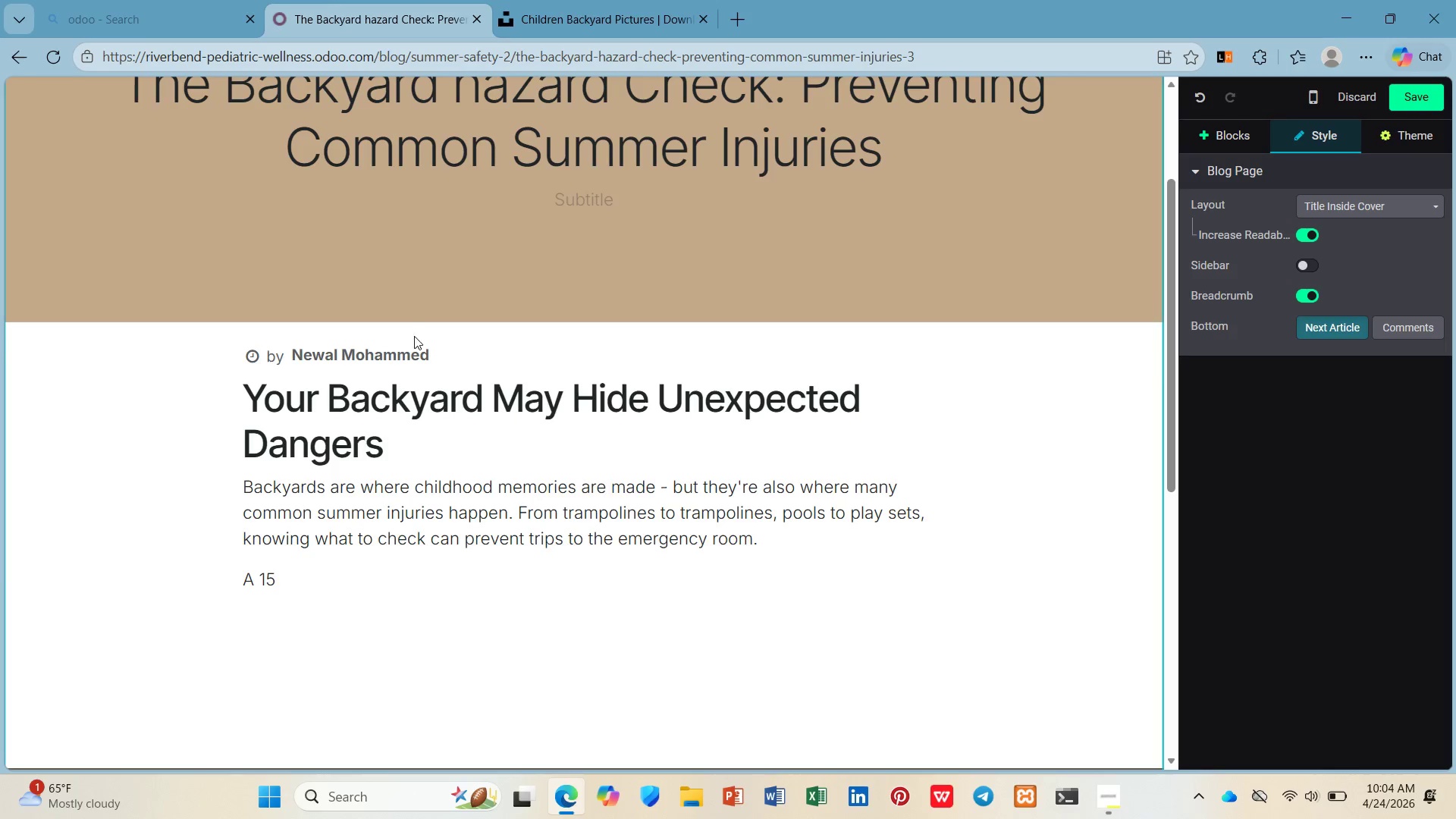 
left_click([773, 540])
 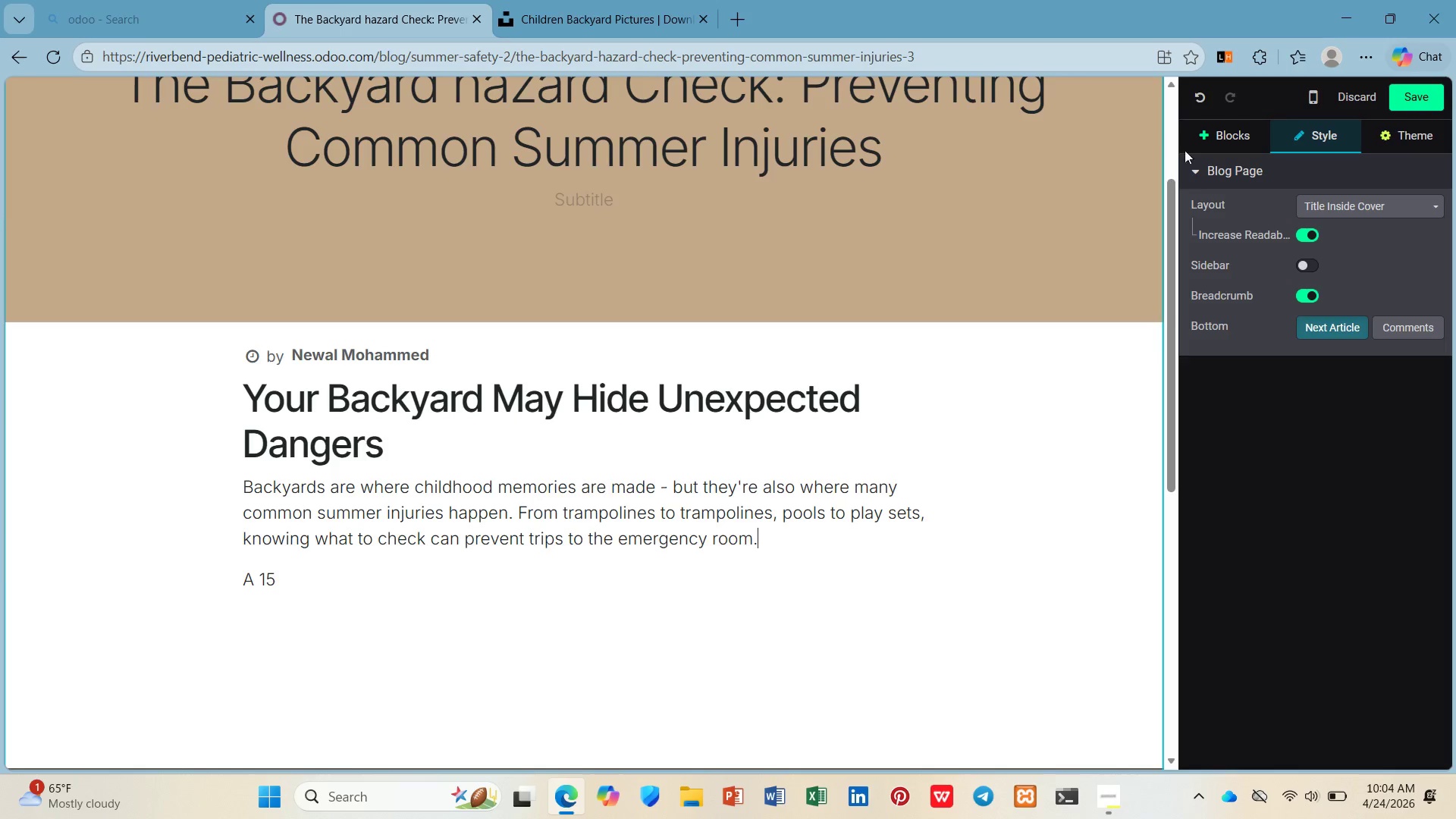 
left_click([1215, 132])
 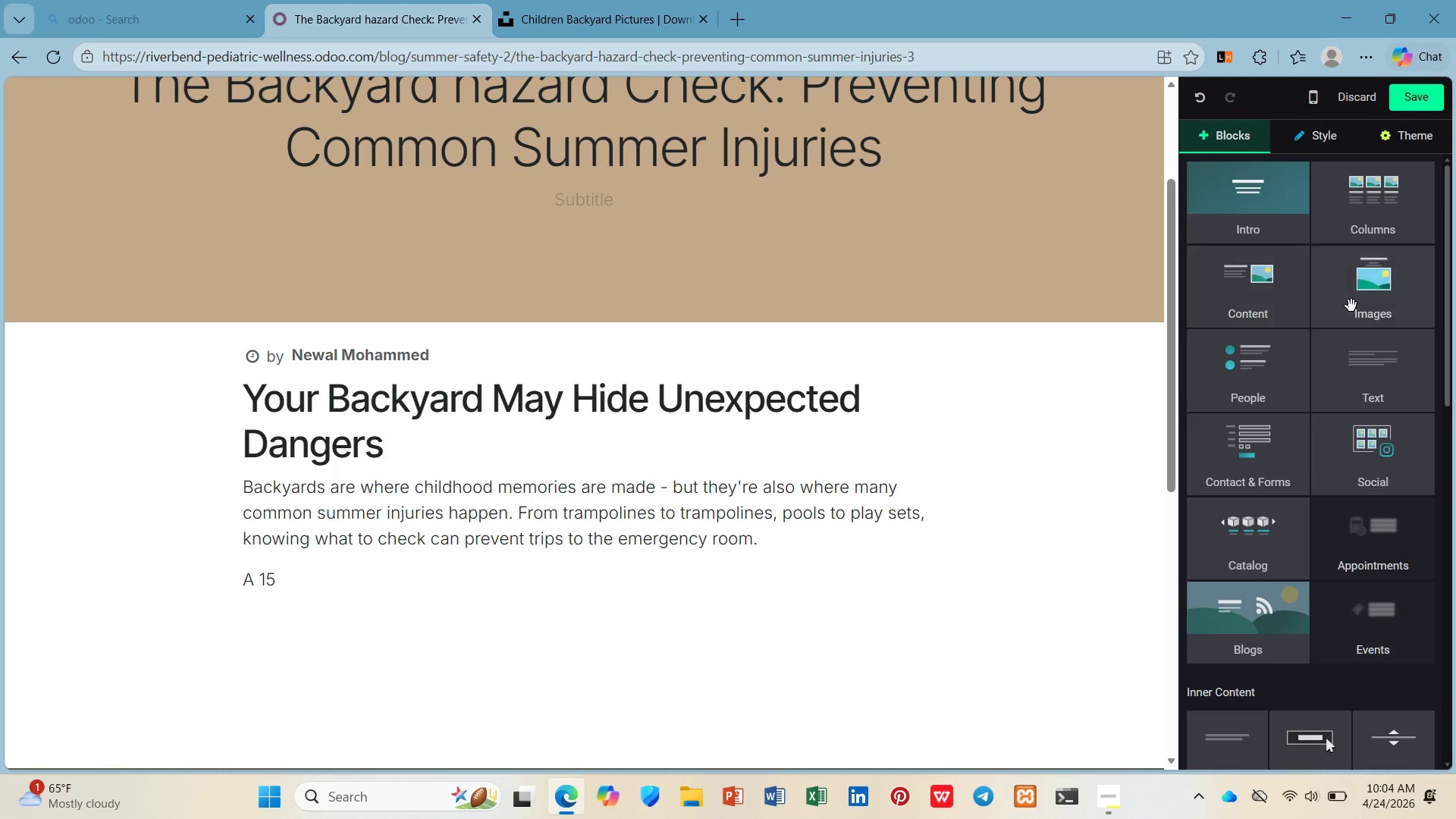 
left_click_drag(start_coordinate=[1352, 306], to_coordinate=[629, 524])
 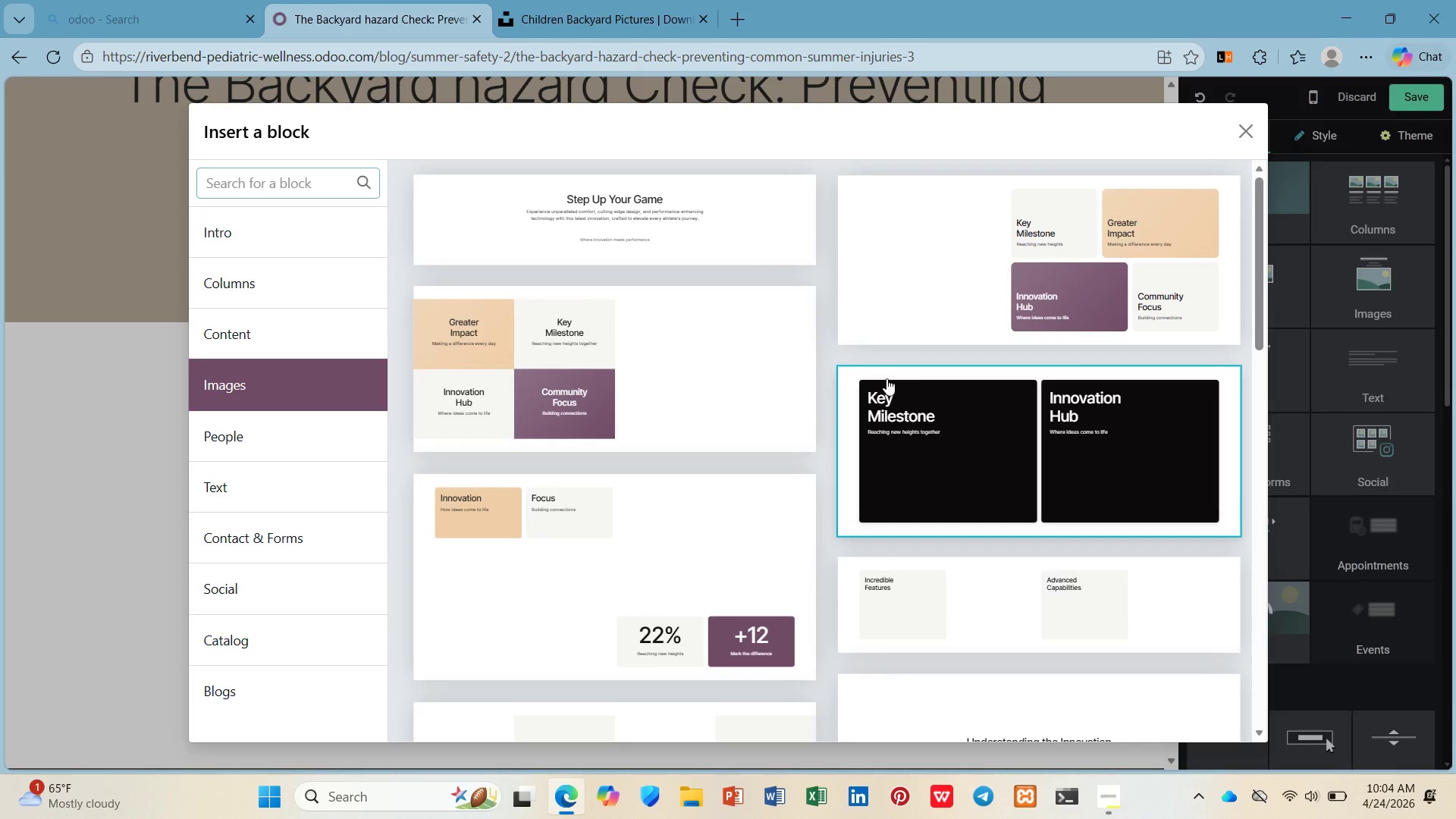 
scroll: coordinate [885, 378], scroll_direction: down, amount: 1.0
 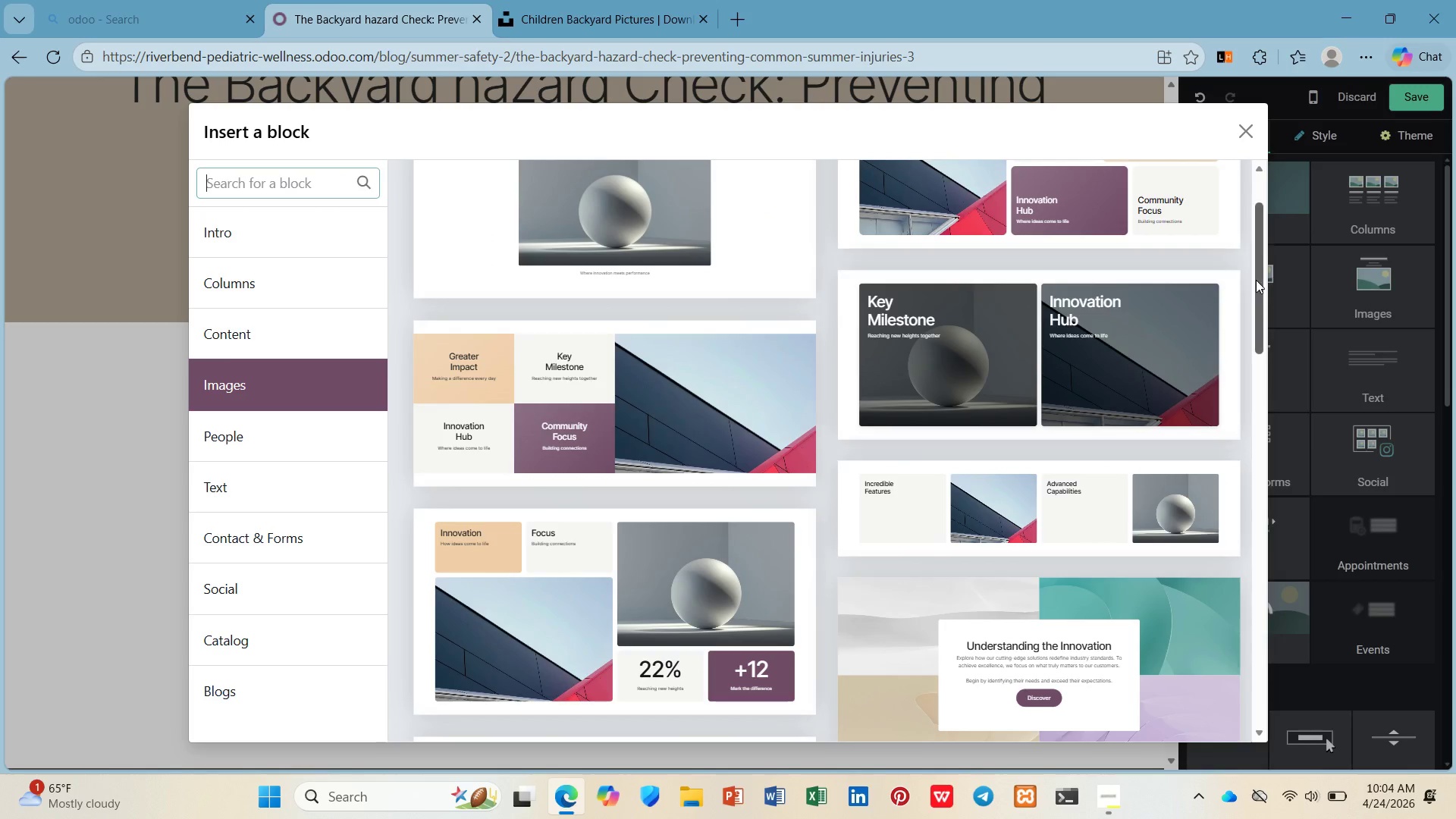 
left_click_drag(start_coordinate=[1256, 280], to_coordinate=[1254, 596])
 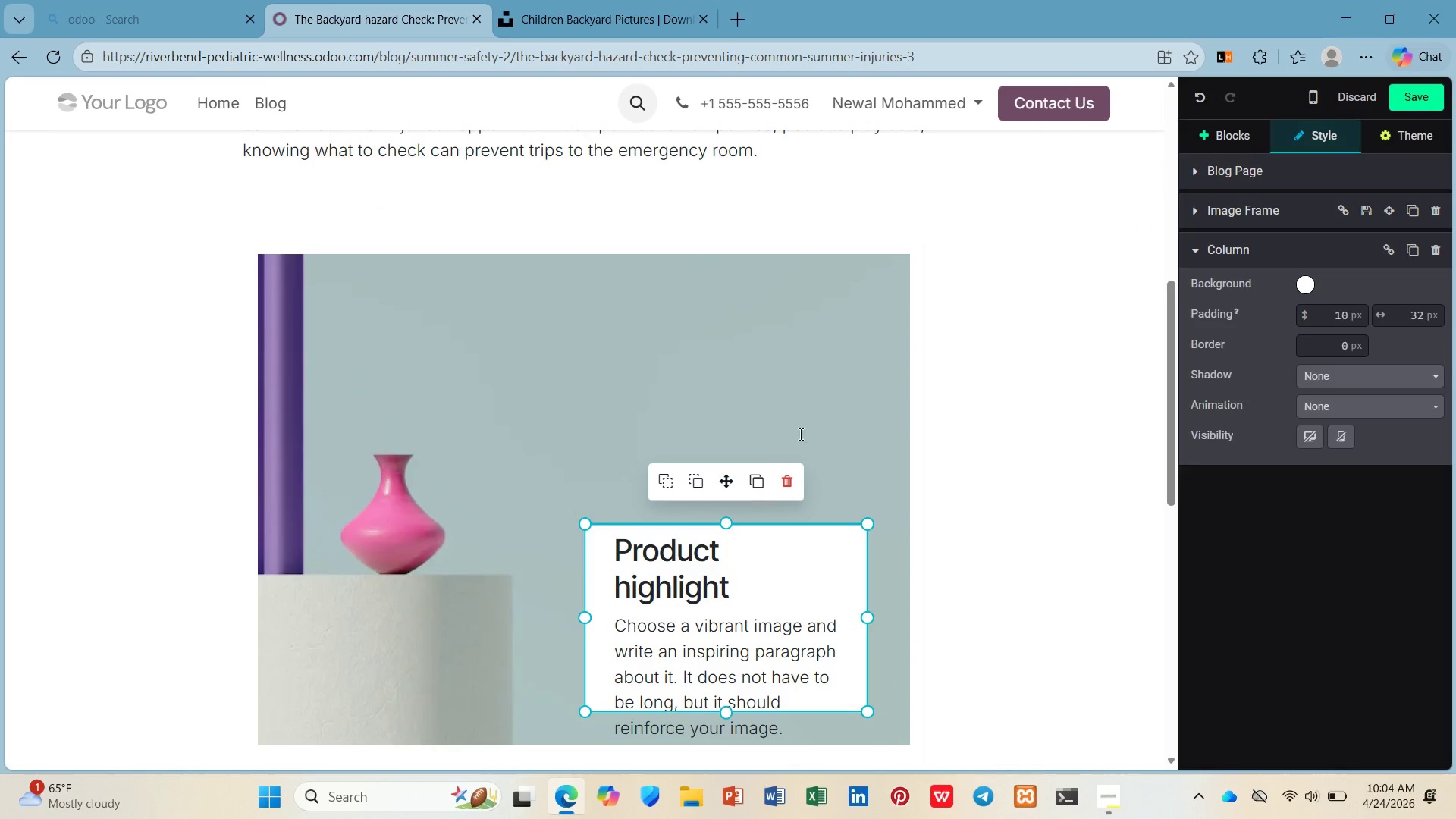 
left_click([788, 470])
 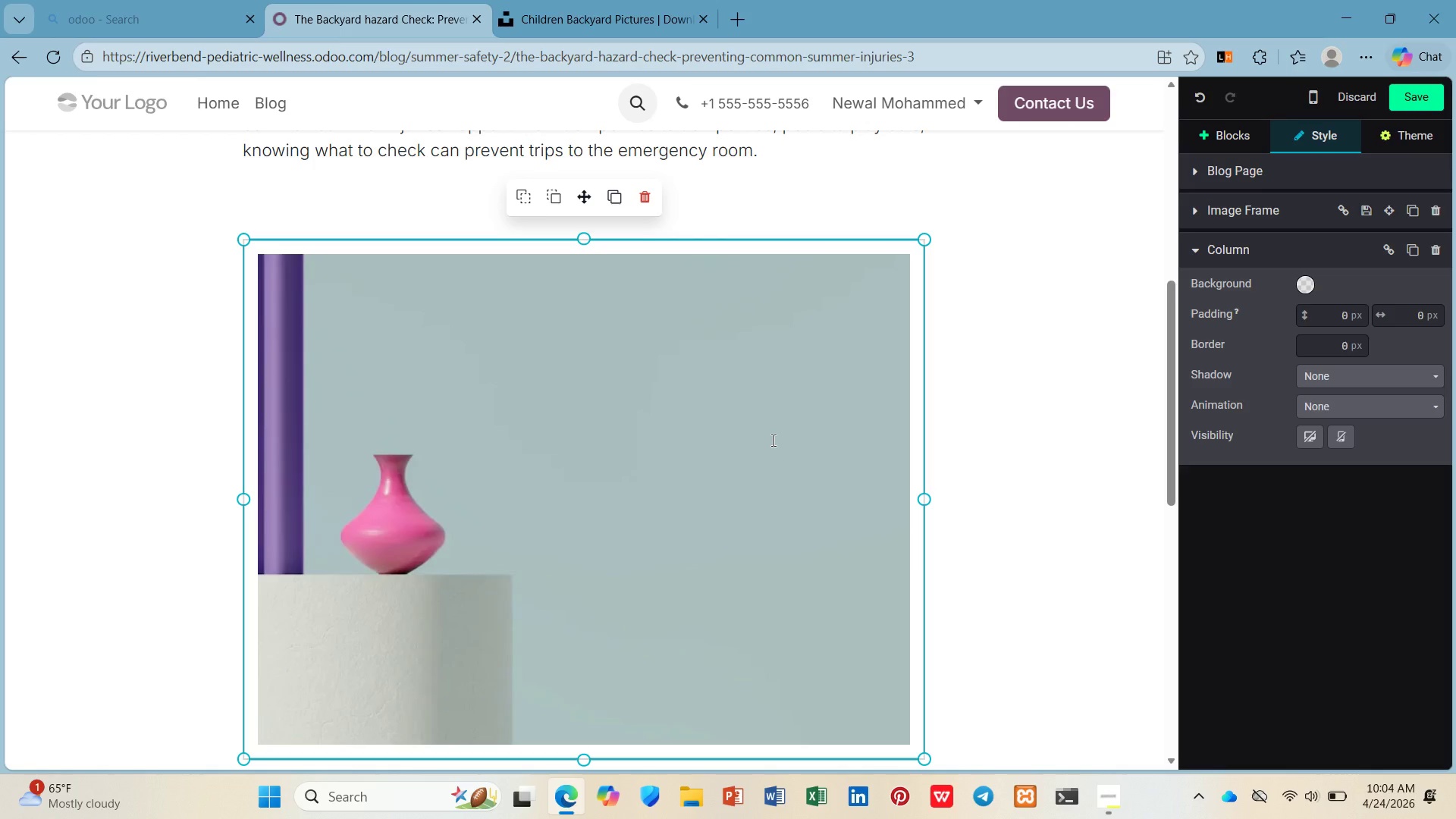 
right_click([772, 440])
 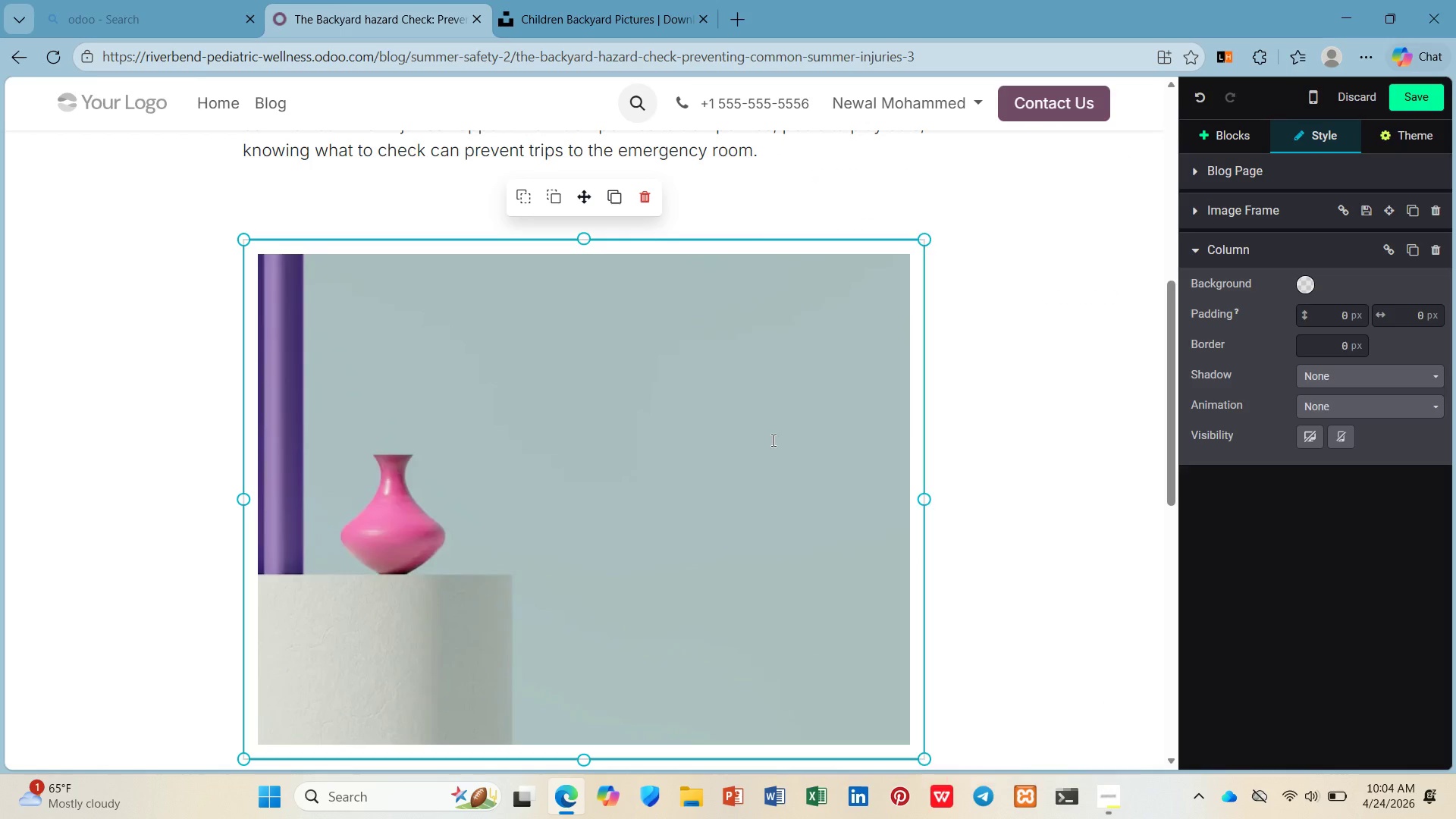 
left_click([772, 440])
 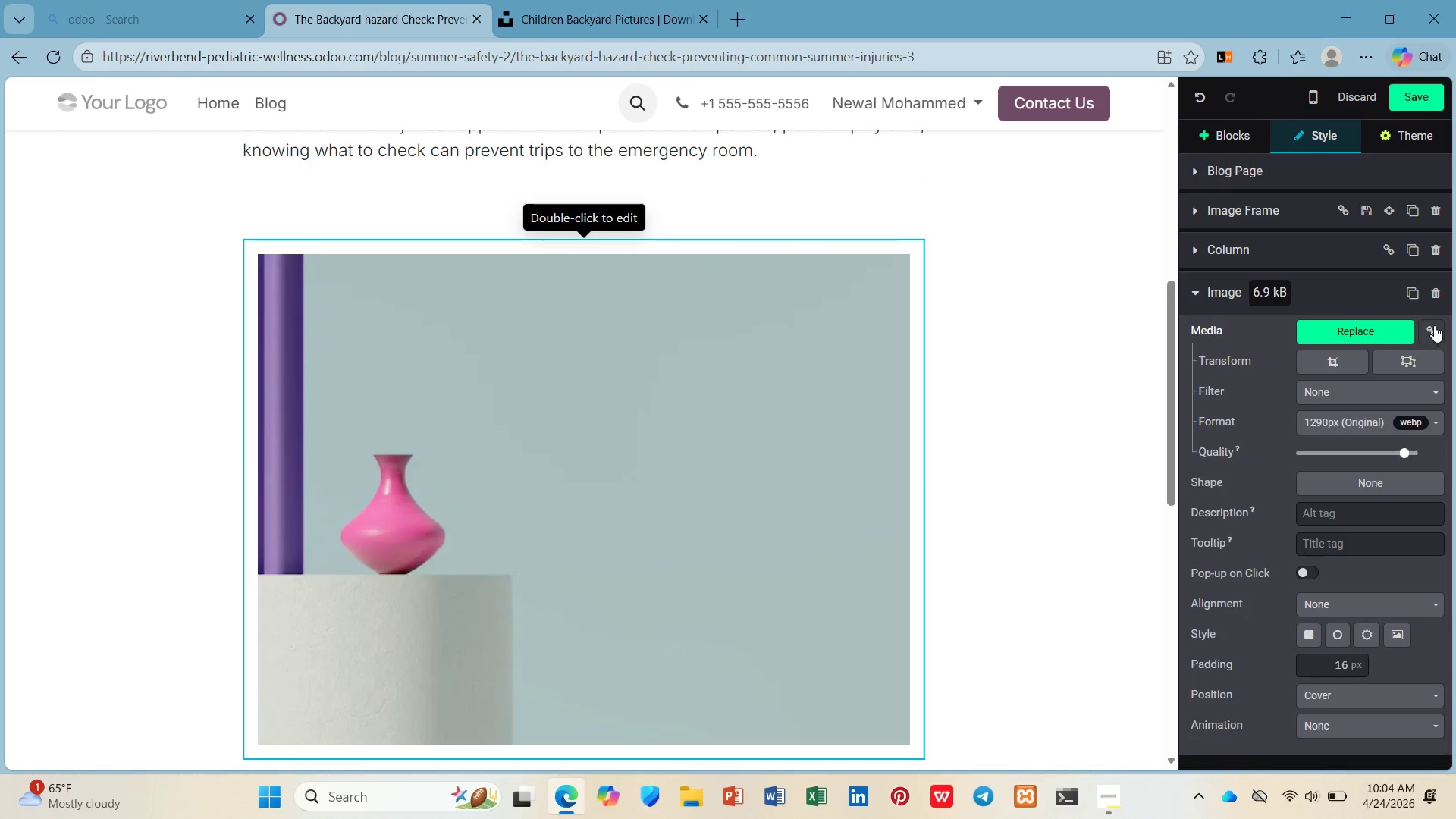 
left_click([1393, 321])
 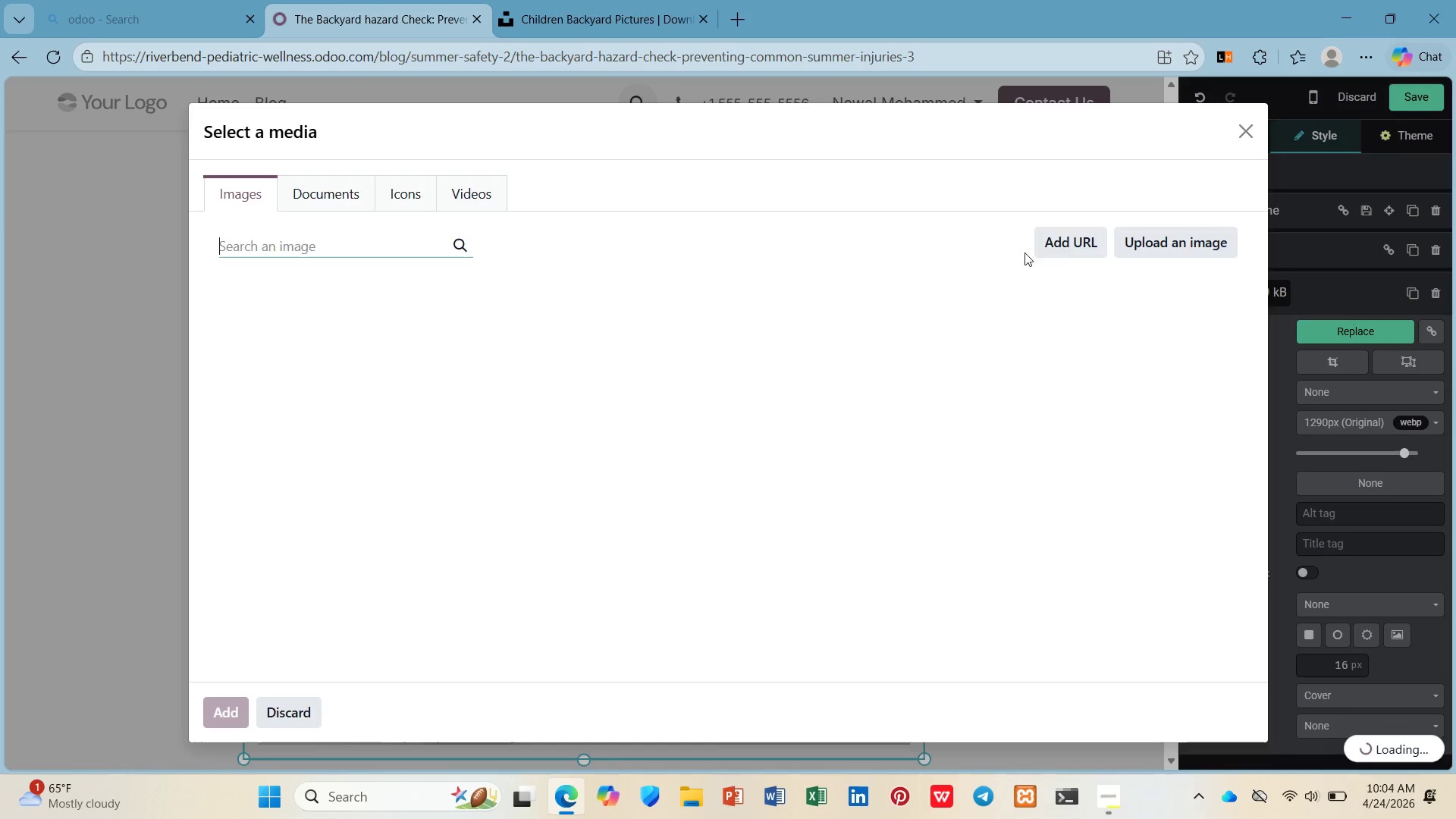 
right_click([1078, 249])
 